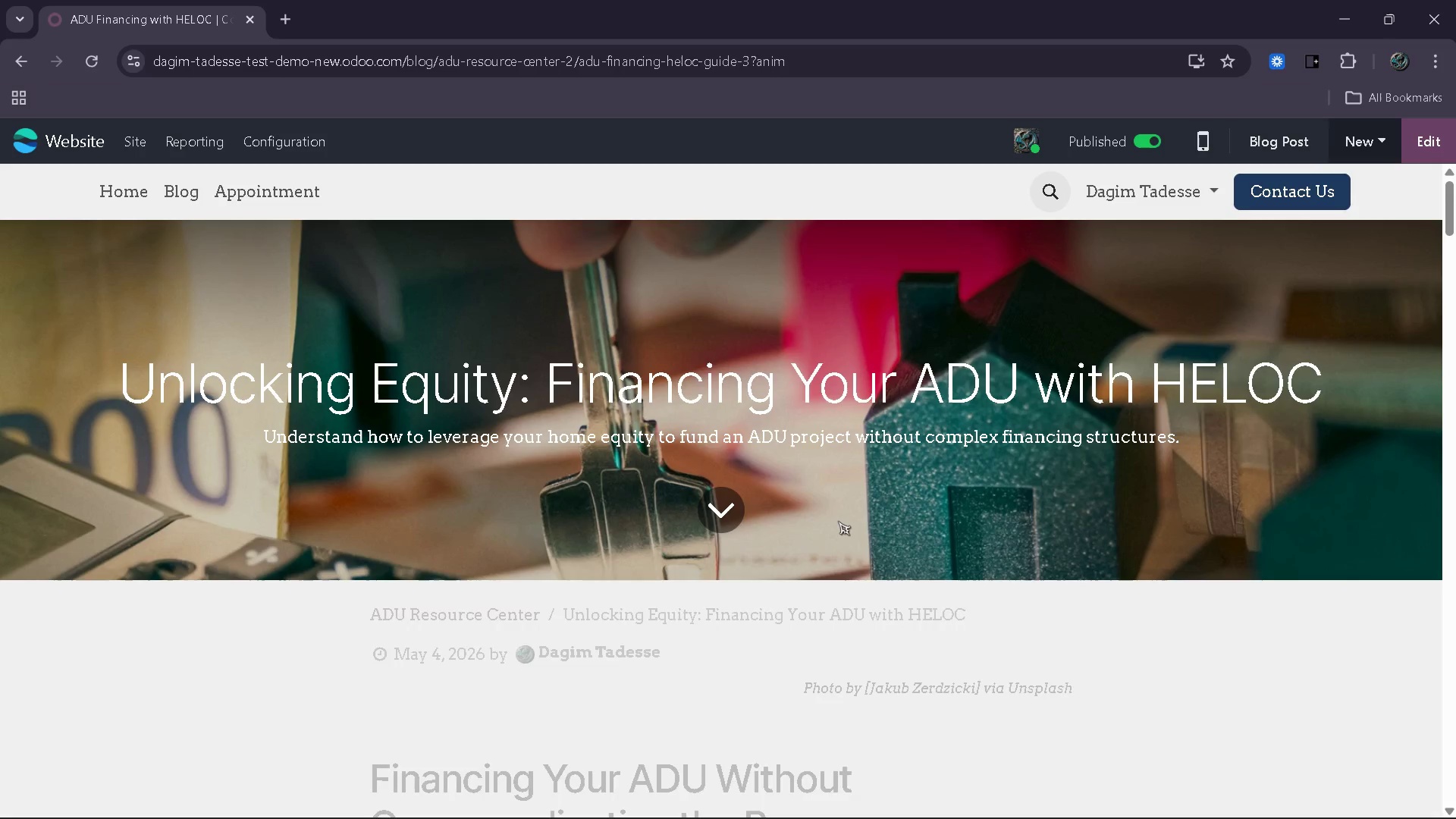 
left_click([1432, 149])
 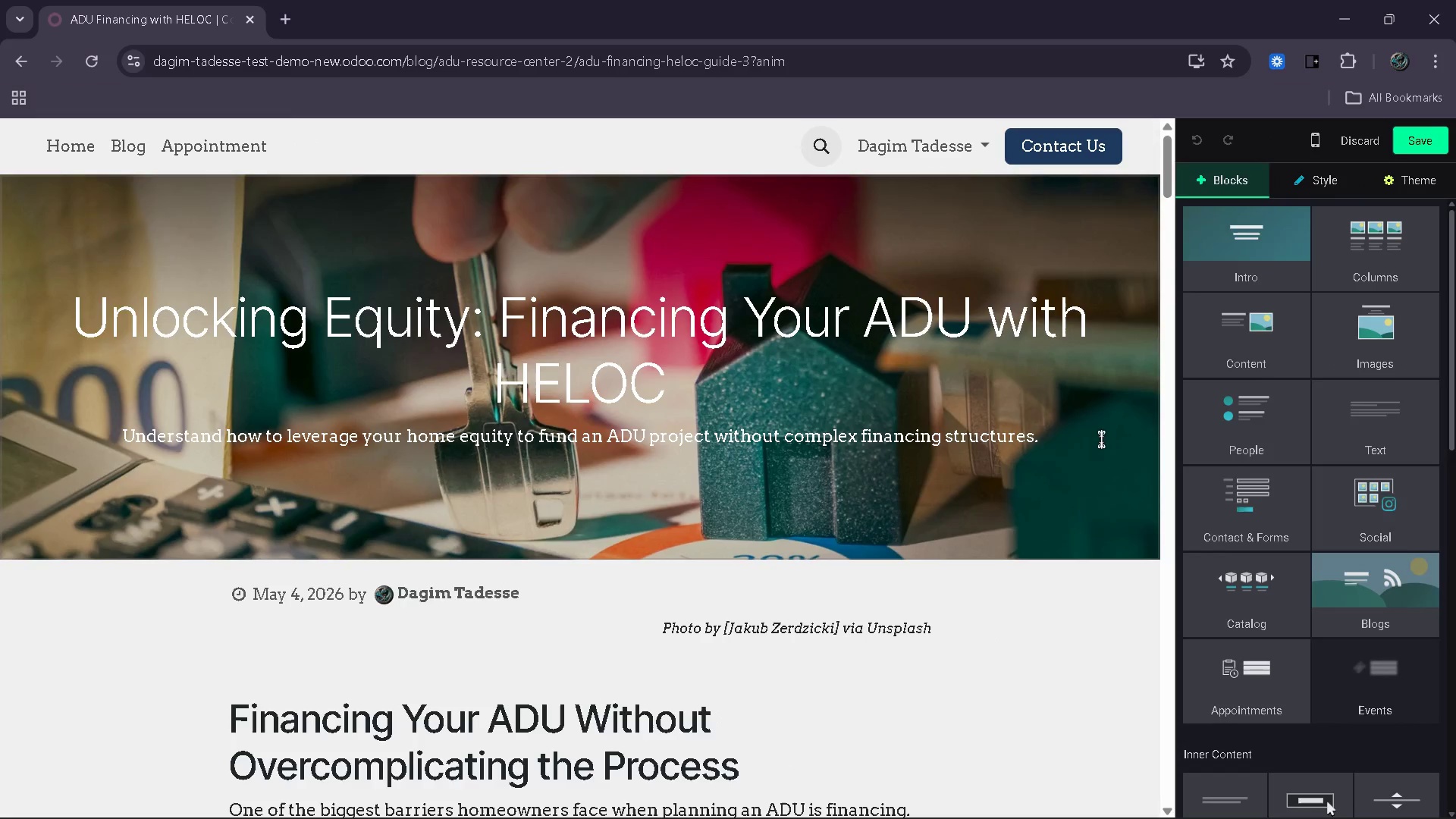 
scroll: coordinate [956, 461], scroll_direction: down, amount: 2.0
 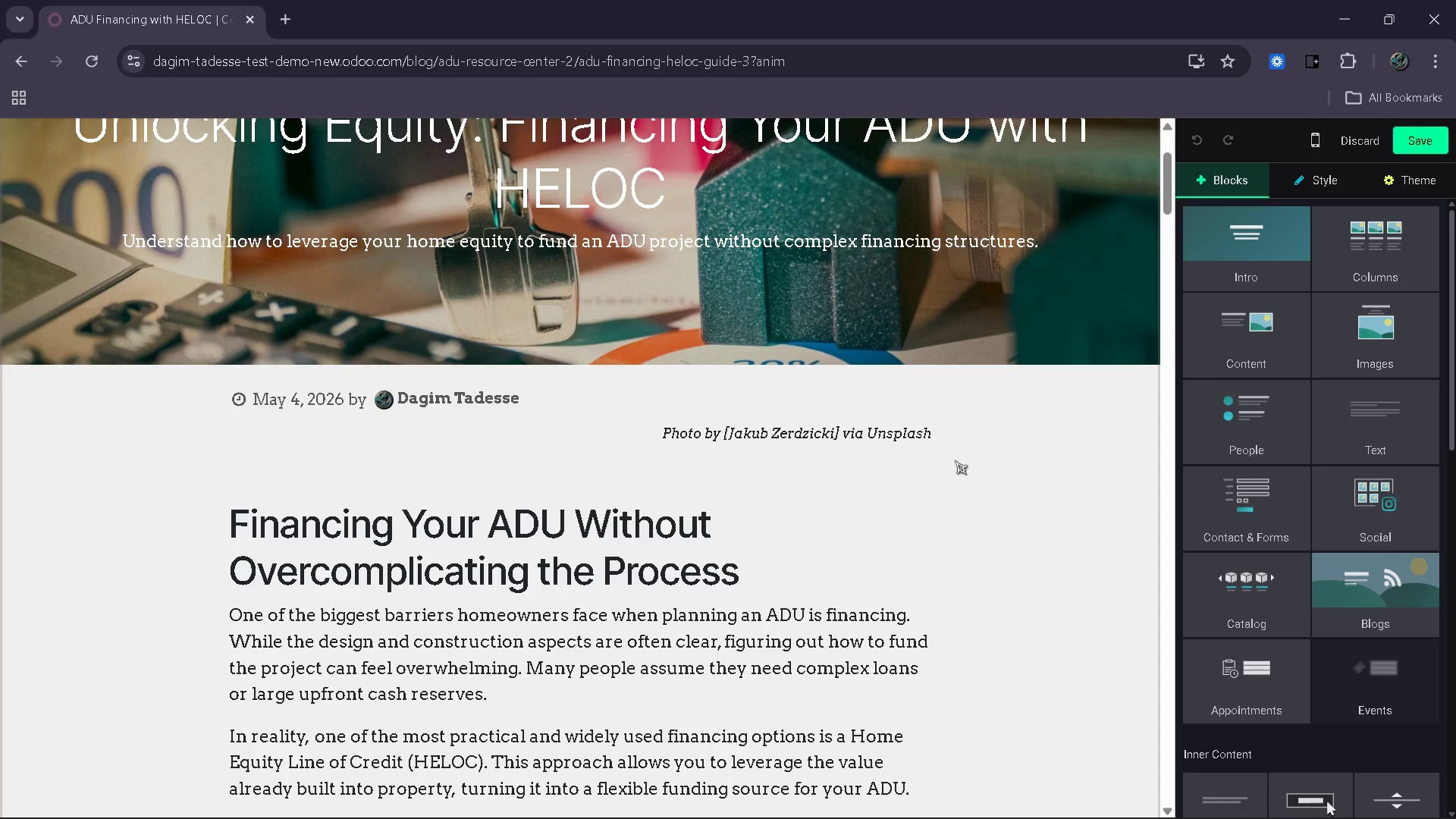 
wait(18.75)
 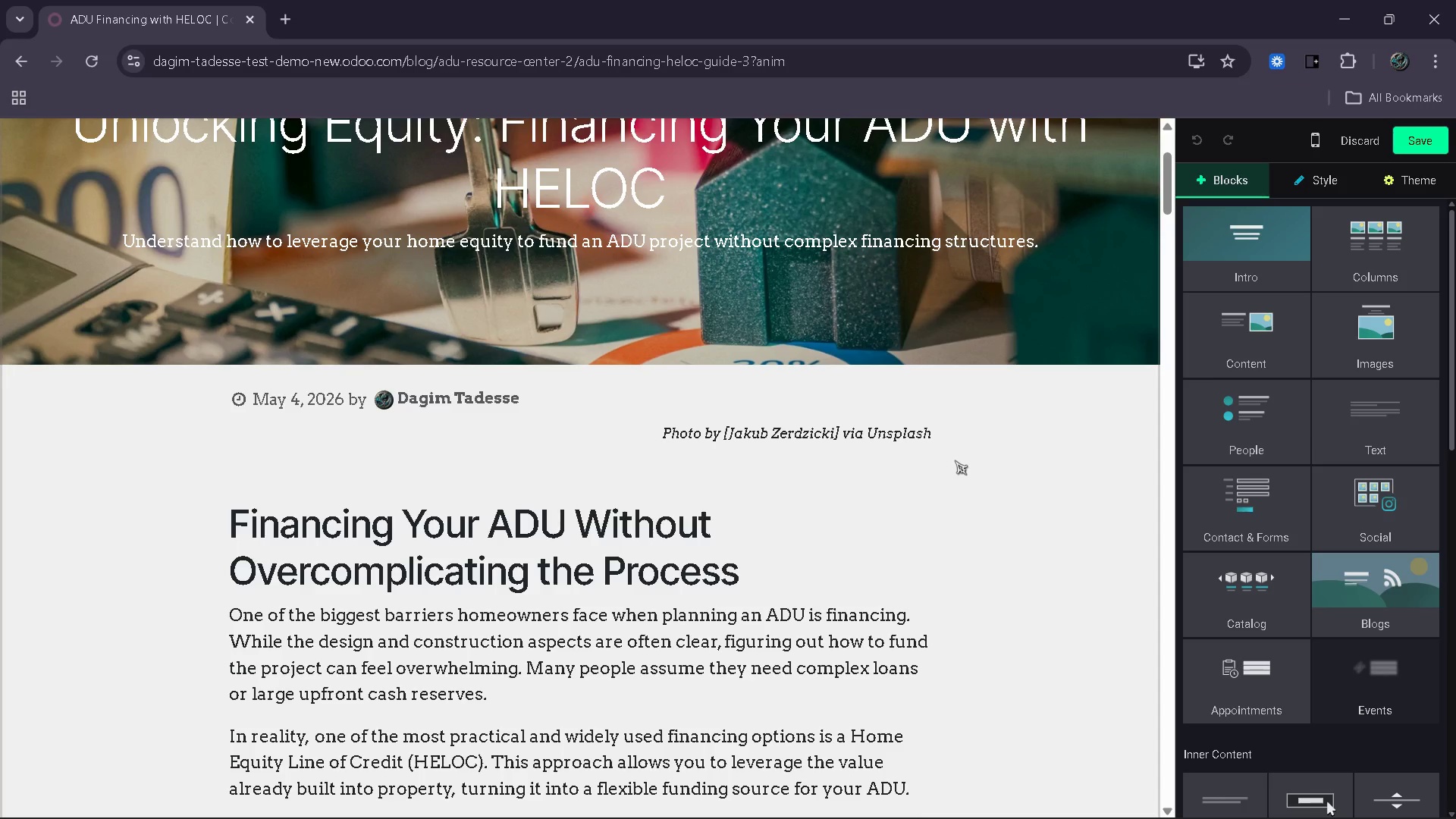 
scroll: coordinate [783, 393], scroll_direction: down, amount: 3.0
 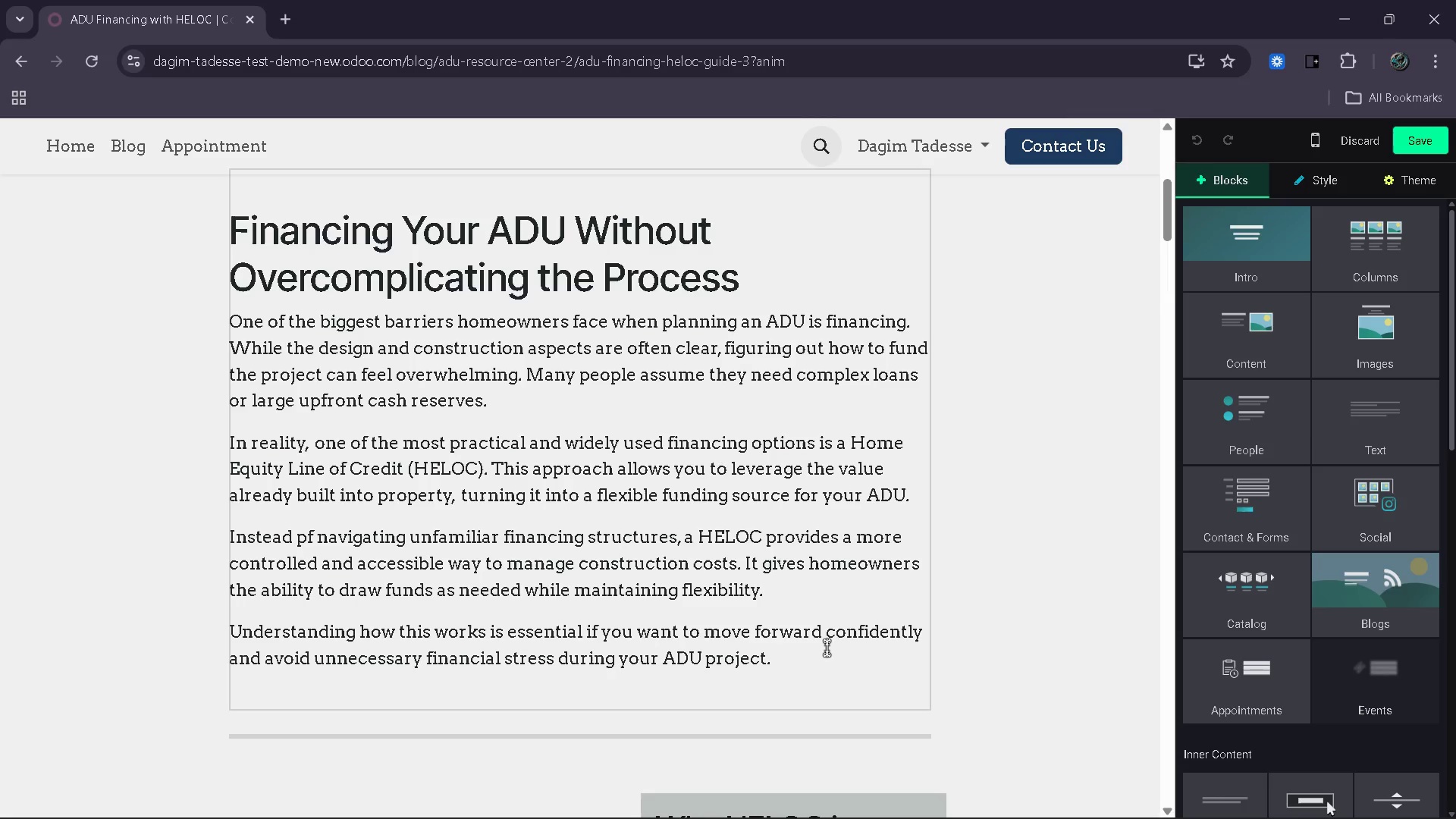 
left_click([827, 648])
 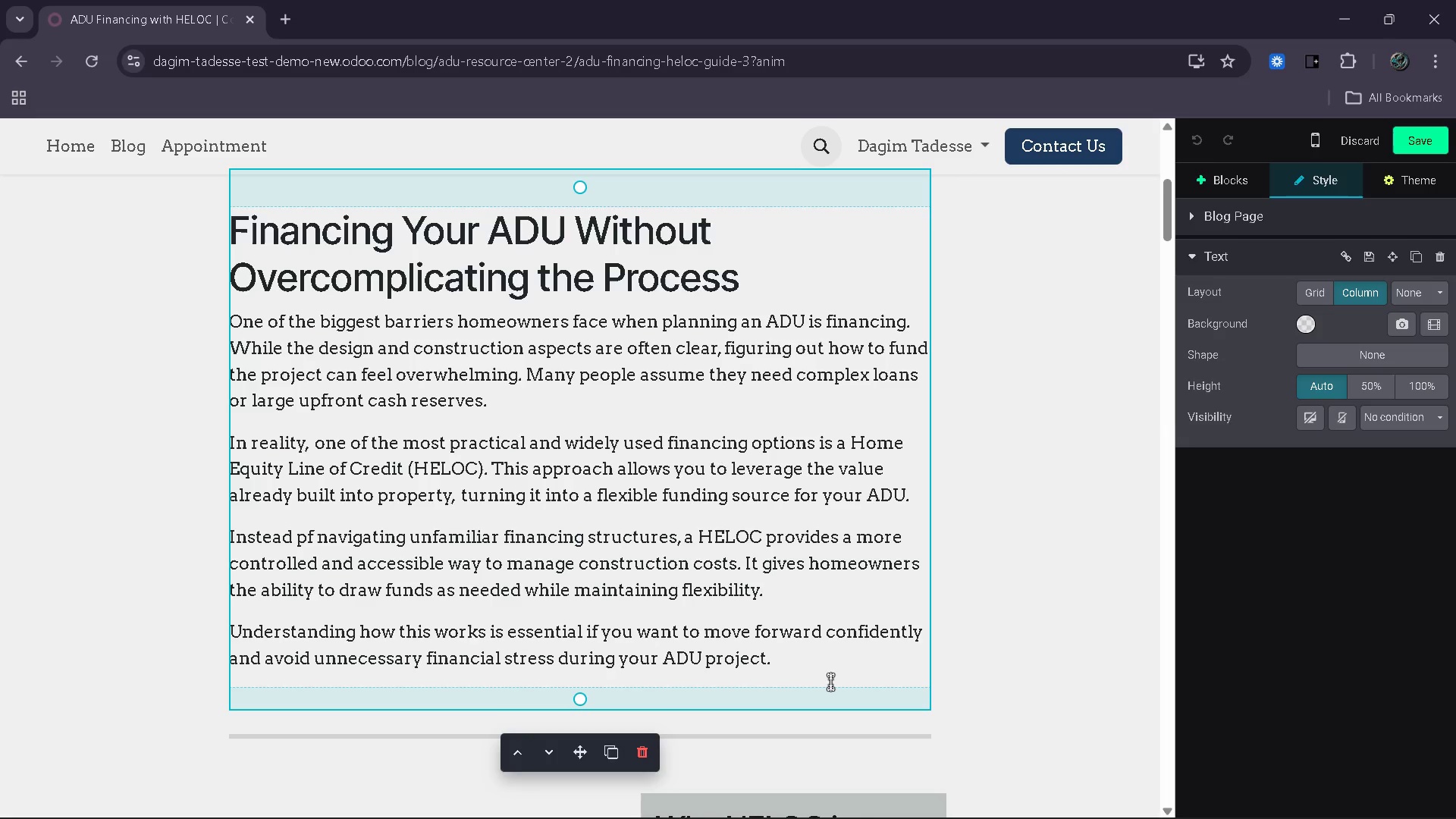 
wait(13.24)
 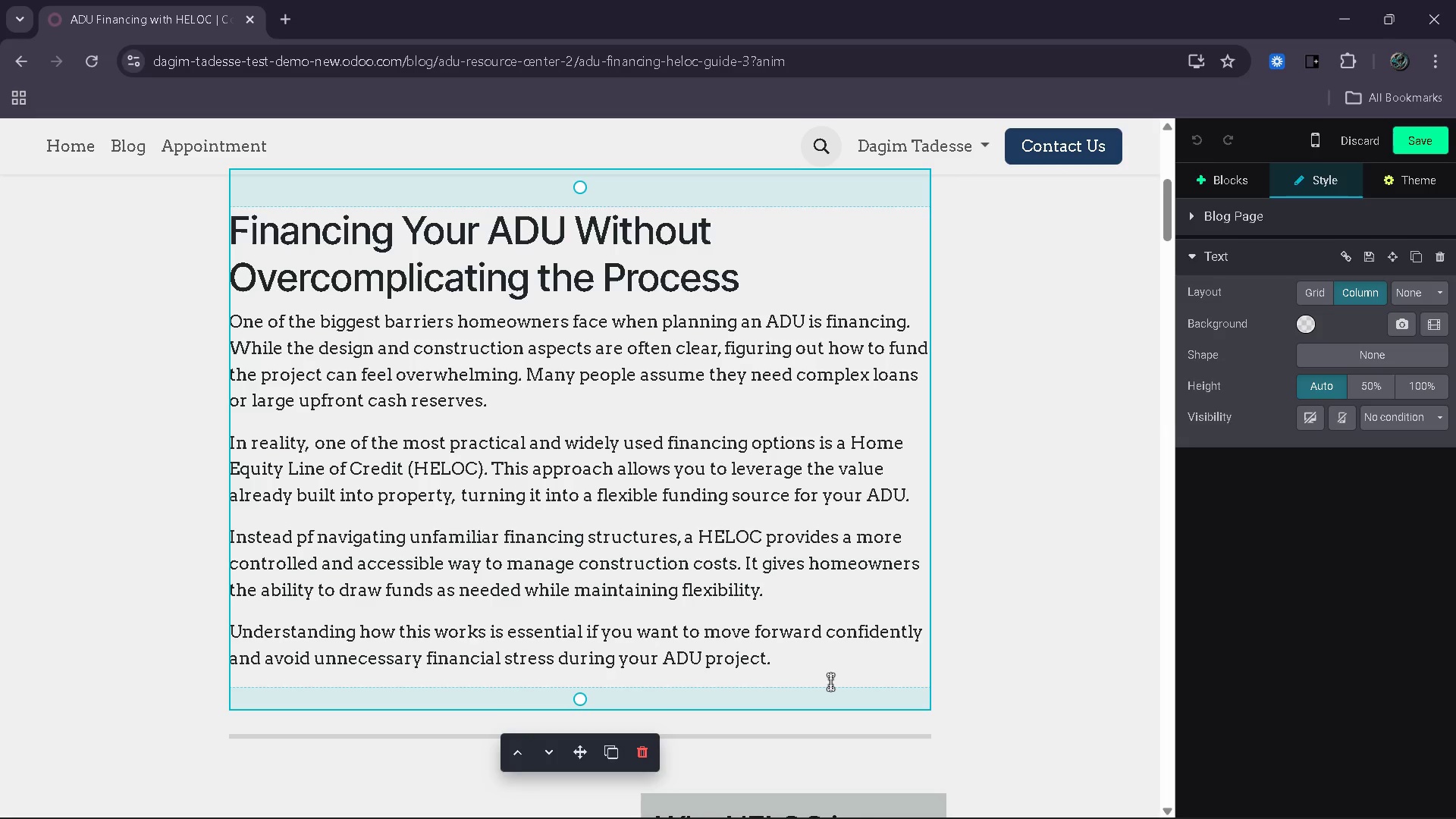 
key(Enter)
 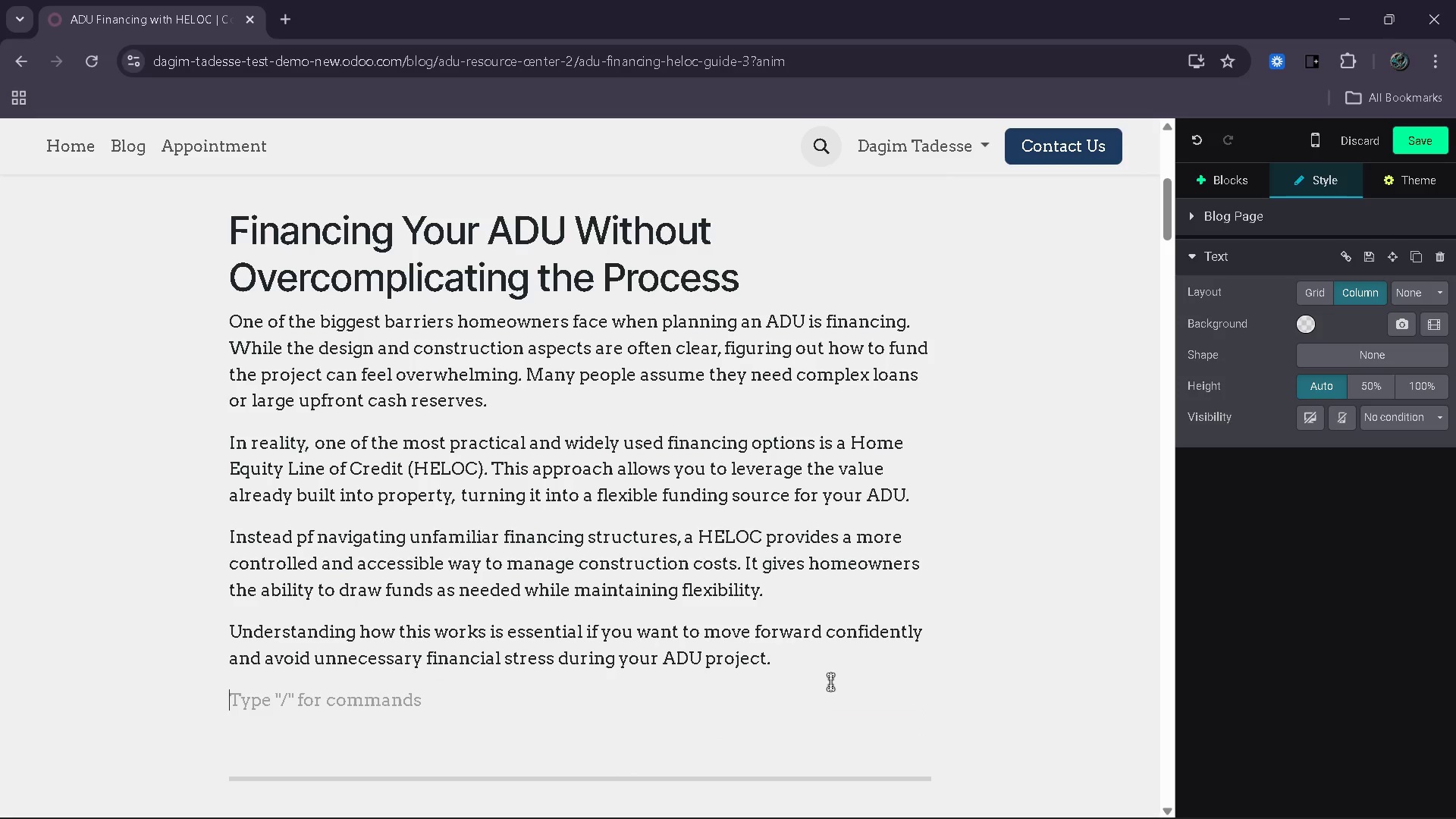 
type(For )
 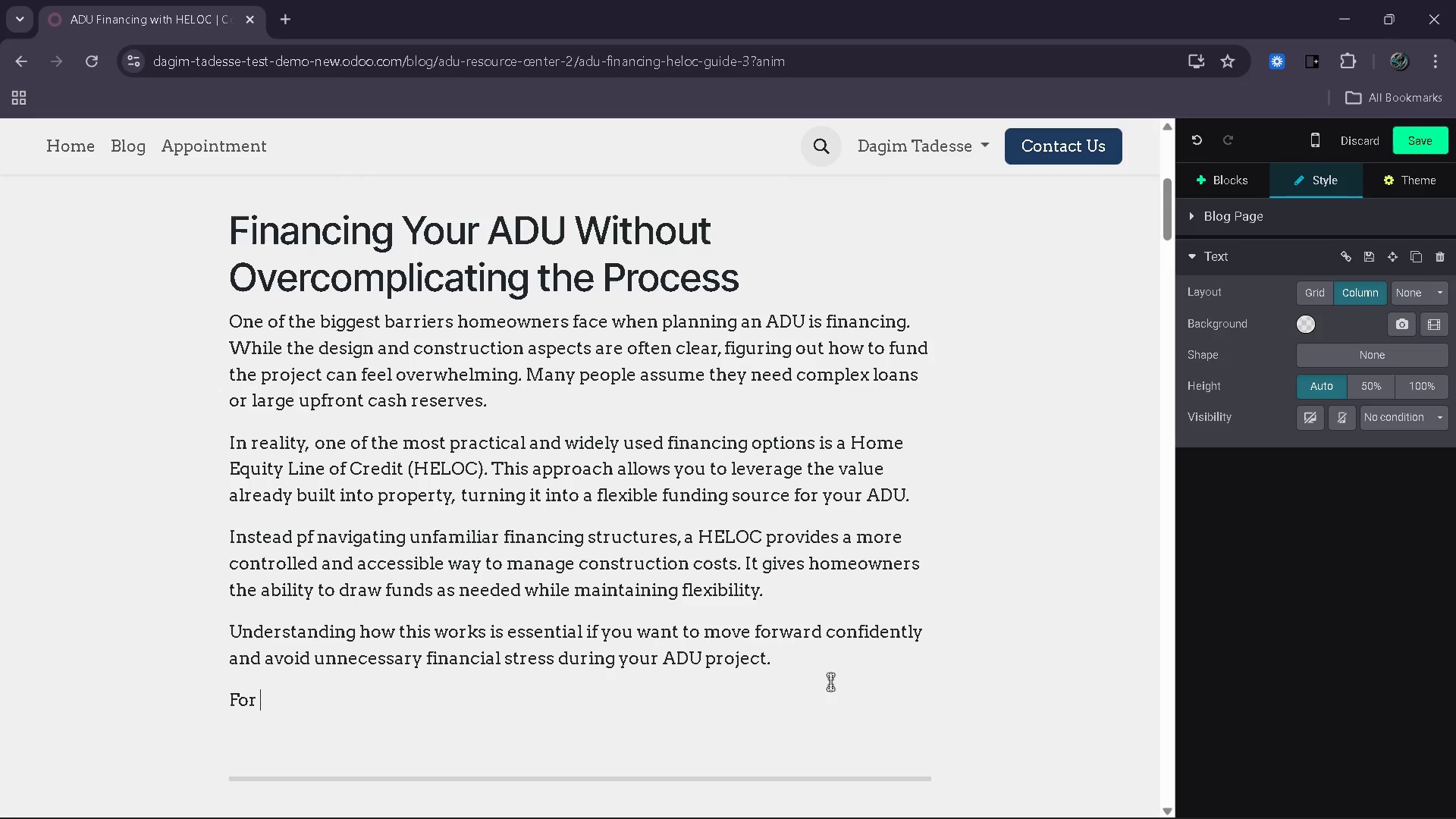 
type(many single )
key(Backspace)
type(-family homeowener)
key(Backspace)
key(Backspace)
key(Backspace)
key(Backspace)
type(ners )
key(Backspace)
type(, financing available)
key(Backspace)
type(ity)
 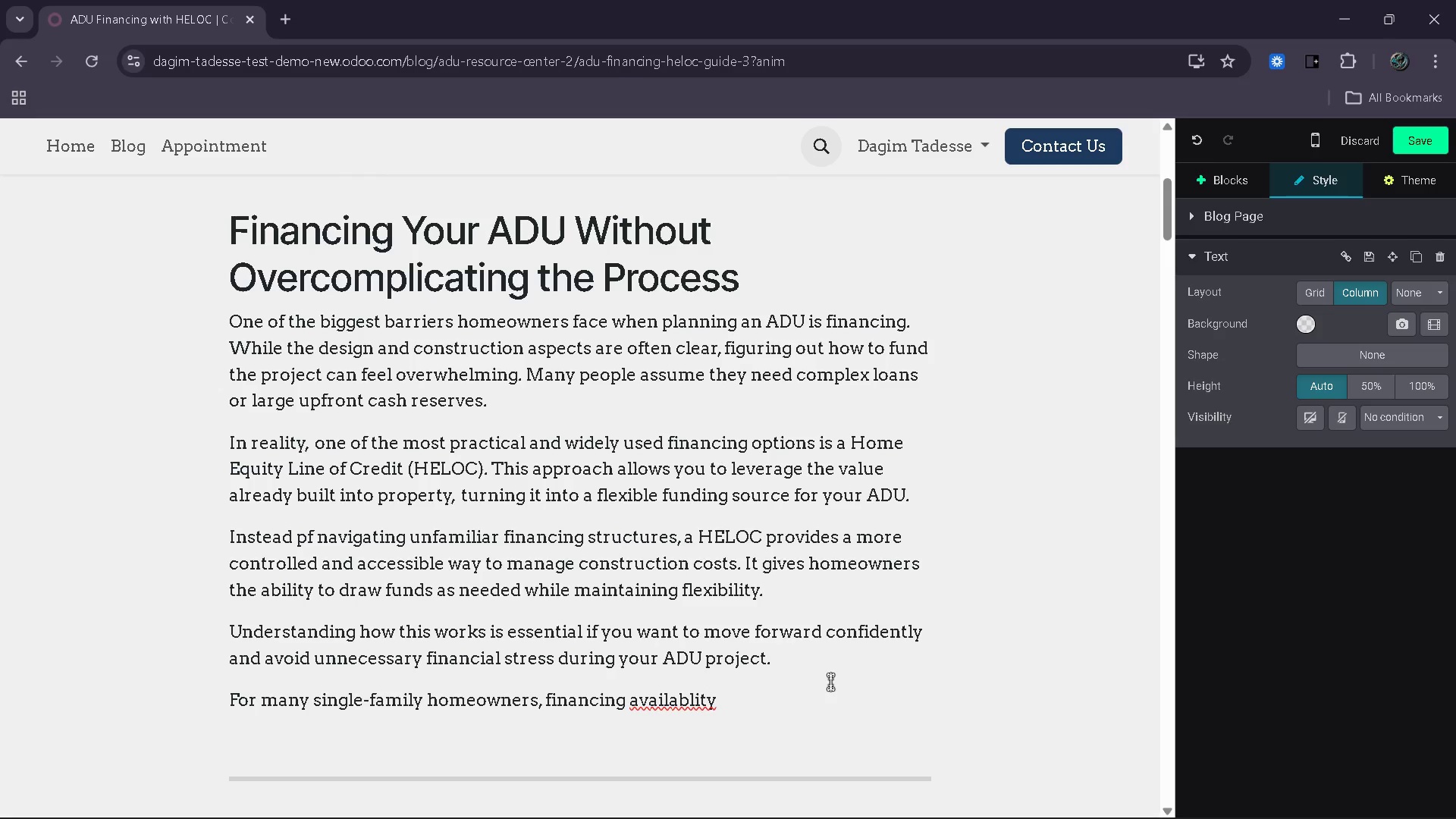 
key(ArrowLeft)
 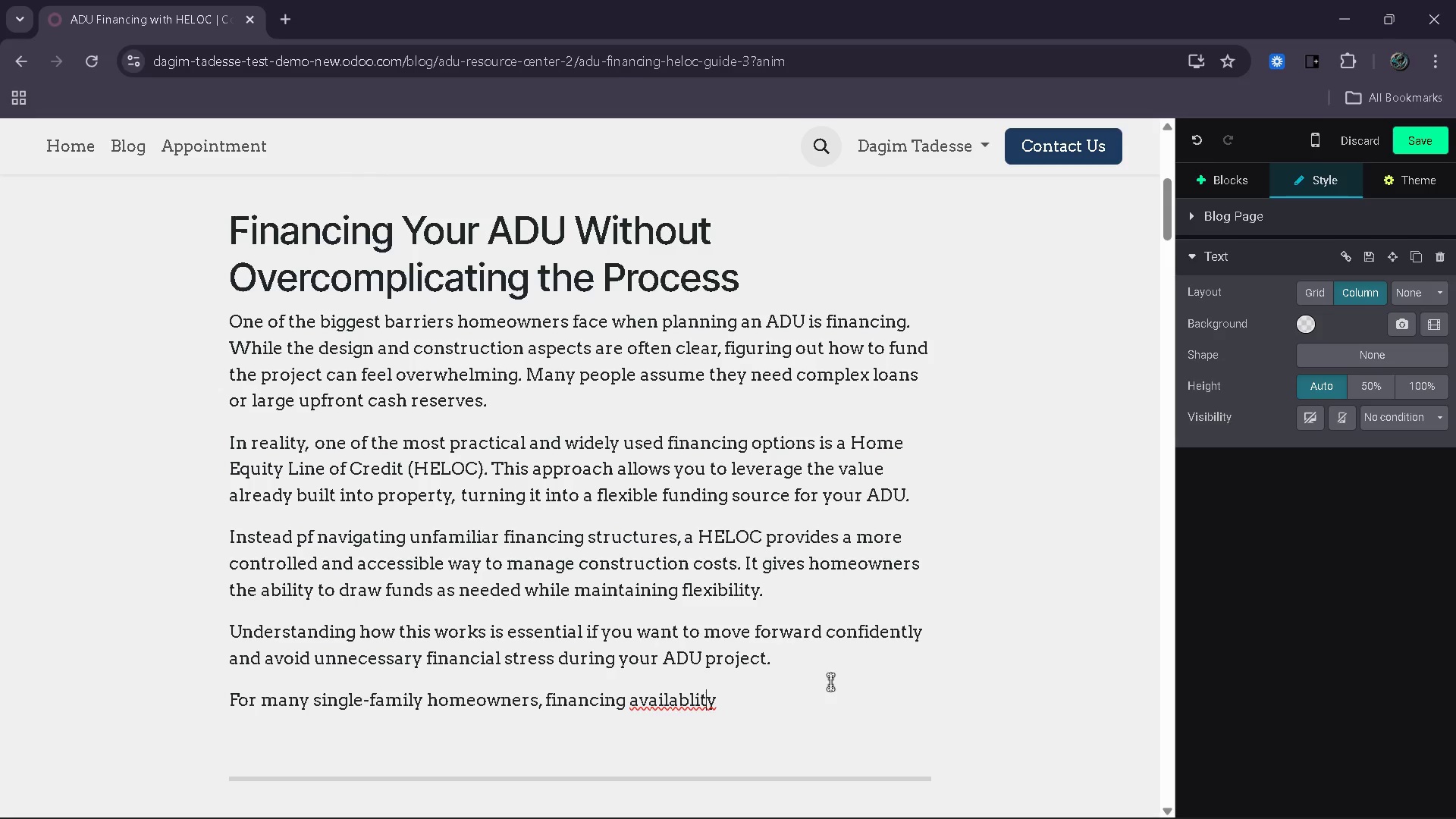 
key(ArrowLeft)
 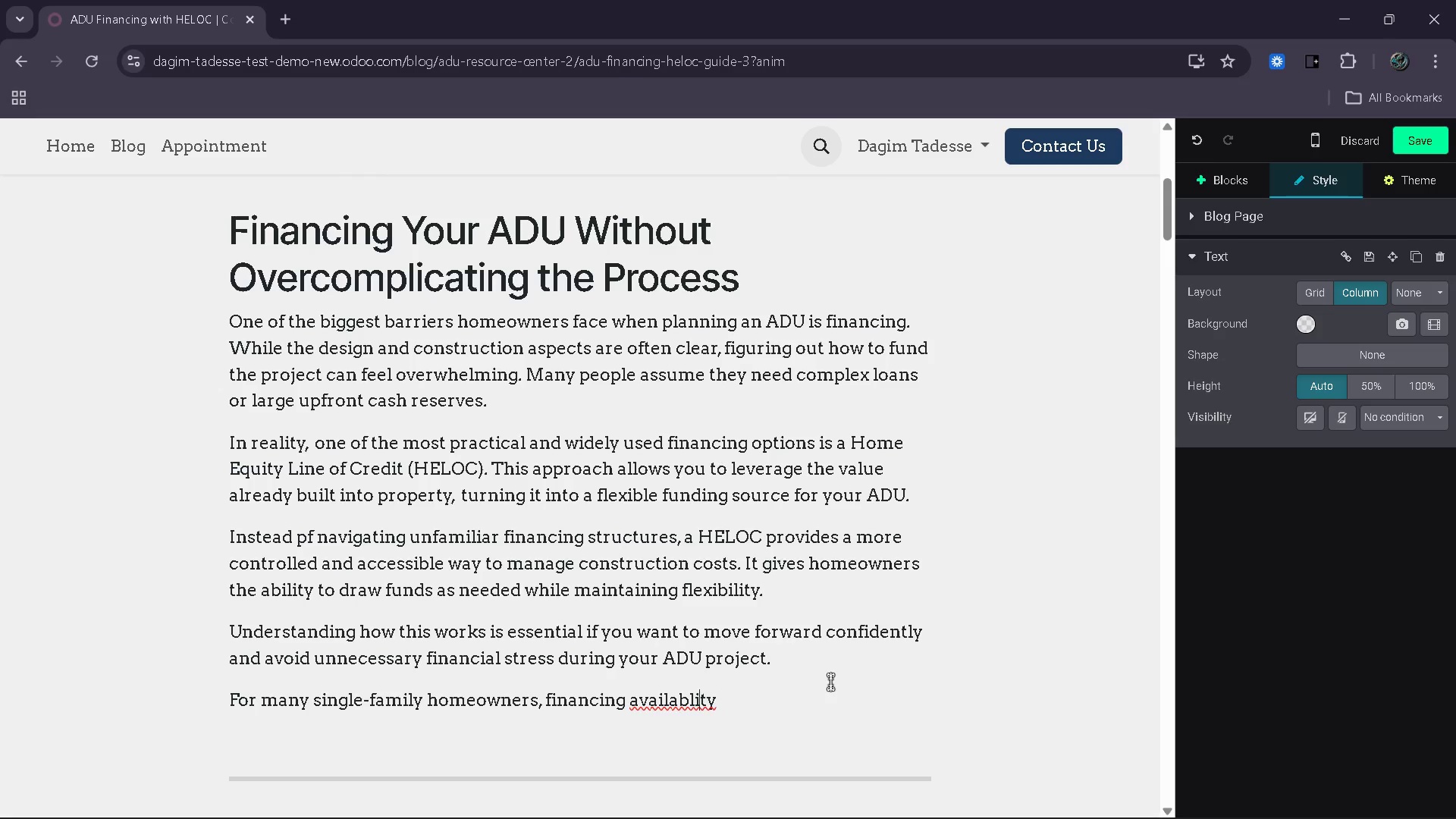 
key(ArrowLeft)
 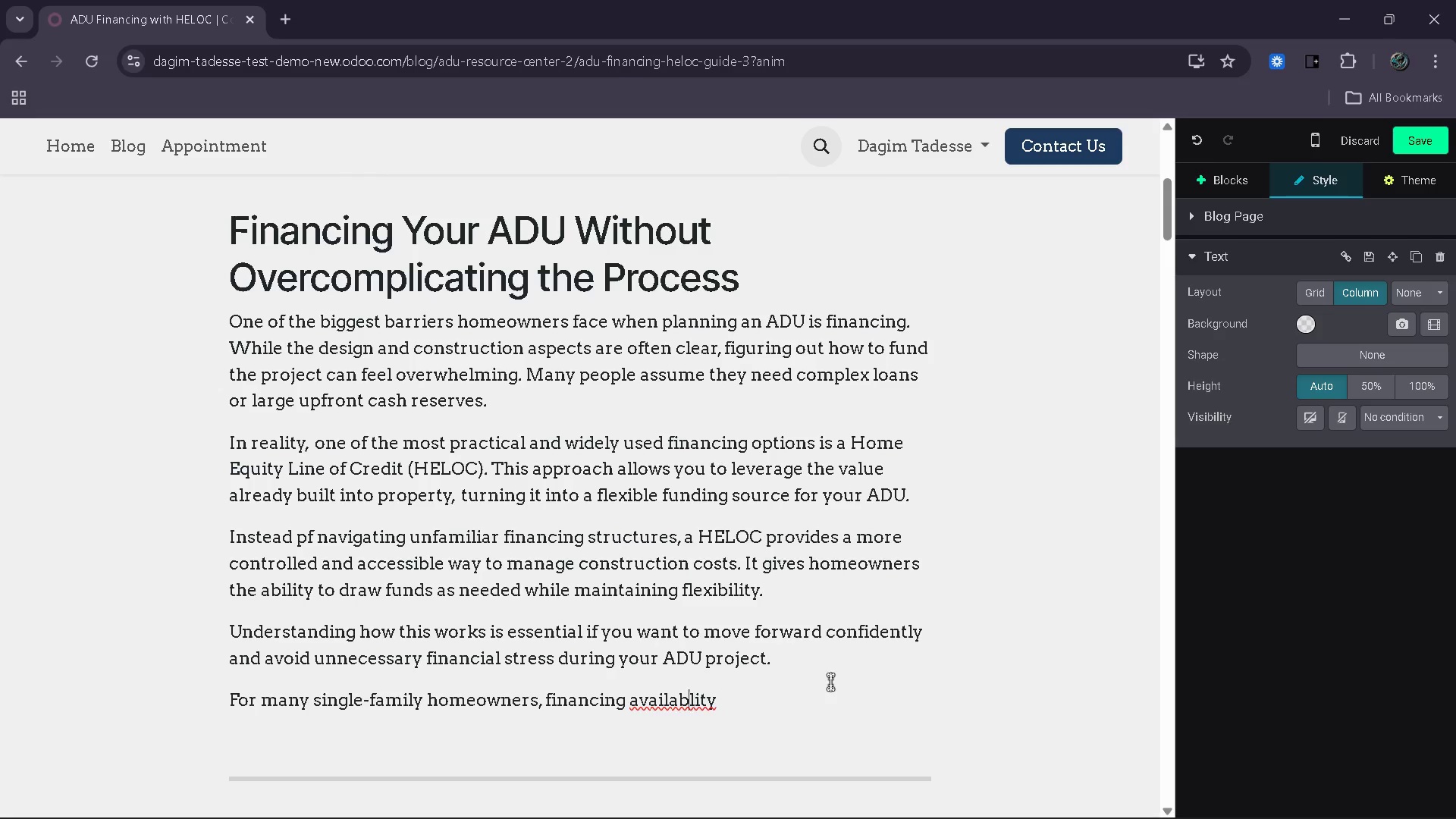 
key(ArrowLeft)
 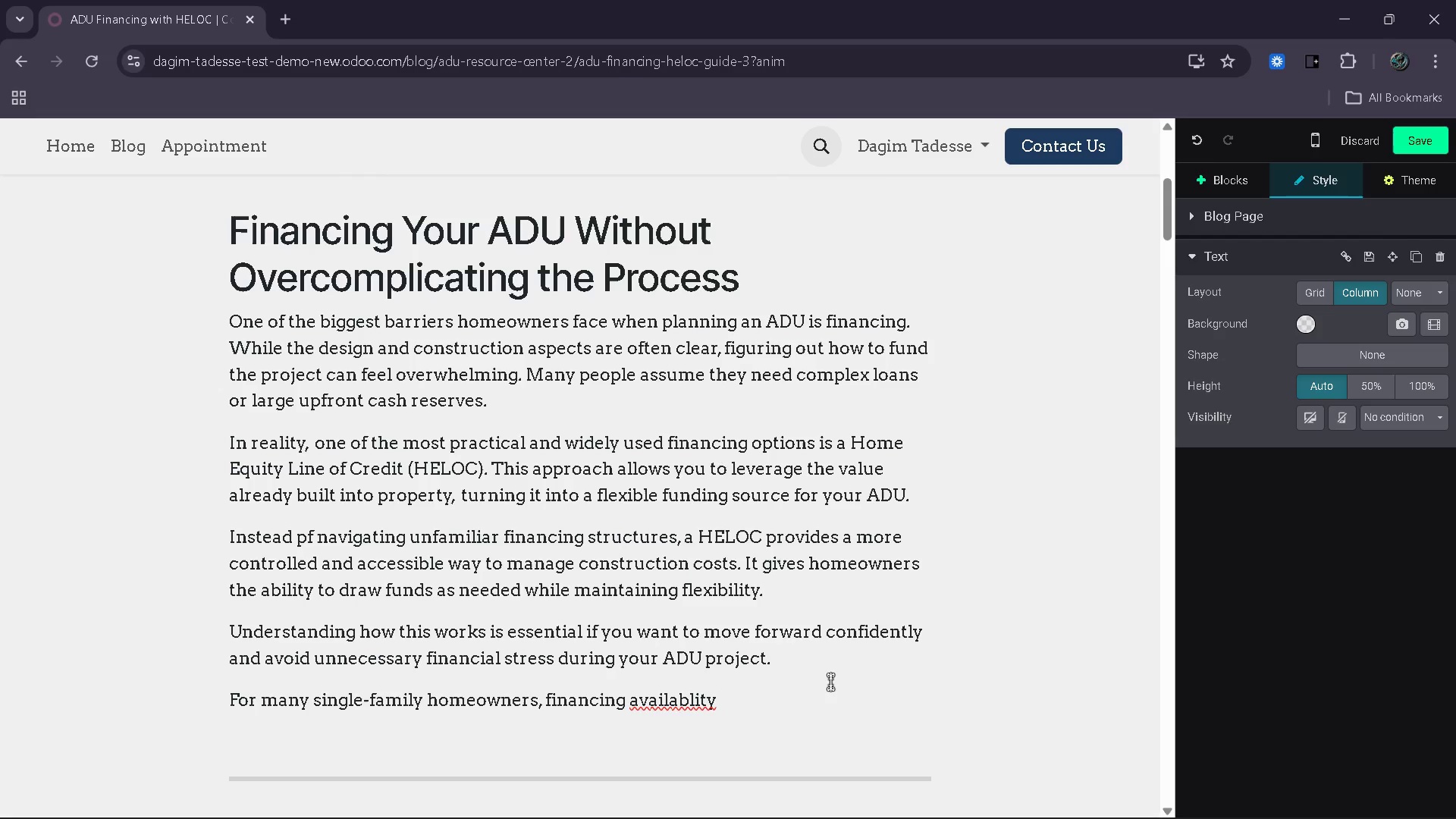 
wait(5.22)
 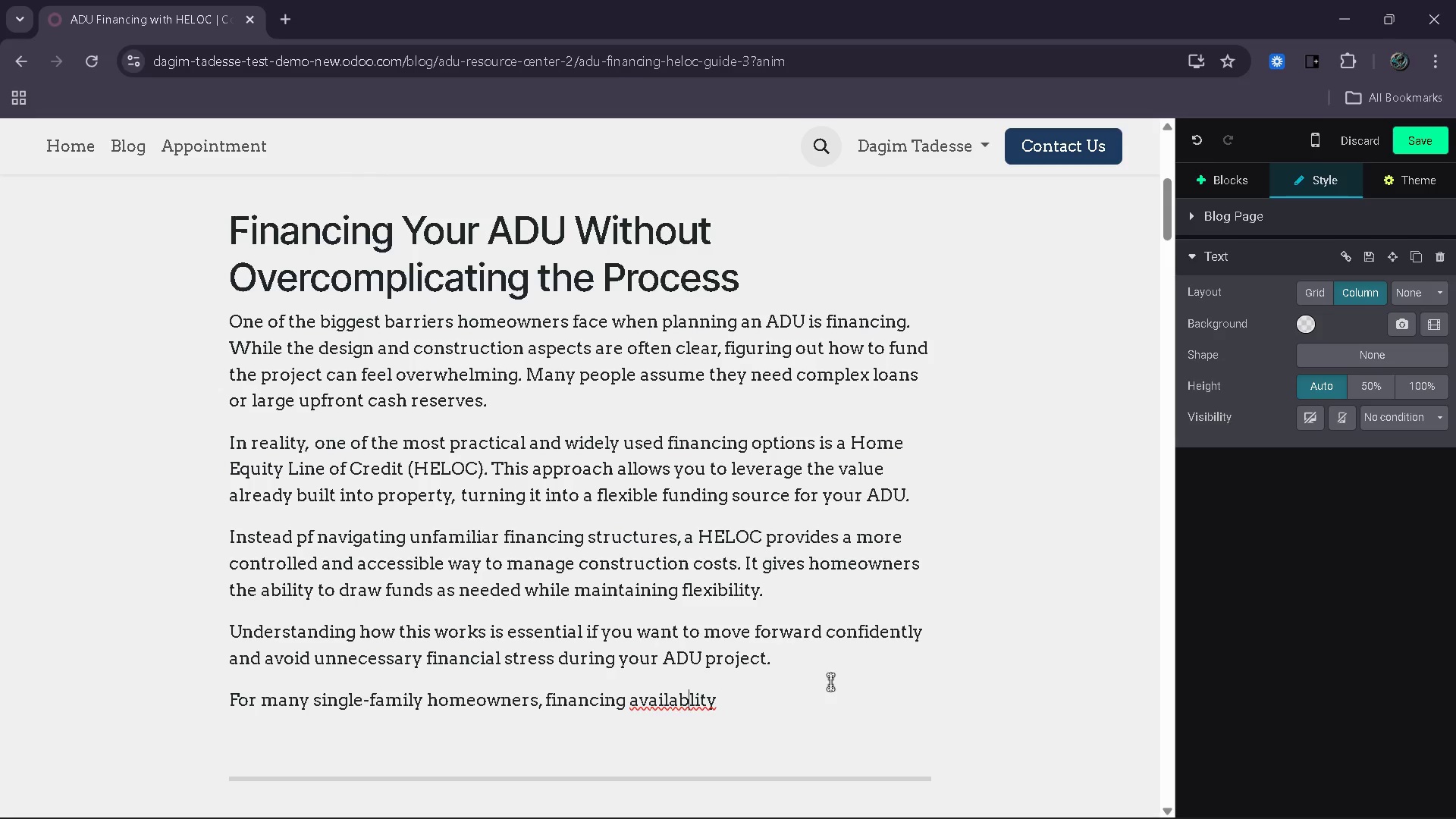 
type(i[End] is themain)
key(Backspace)
key(Backspace)
key(Backspace)
key(Backspace)
type( ain)
key(Backspace)
key(Backspace)
key(Backspace)
type(main factor taht determines whether an D)
key(Backspace)
type(ADU project moves forward.)
 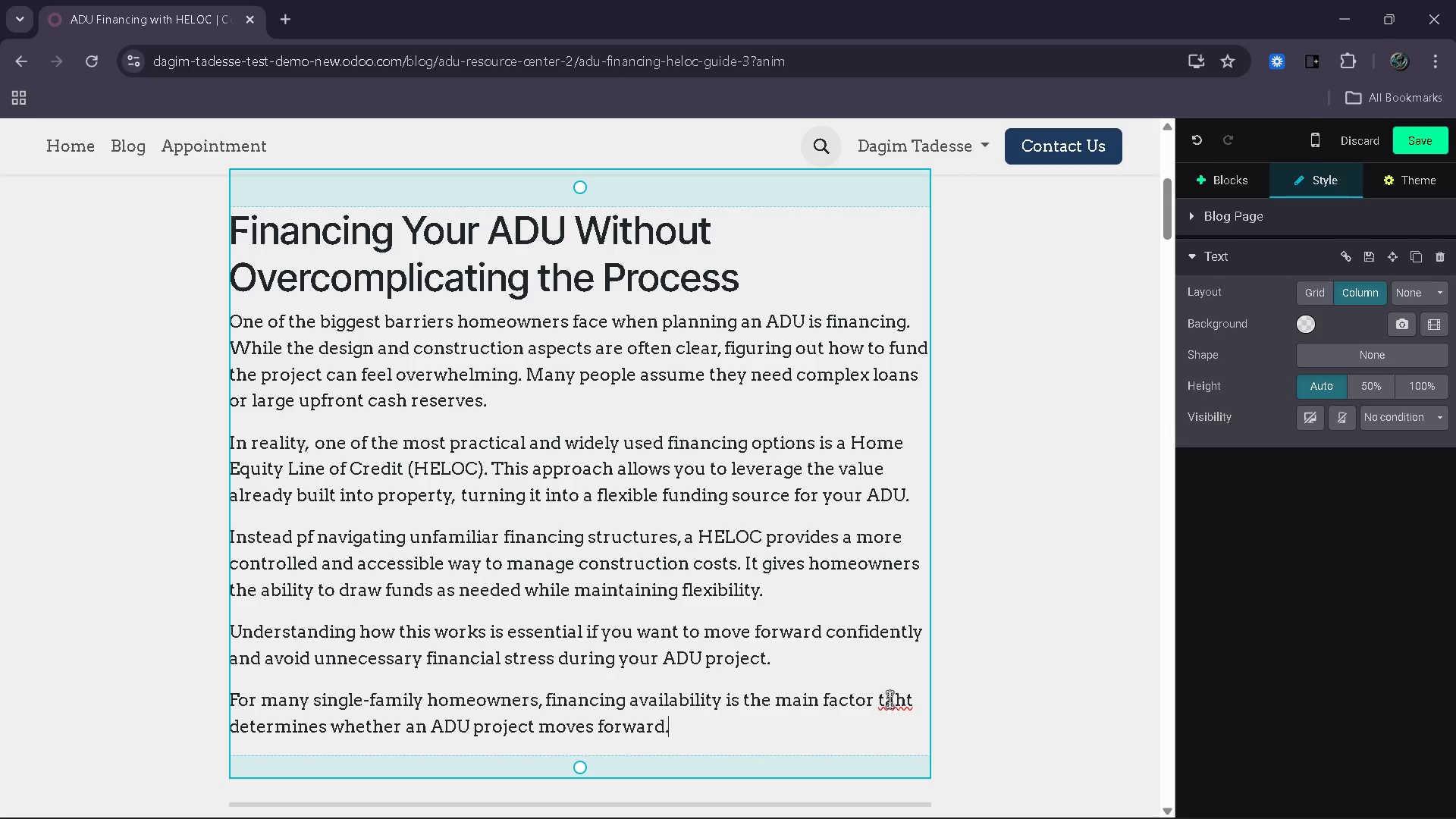 
double_click([902, 702])
 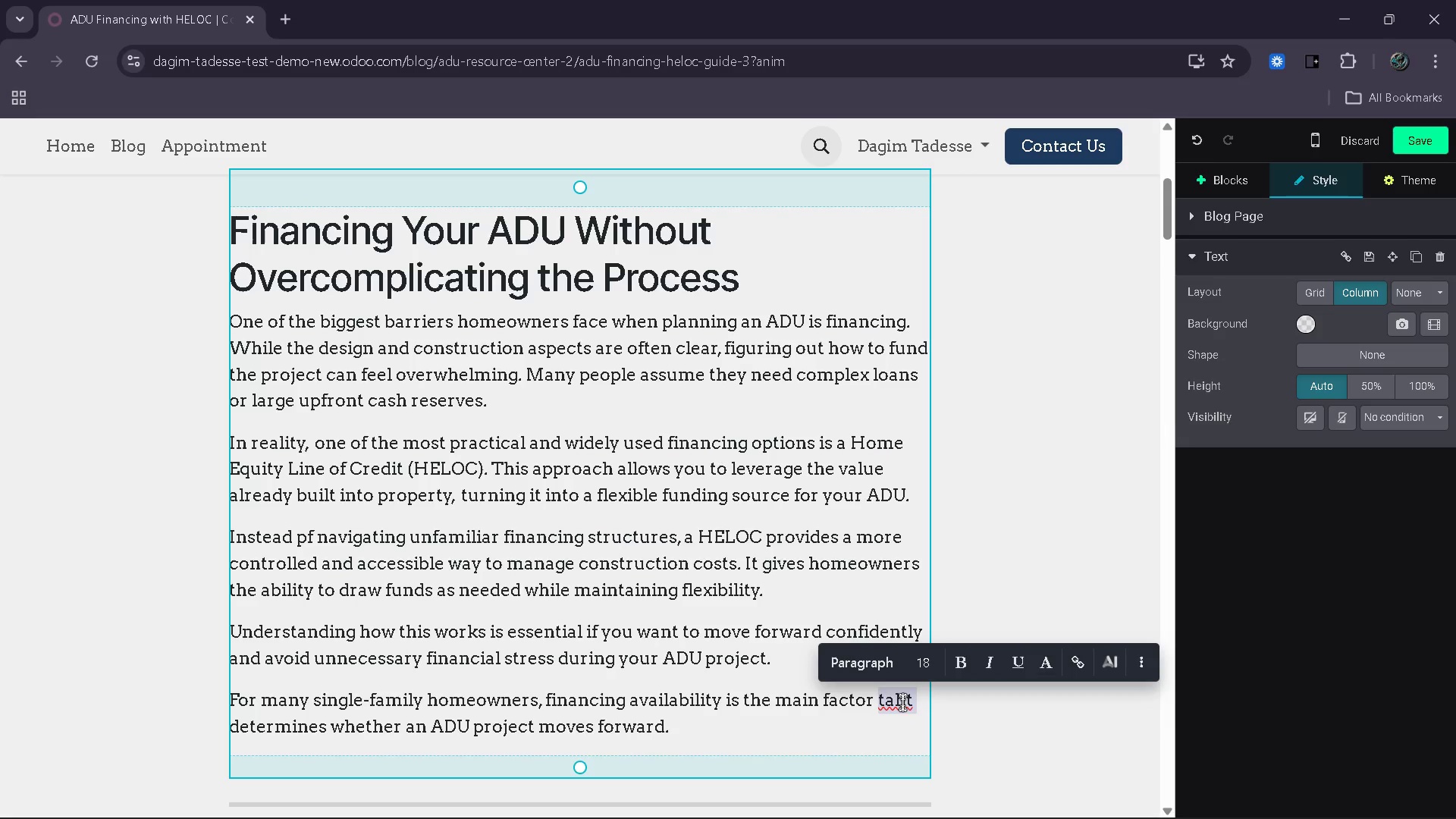 
type(that )
 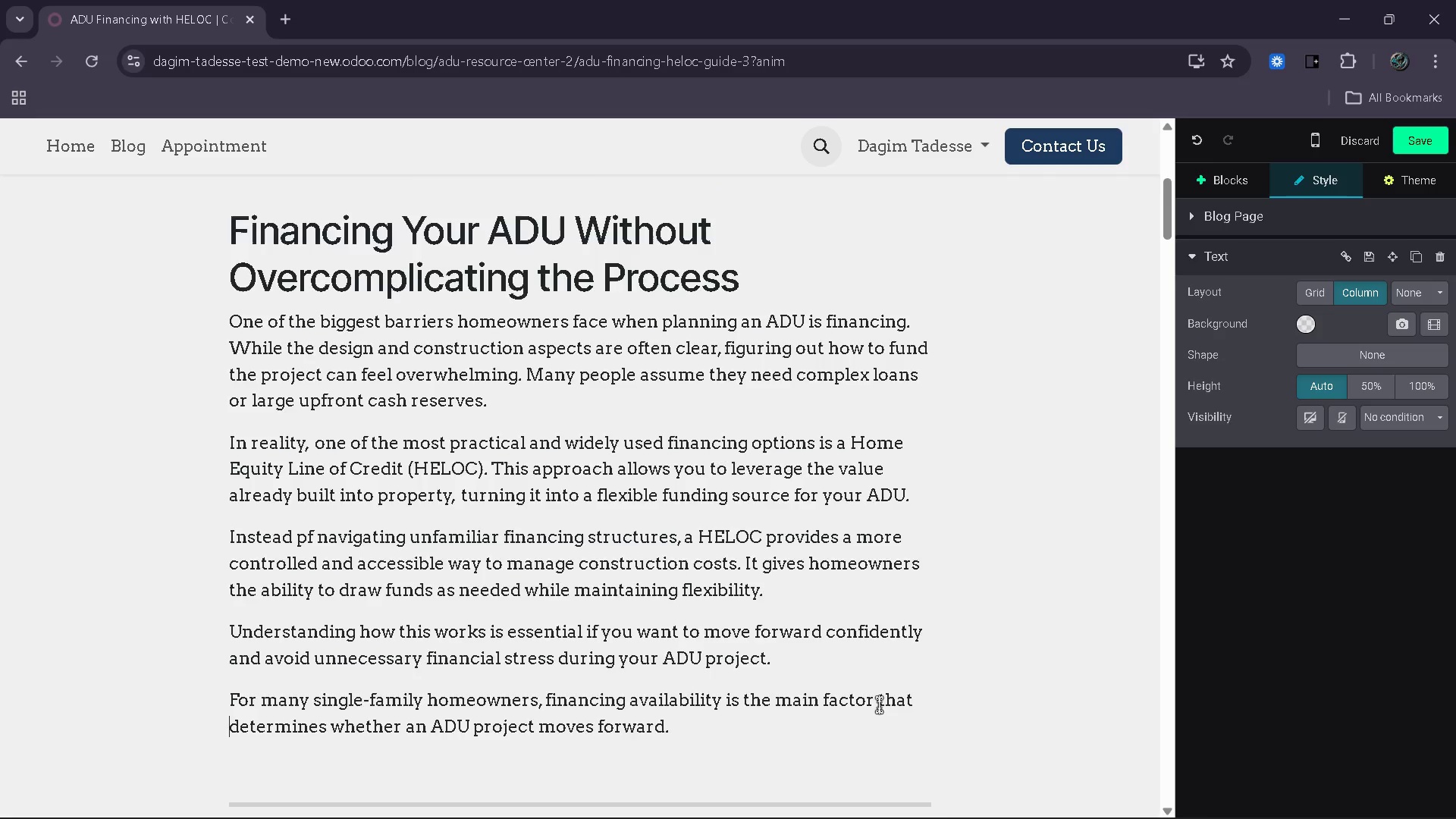 
scroll: coordinate [837, 683], scroll_direction: down, amount: 21.0
 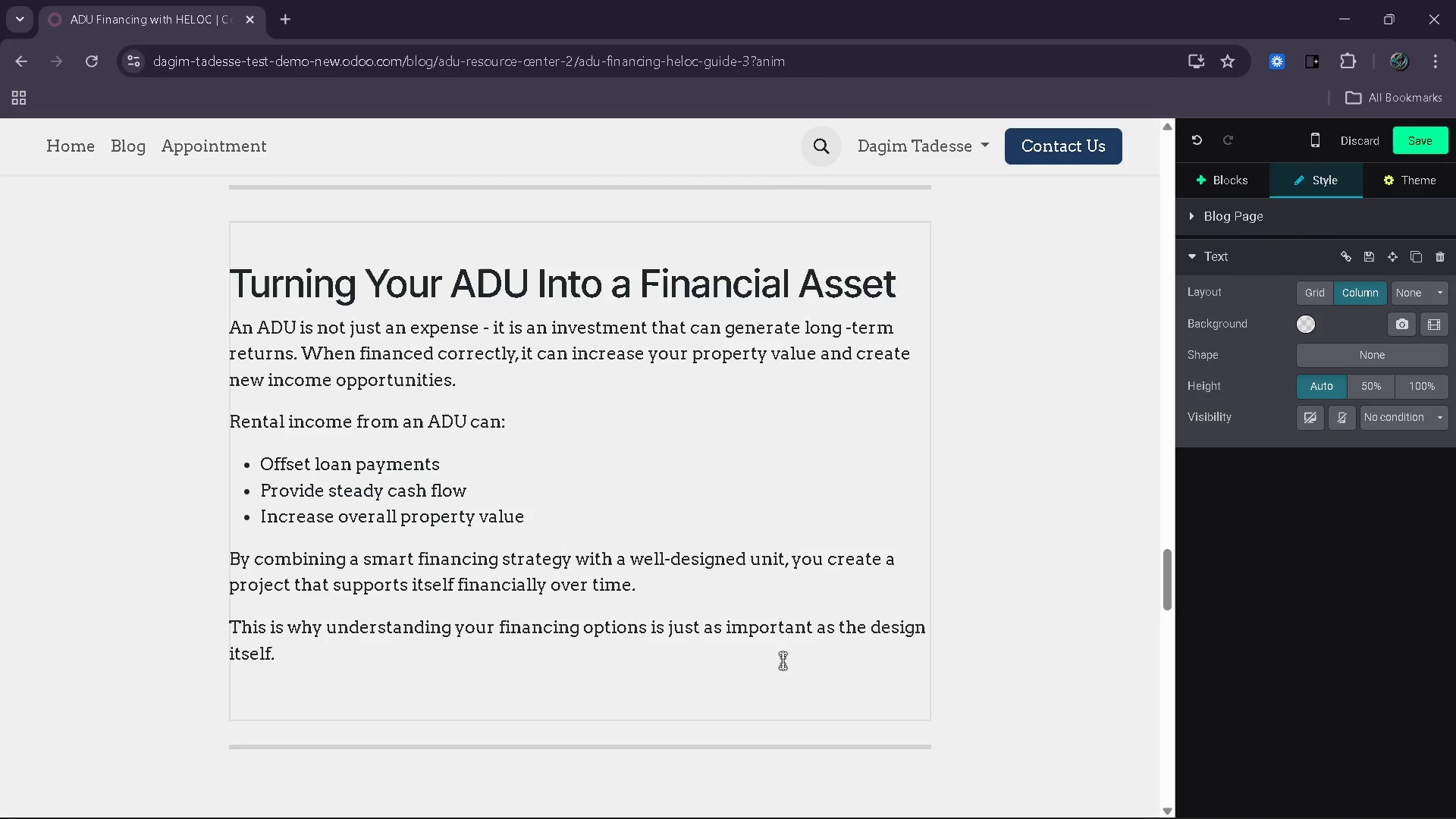 
left_click([548, 677])
 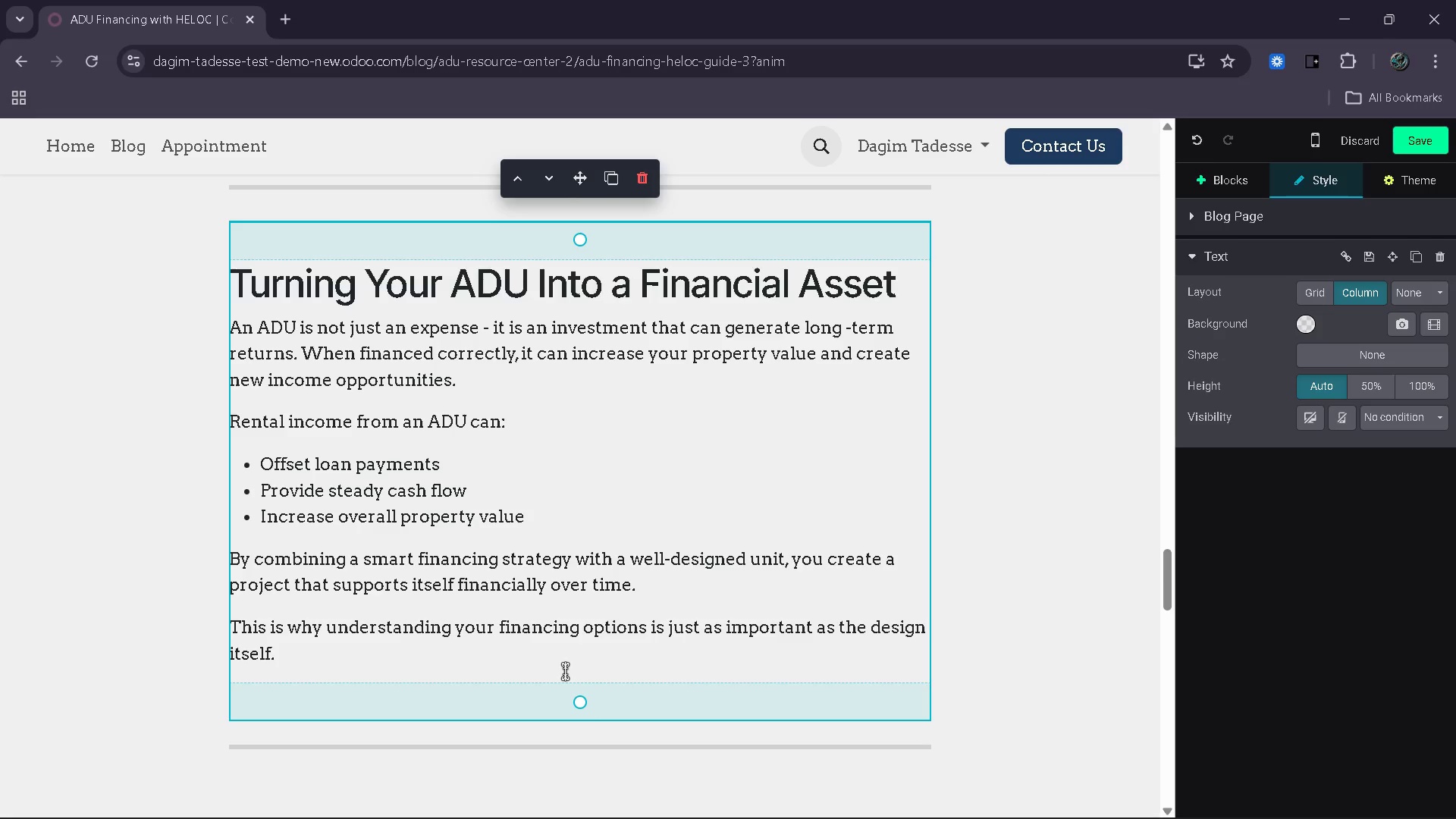 
scroll: coordinate [565, 670], scroll_direction: none, amount: 0.0
 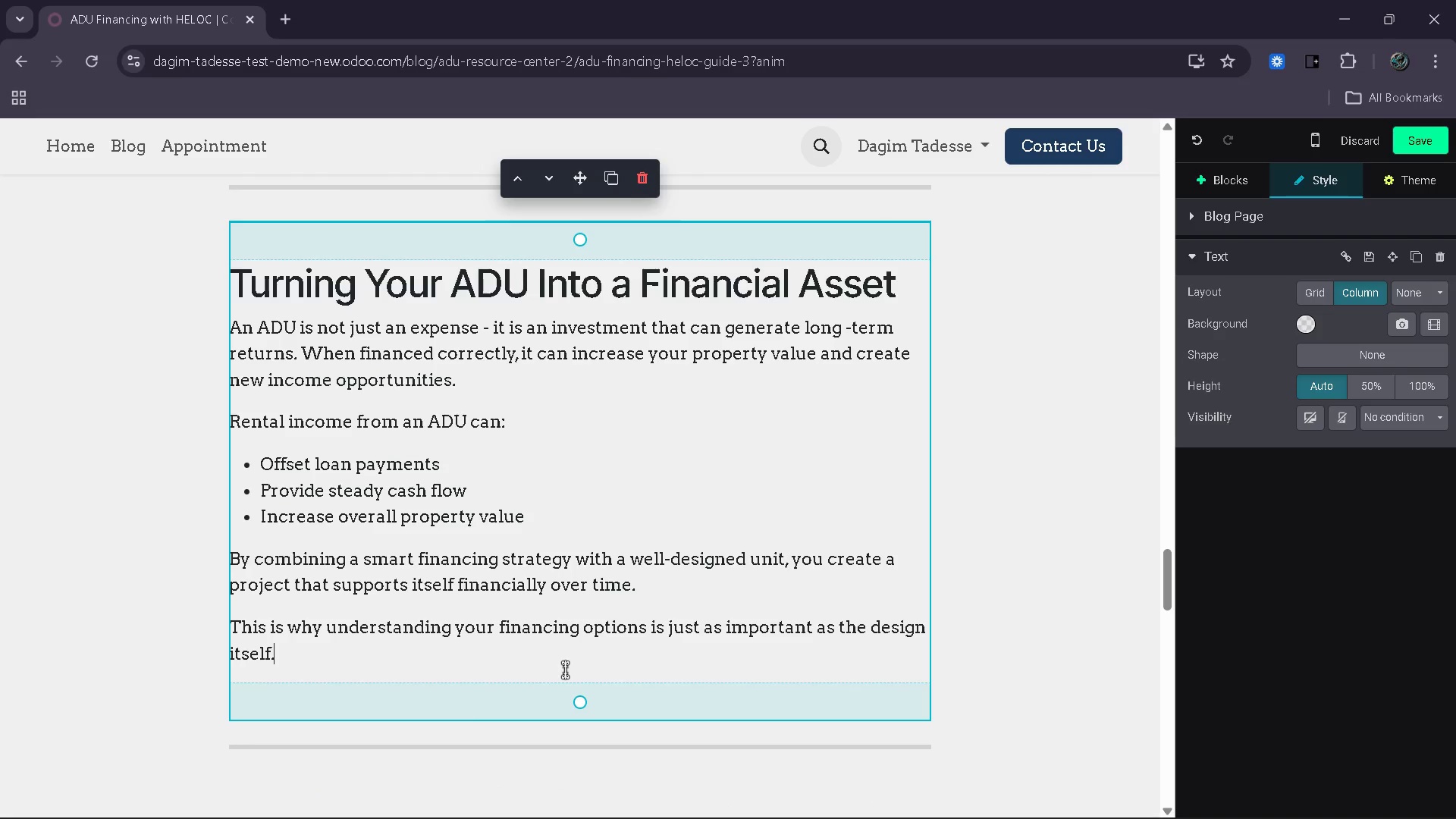 
key(Enter)
 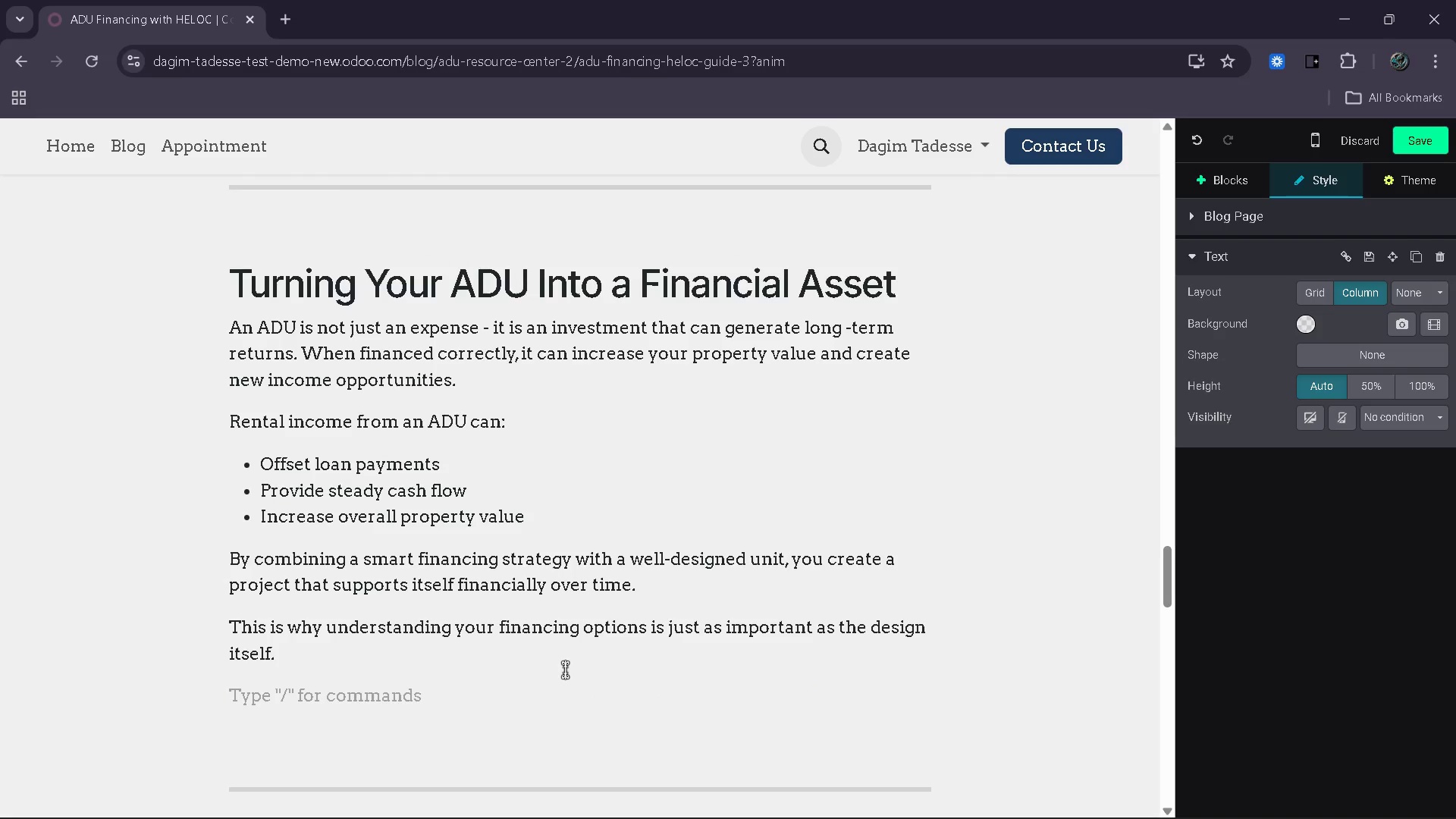 
type(A wee)
key(Backspace)
type(ll )
key(Backspace)
type(-financed ADU can turn a financing challenge into a log)
key(Backspace)
type(ng )
key(Backspace)
type(-term finain)
key(Backspace)
key(Backspace)
type(ncial  asset.)
 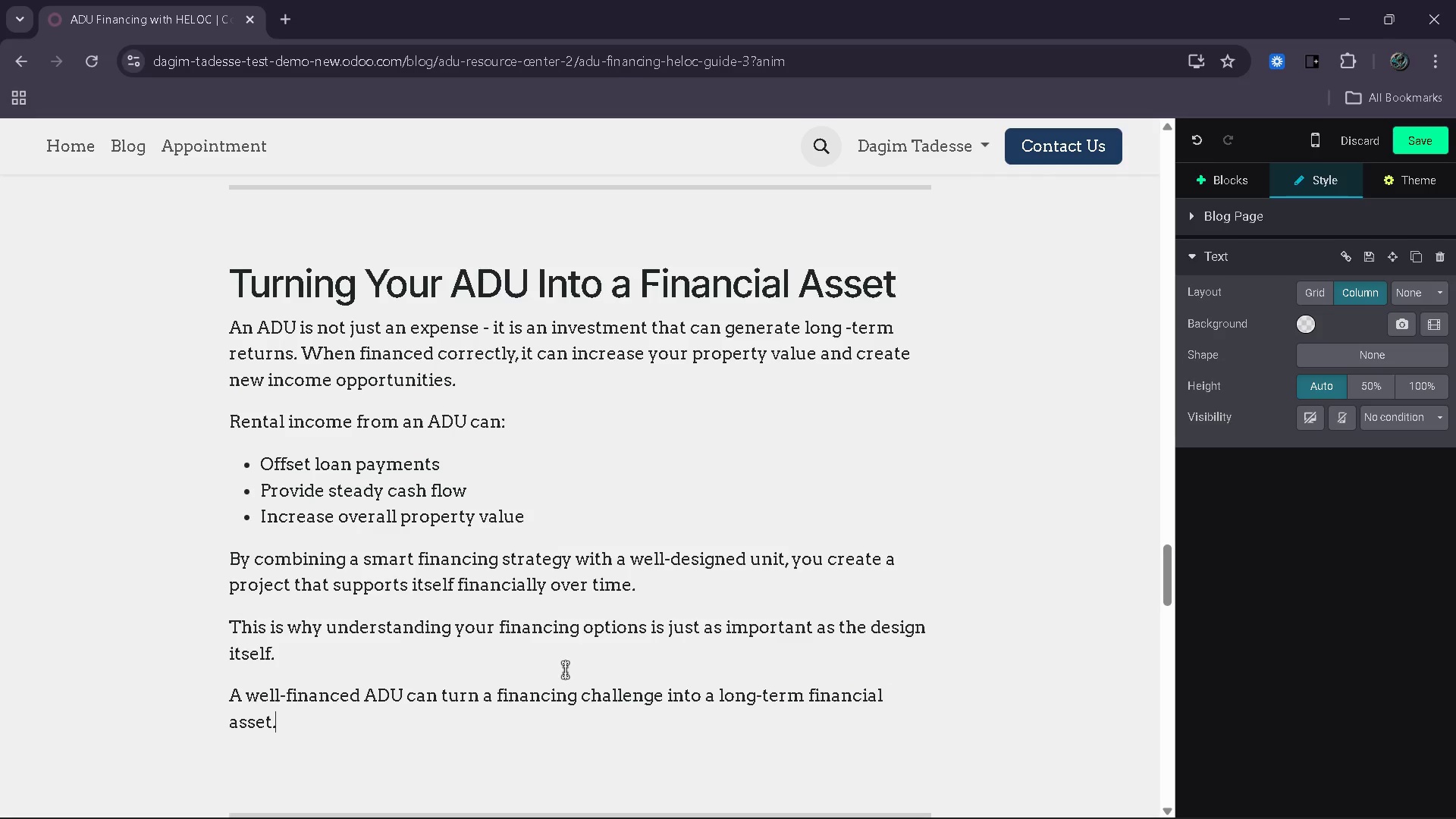 
scroll: coordinate [565, 670], scroll_direction: down, amount: 4.0
 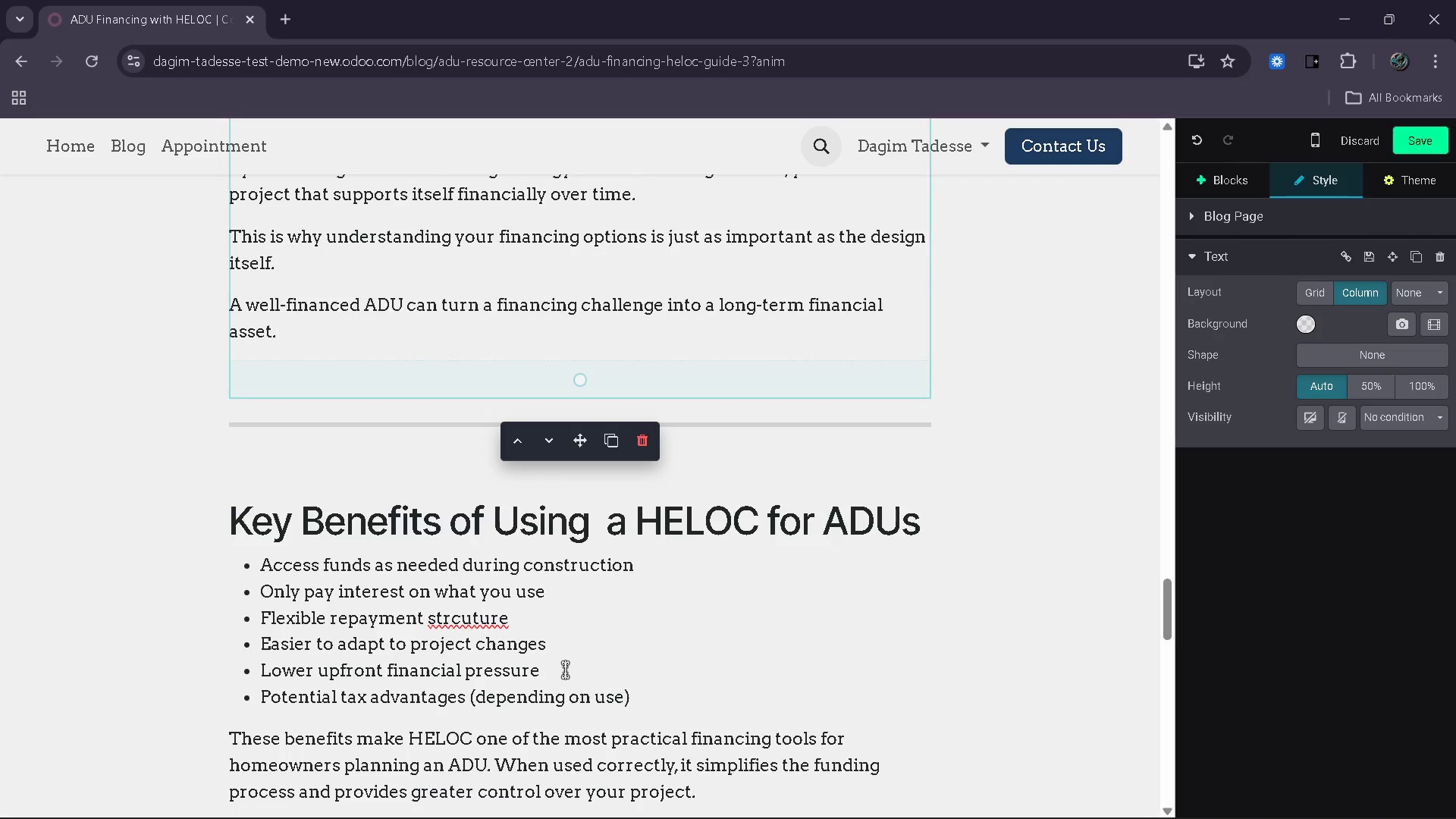 
scroll: coordinate [565, 670], scroll_direction: none, amount: 0.0
 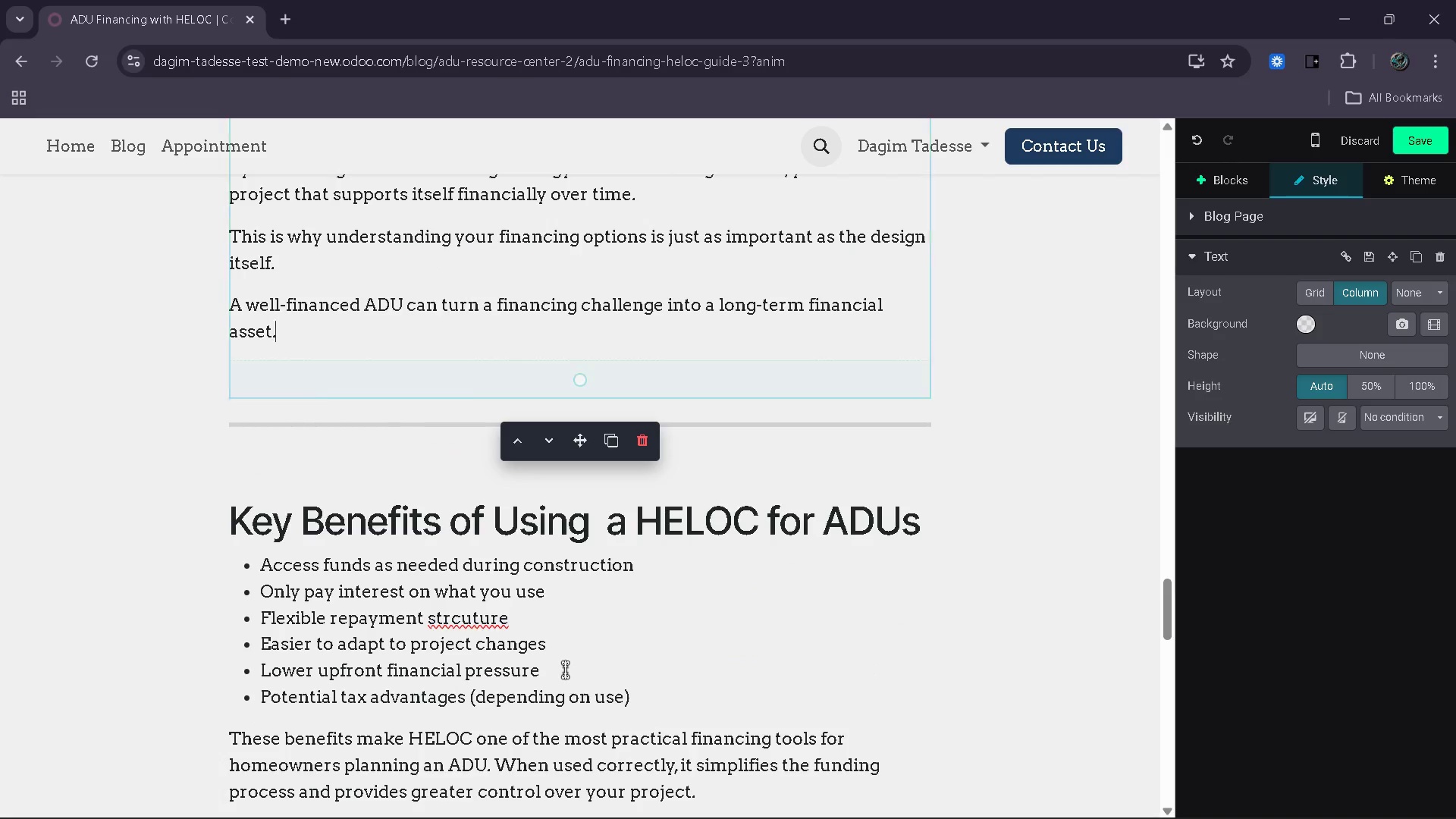 
scroll: coordinate [565, 670], scroll_direction: down, amount: 8.0
 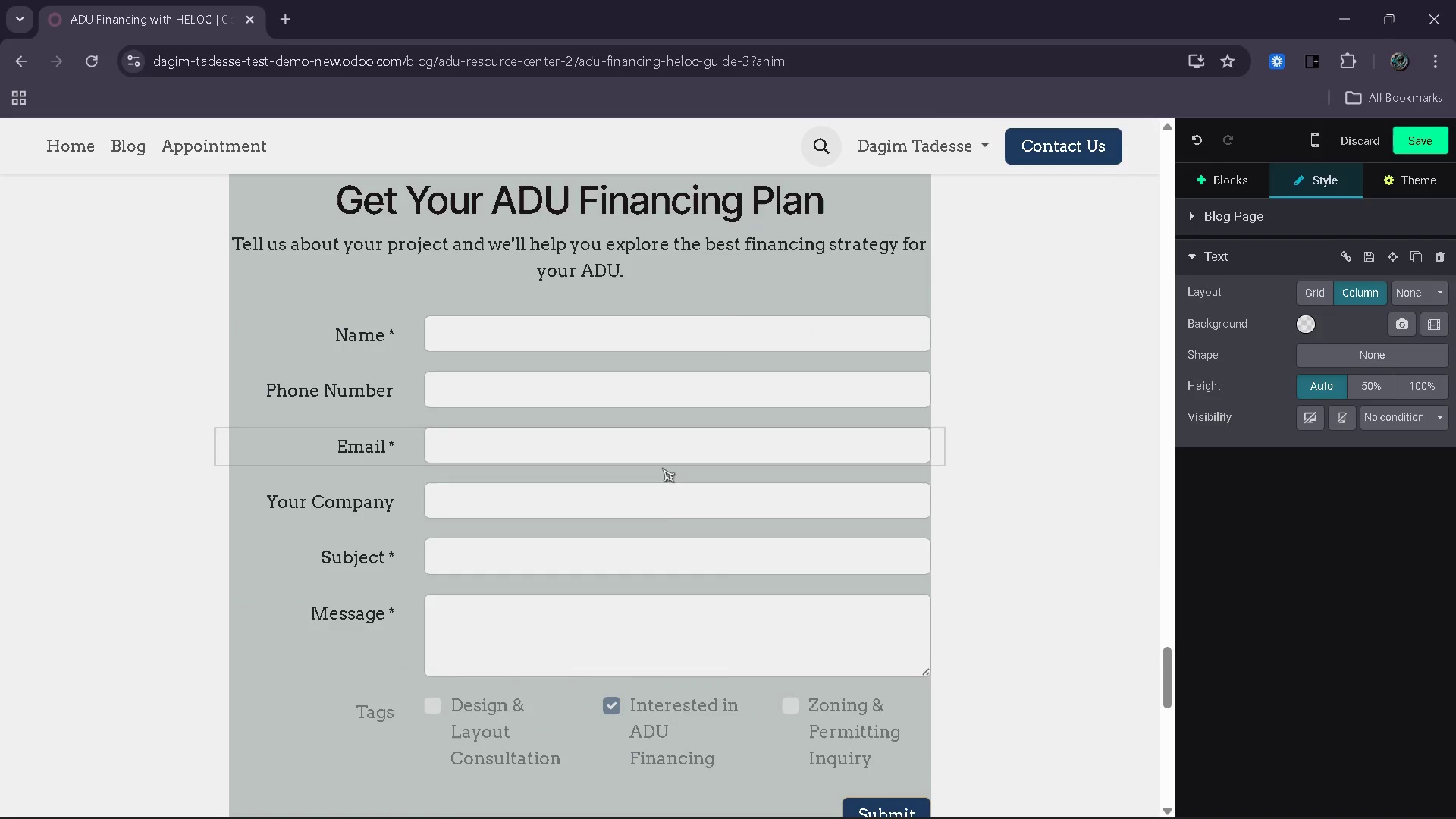 
left_click([657, 498])
 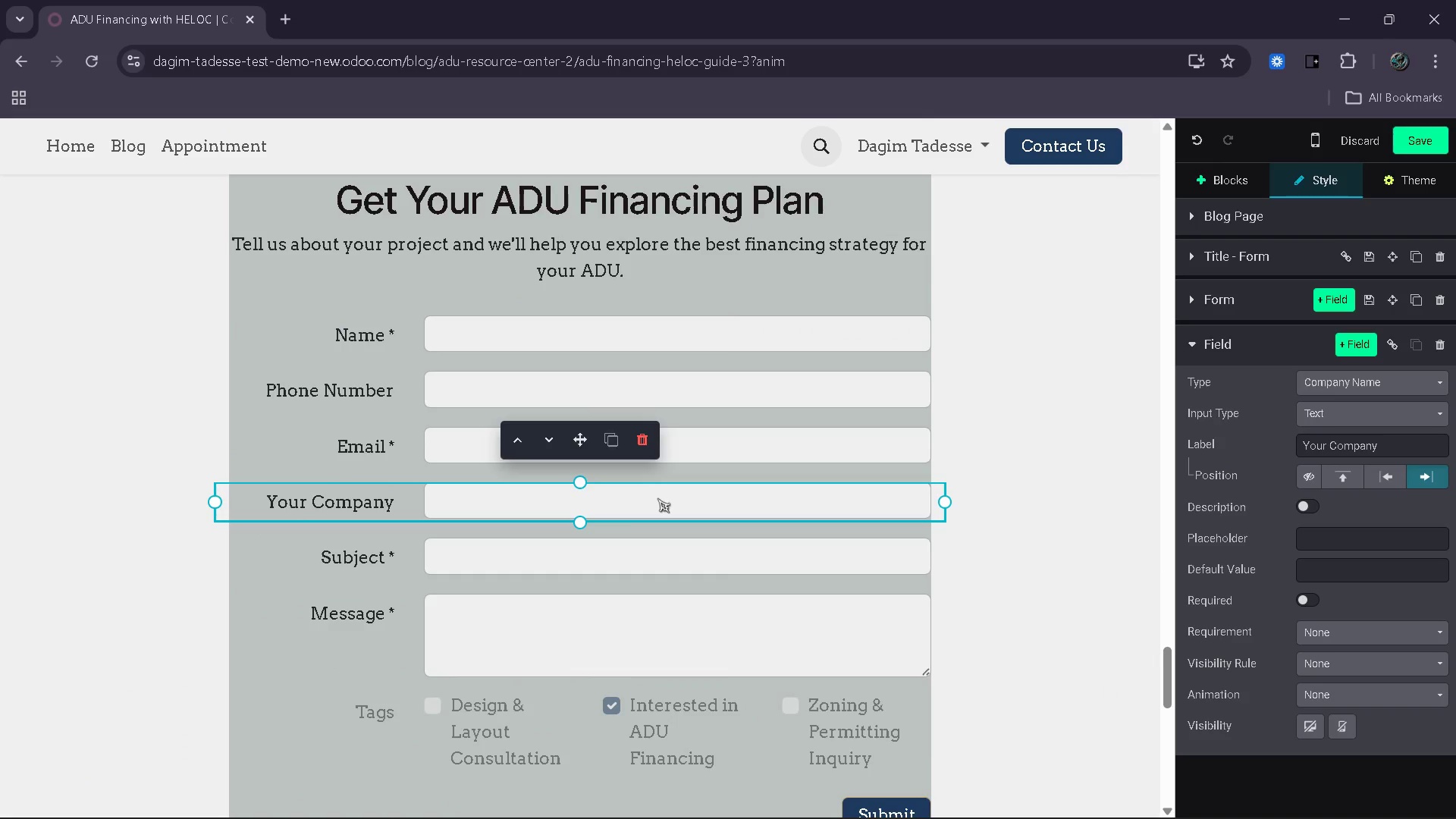 
wait(11.62)
 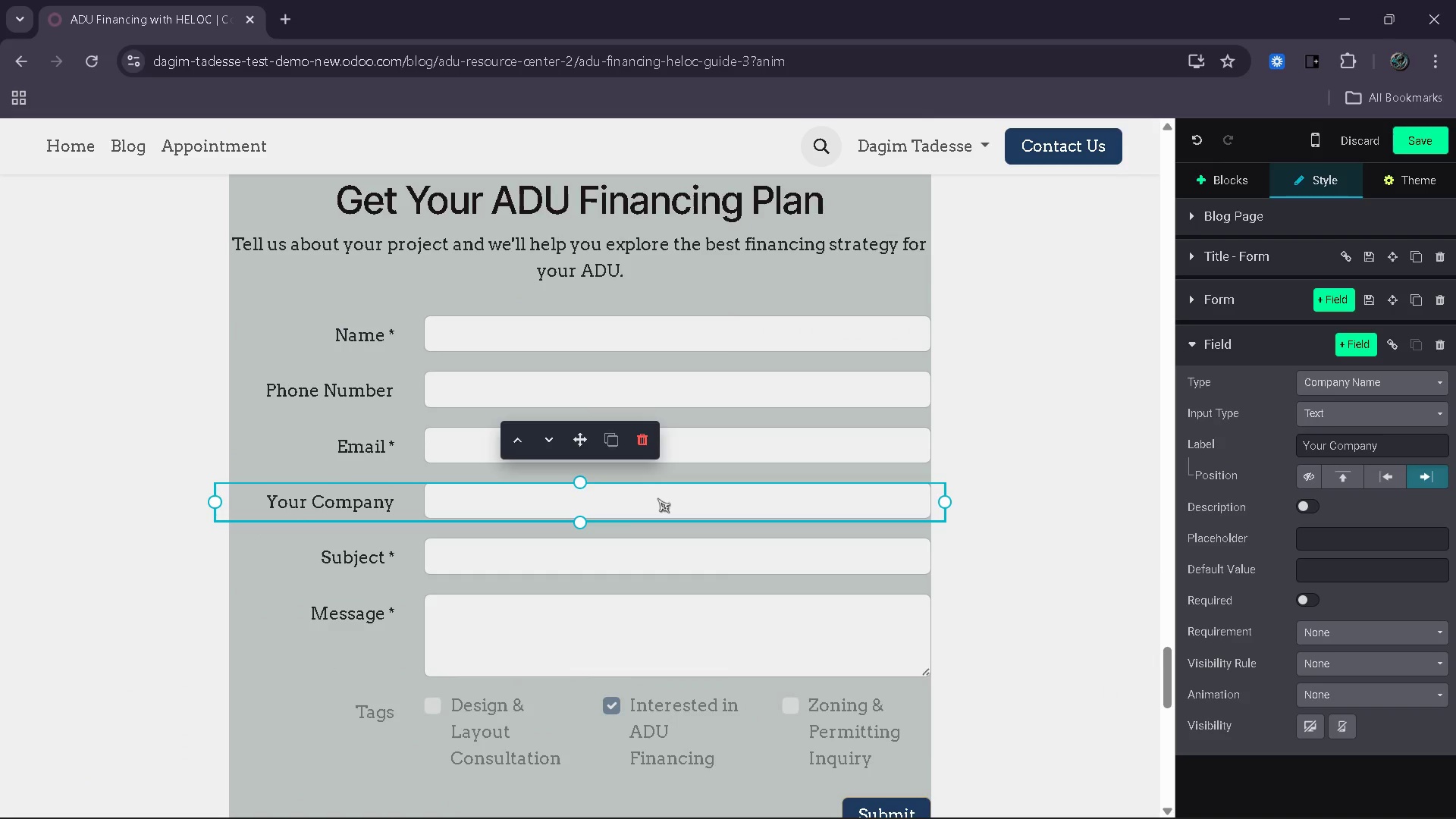 
left_click([1403, 396])
 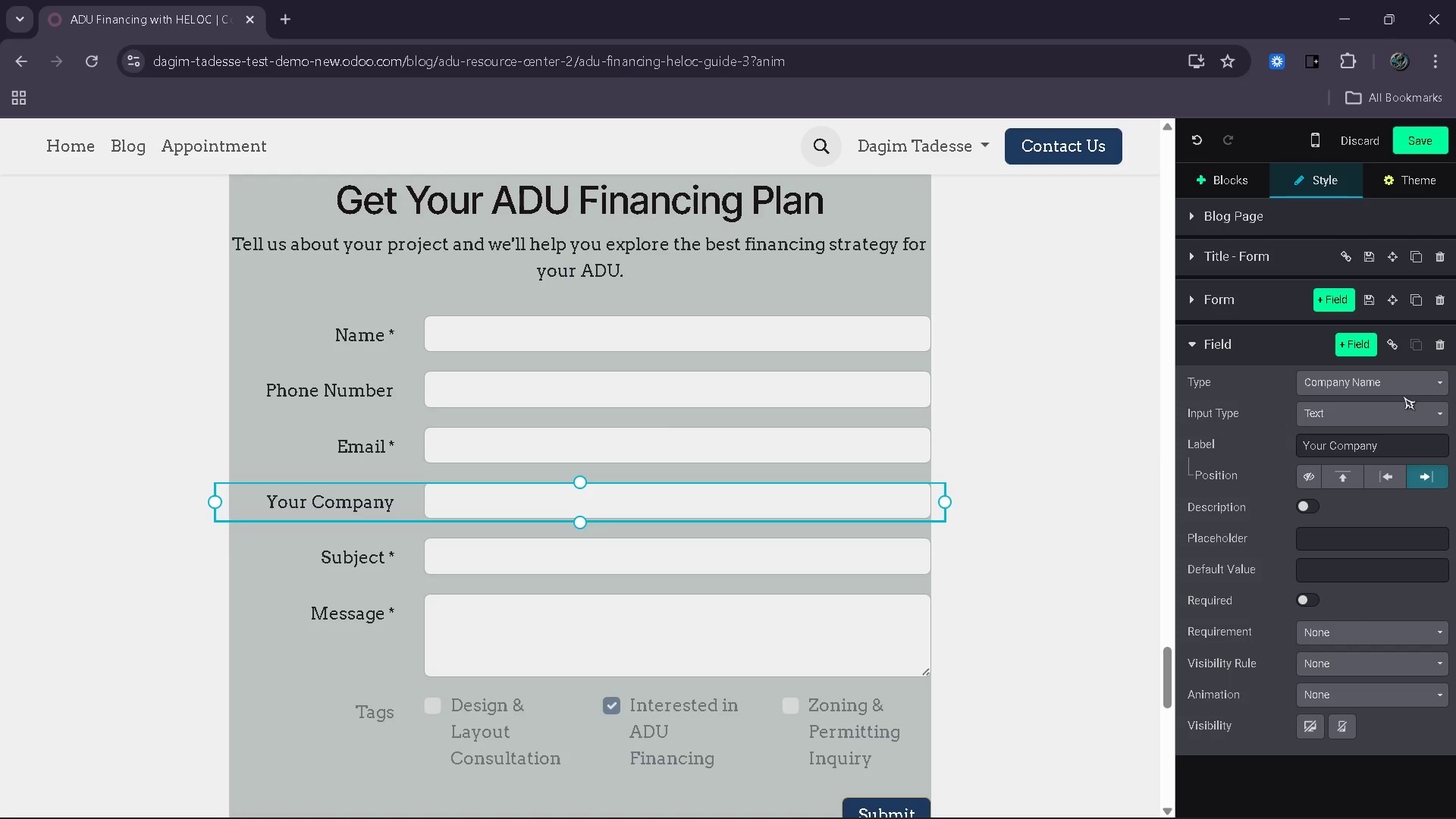 
left_click([1403, 396])
 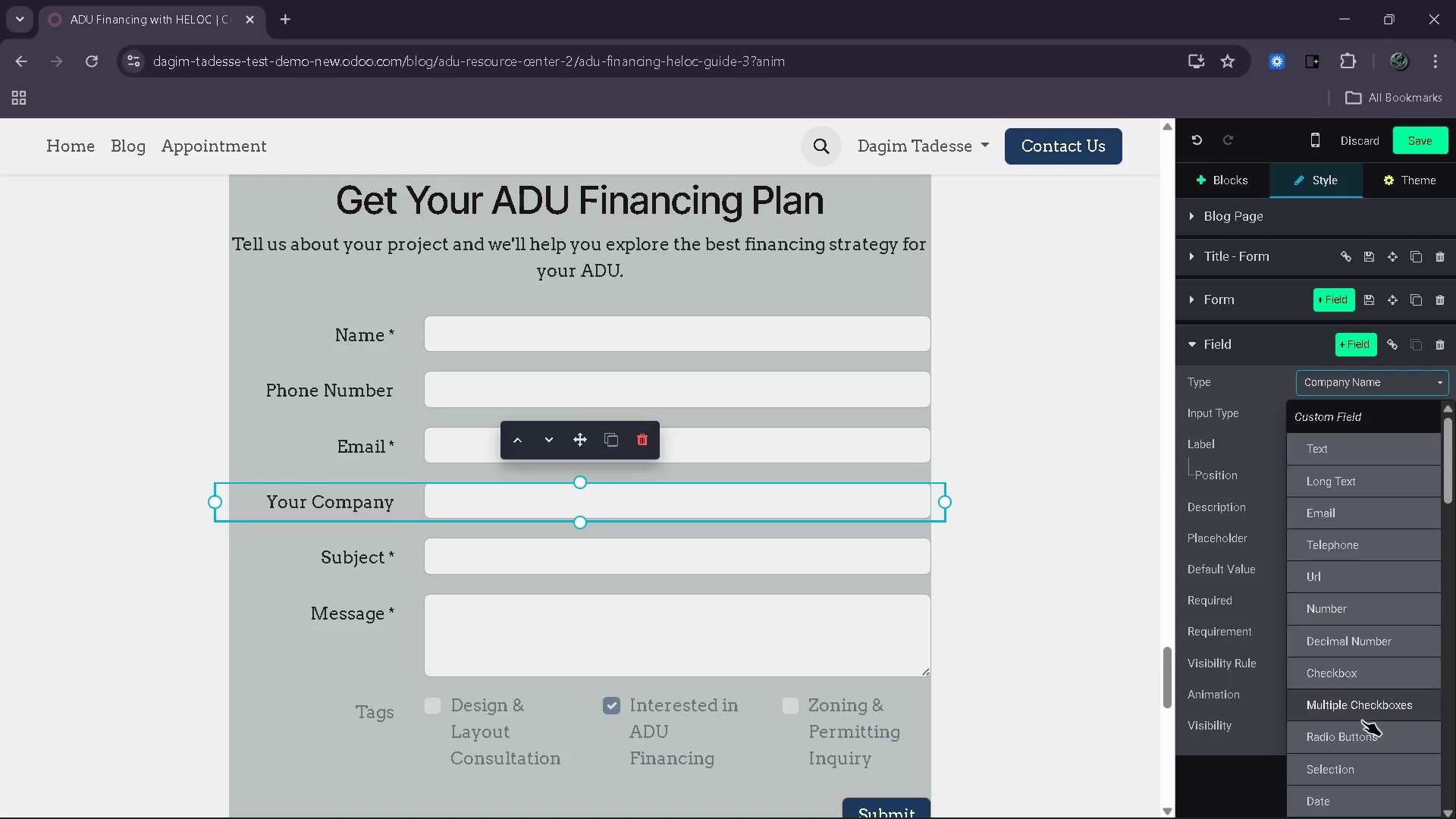 
left_click([1359, 755])
 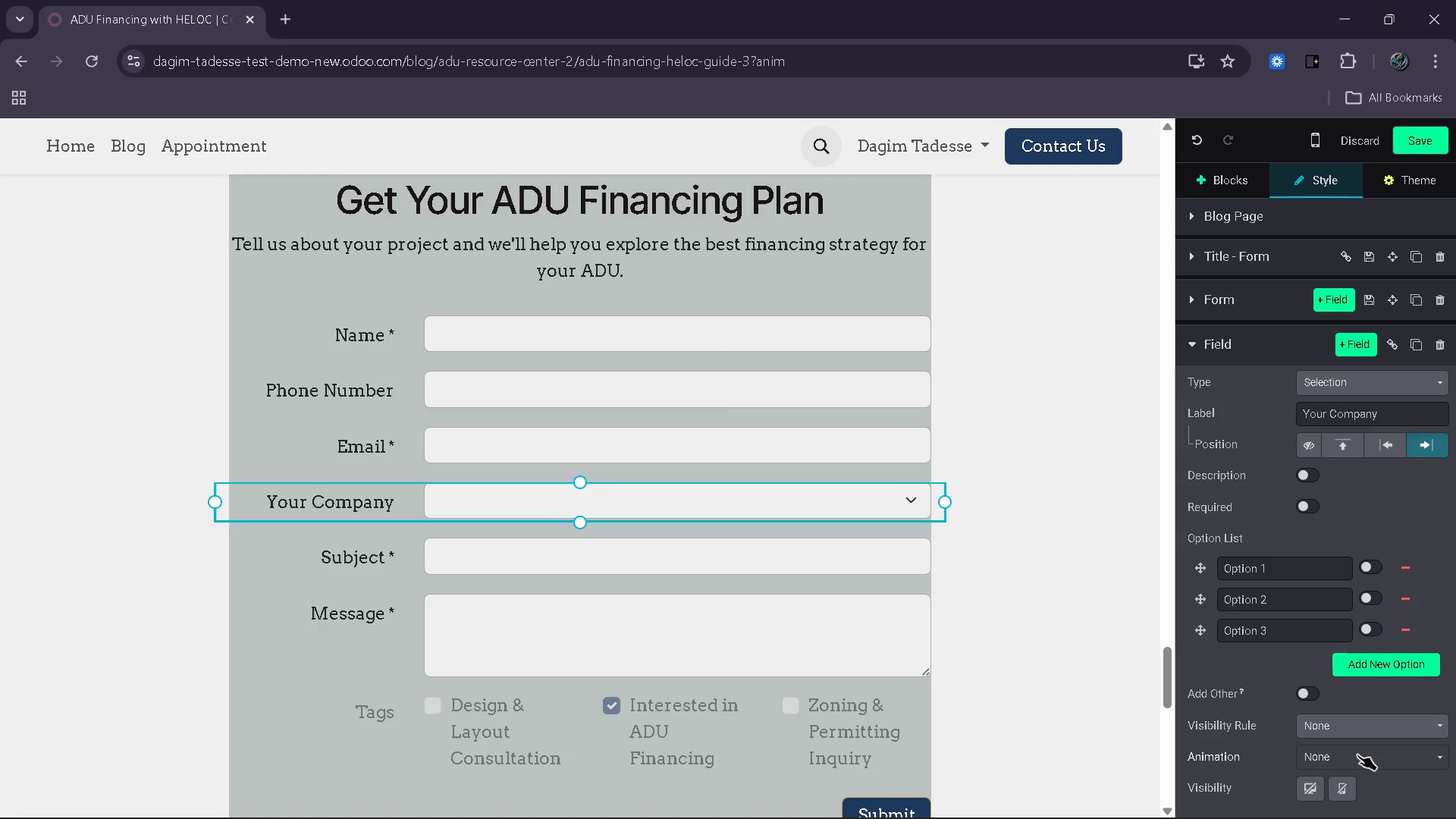 
wait(11.84)
 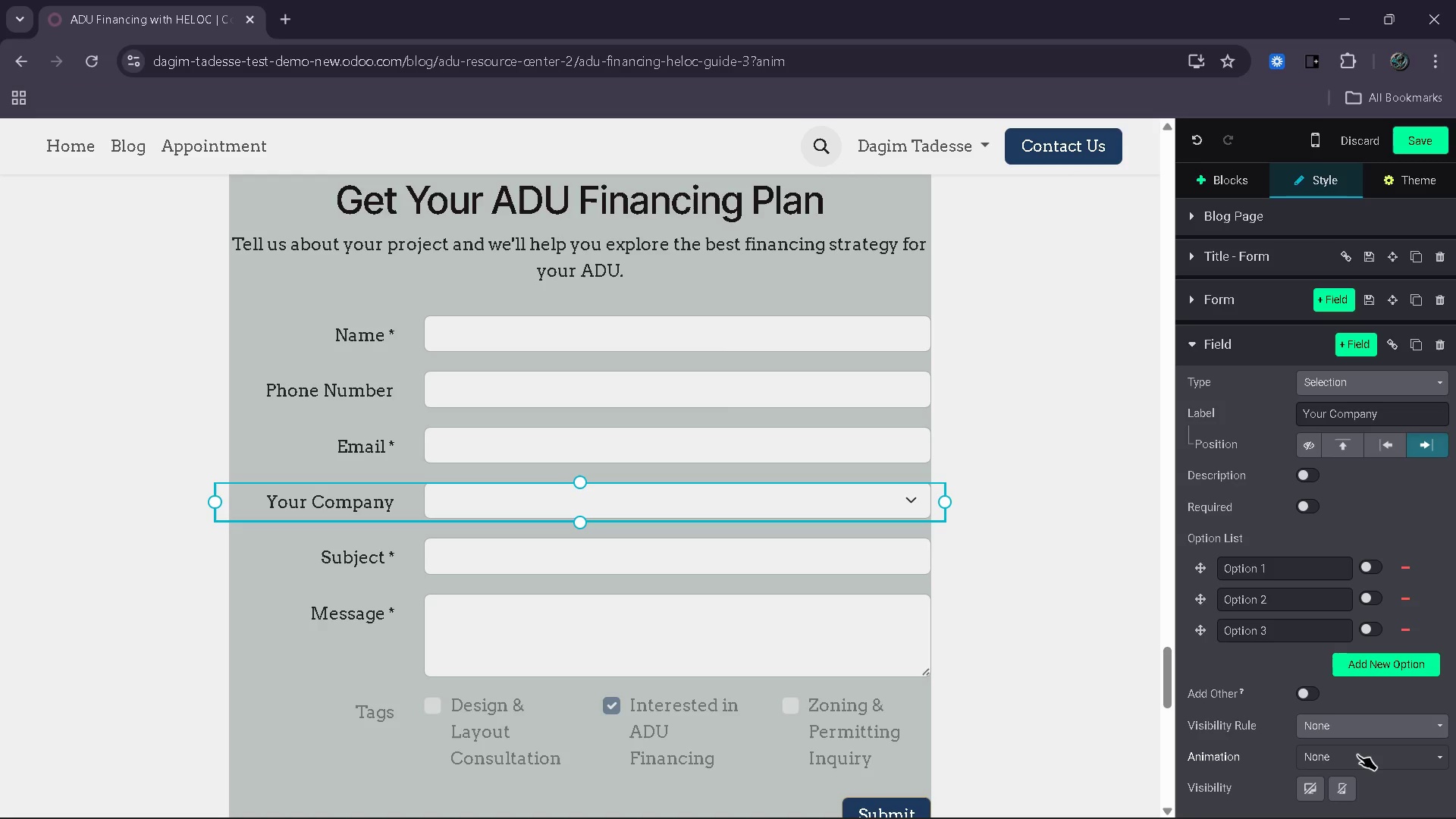 
left_click_drag(start_coordinate=[1385, 413], to_coordinate=[1298, 414])
 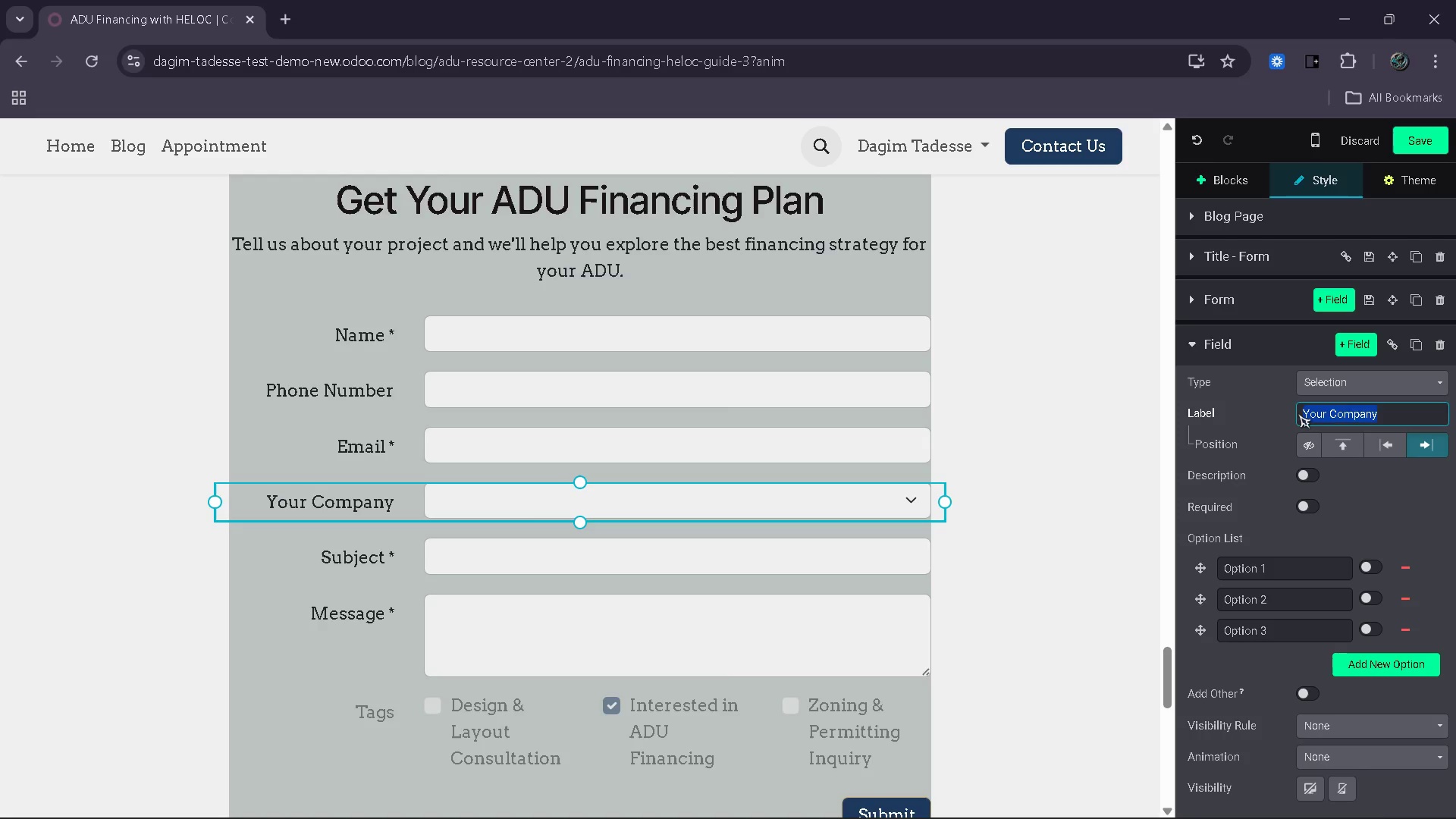 
left_click([1298, 414])
 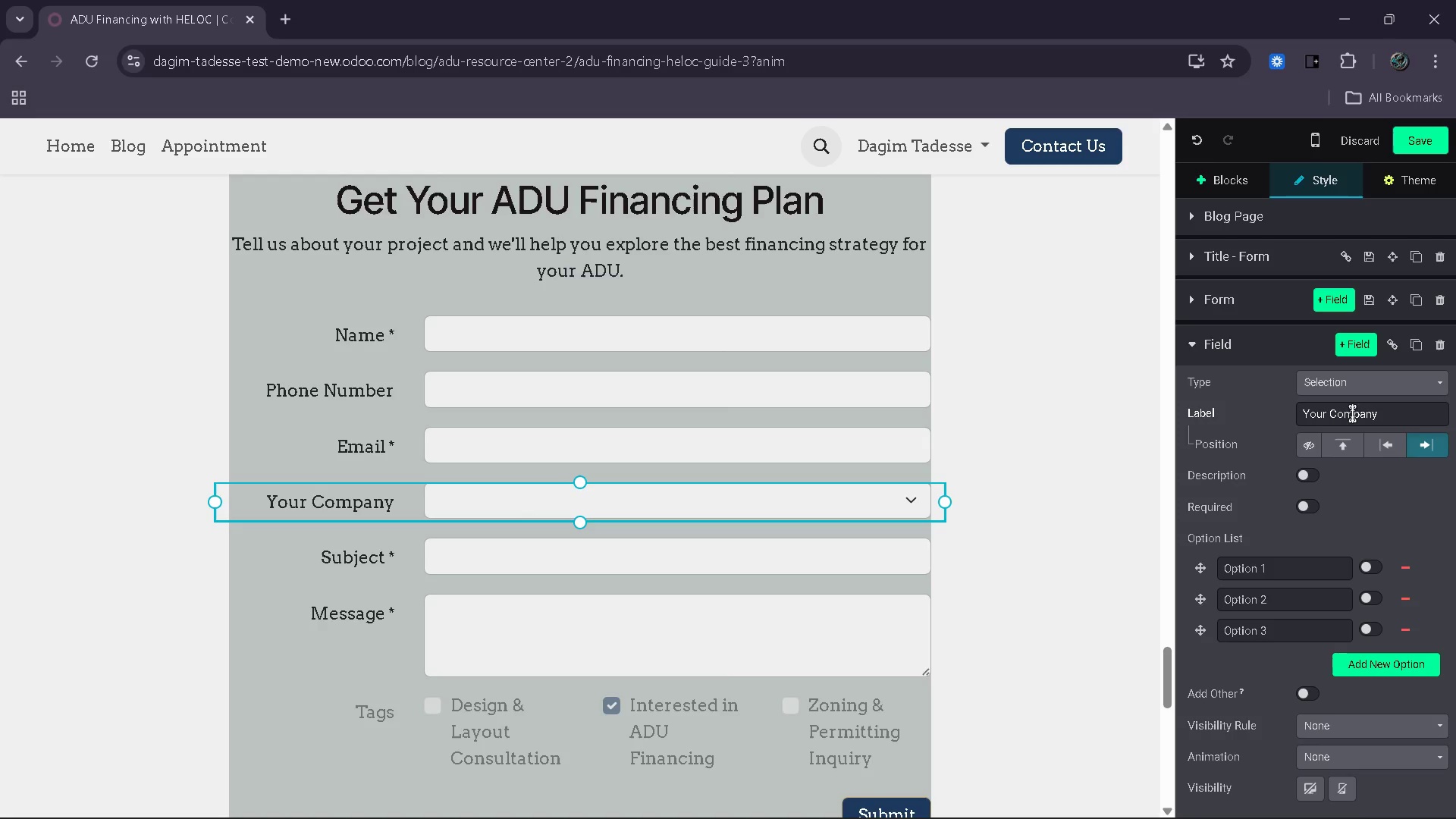 
left_click([1386, 413])
 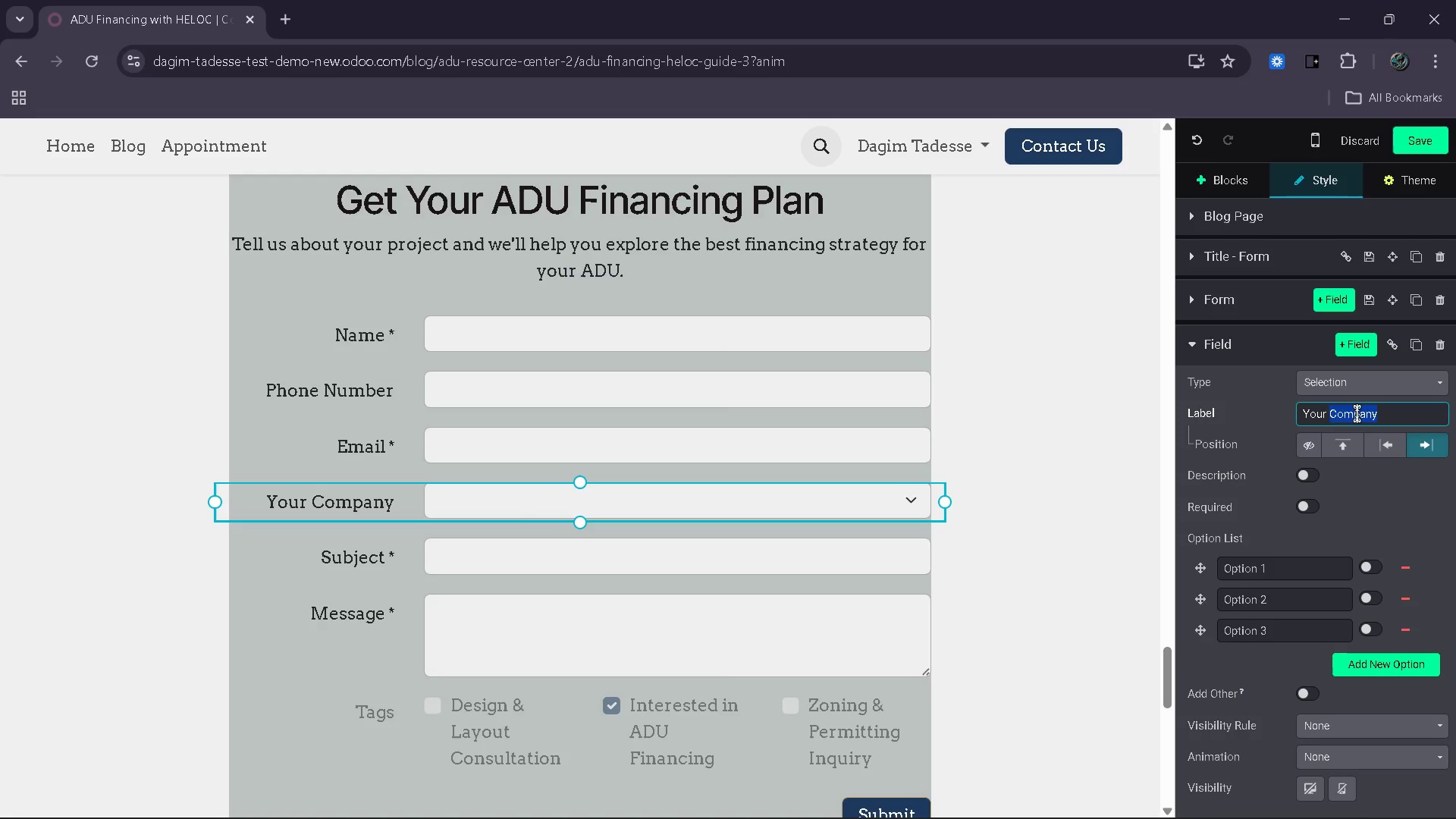 
left_click_drag(start_coordinate=[1360, 413], to_coordinate=[1311, 406])
 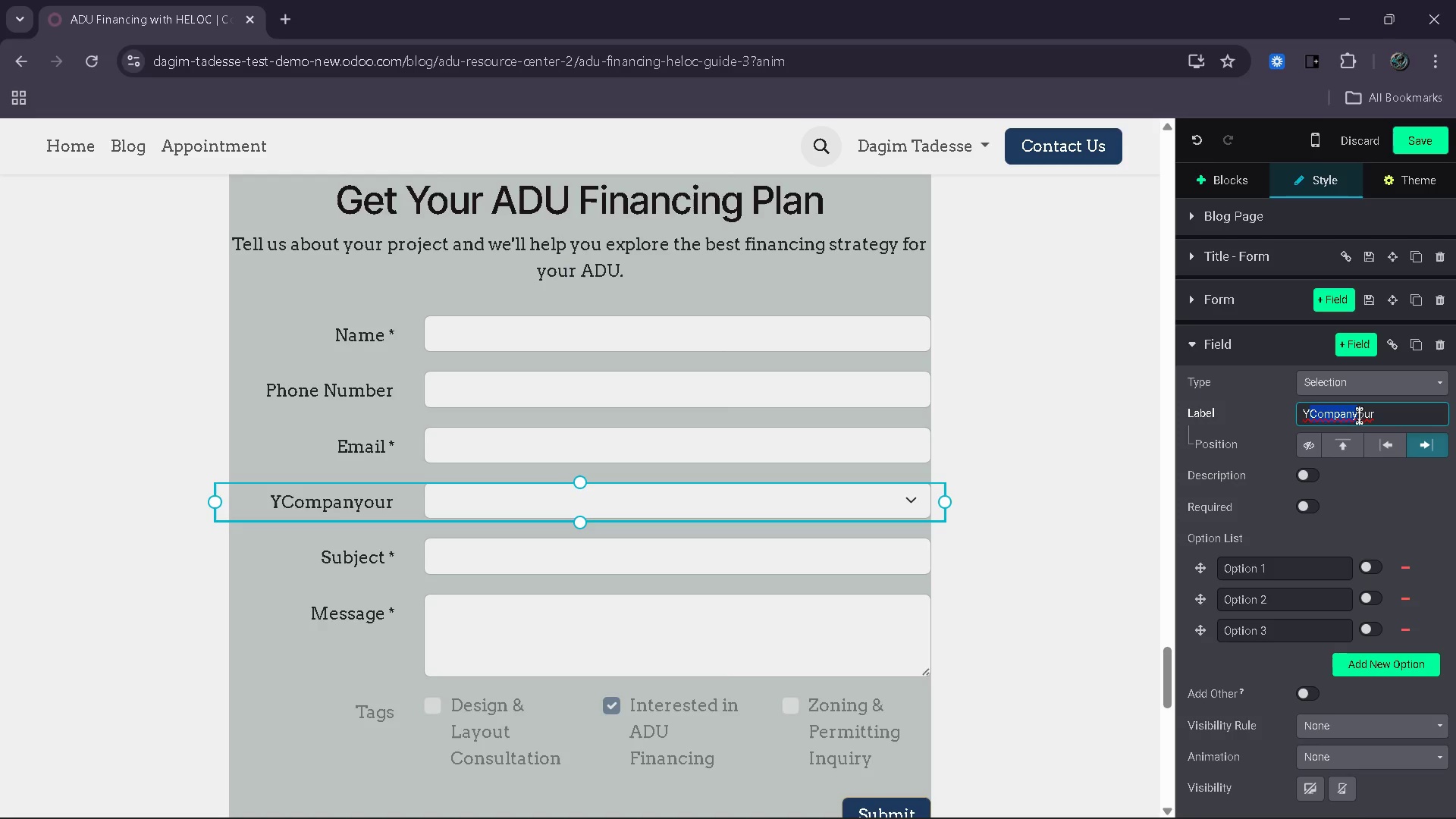 
key(Backspace)
key(Backspace)
type([Delete][Delete][Delete][Delete]Financial Status)
 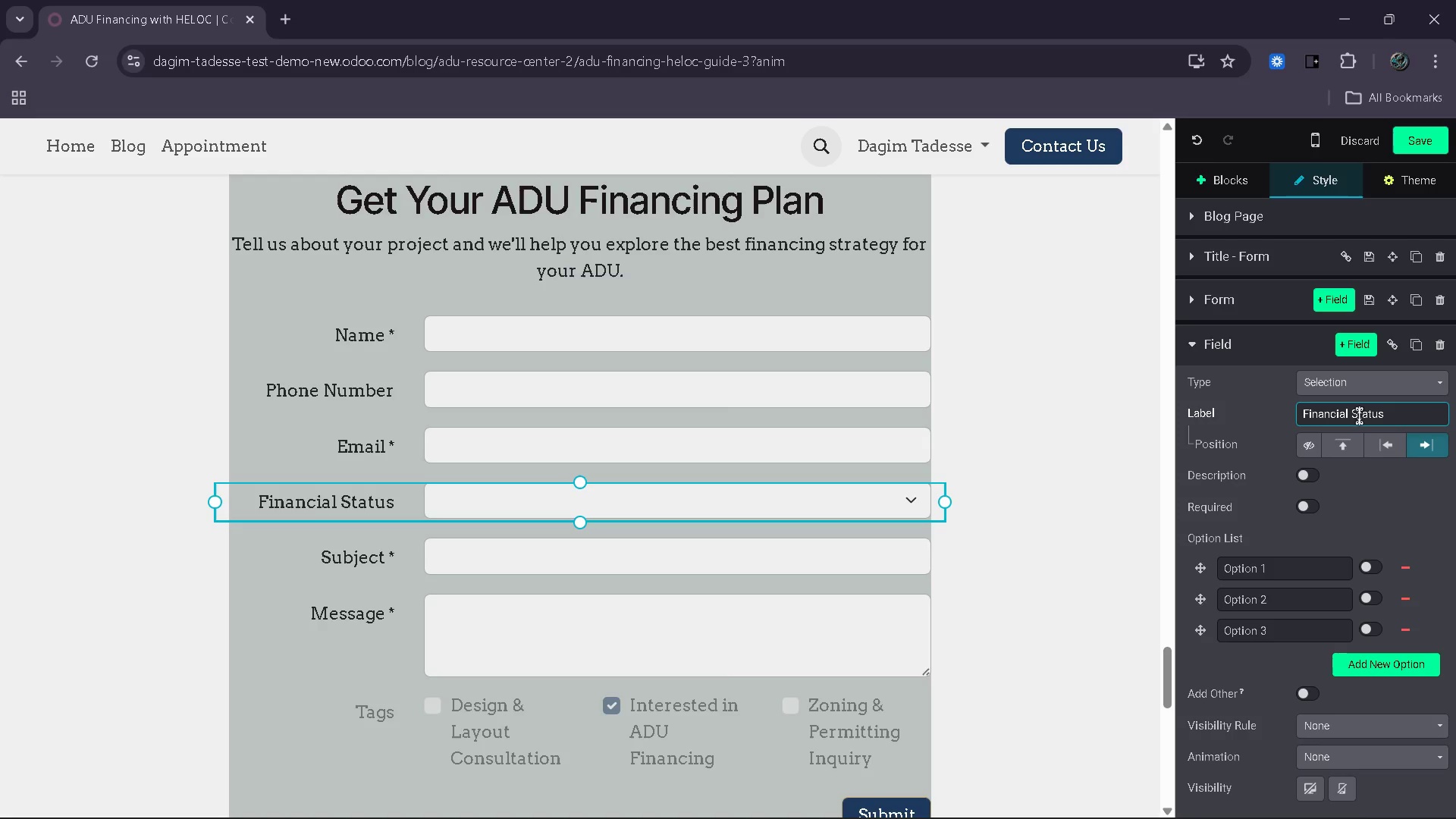 
left_click_drag(start_coordinate=[1301, 557], to_coordinate=[1183, 568])
 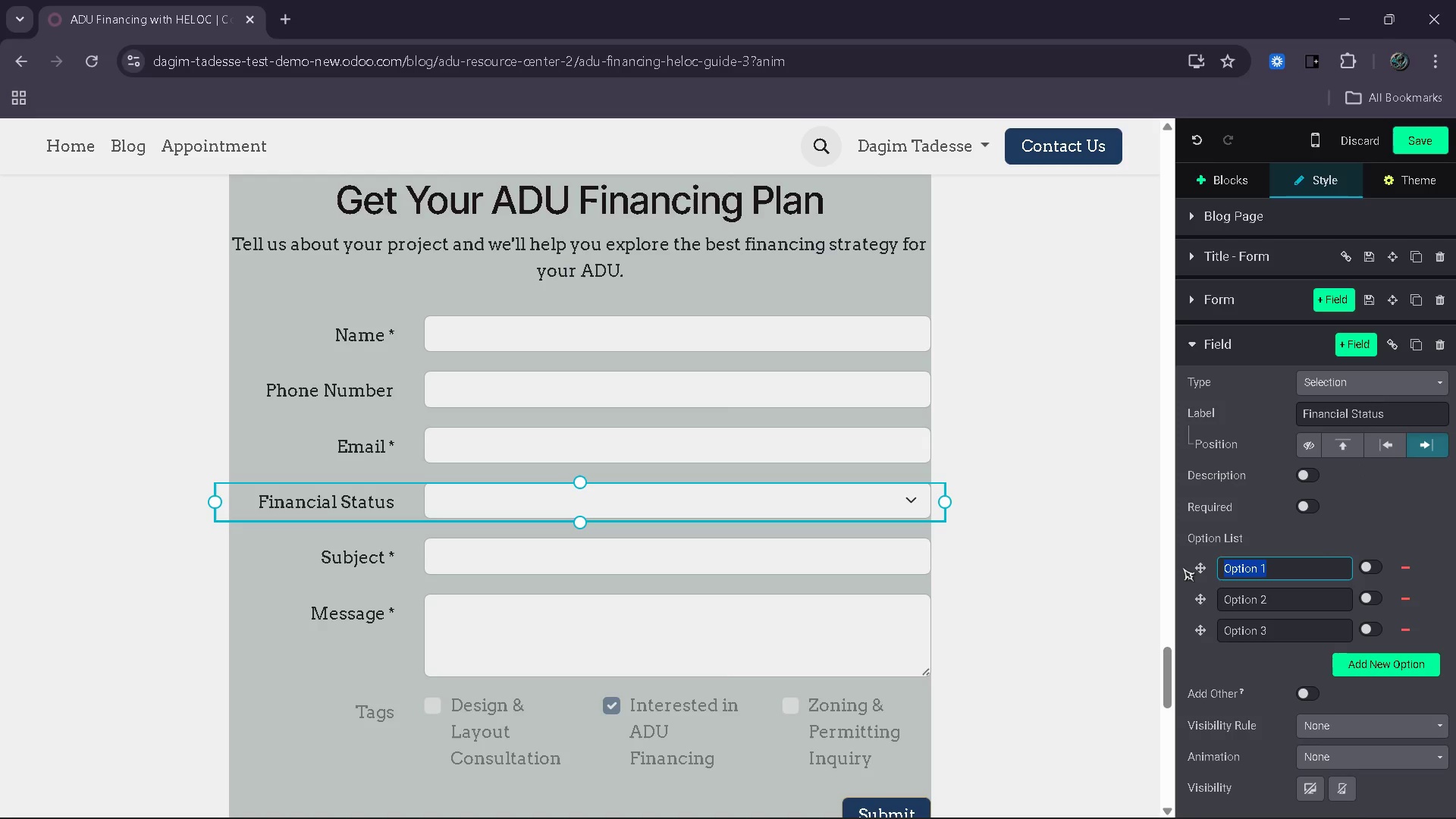 
type(Ecxploring Options)
 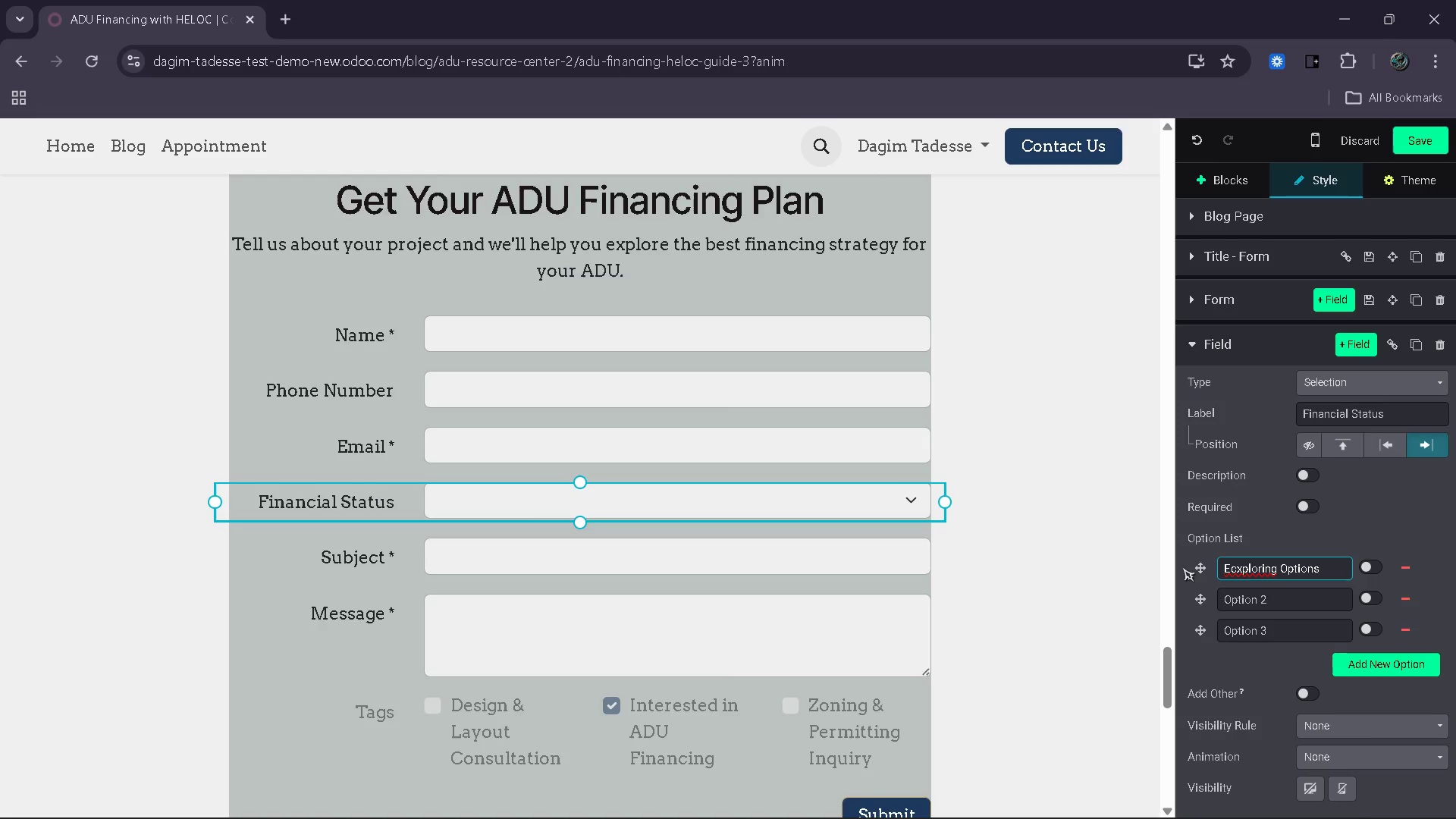 
double_click([1237, 570])
 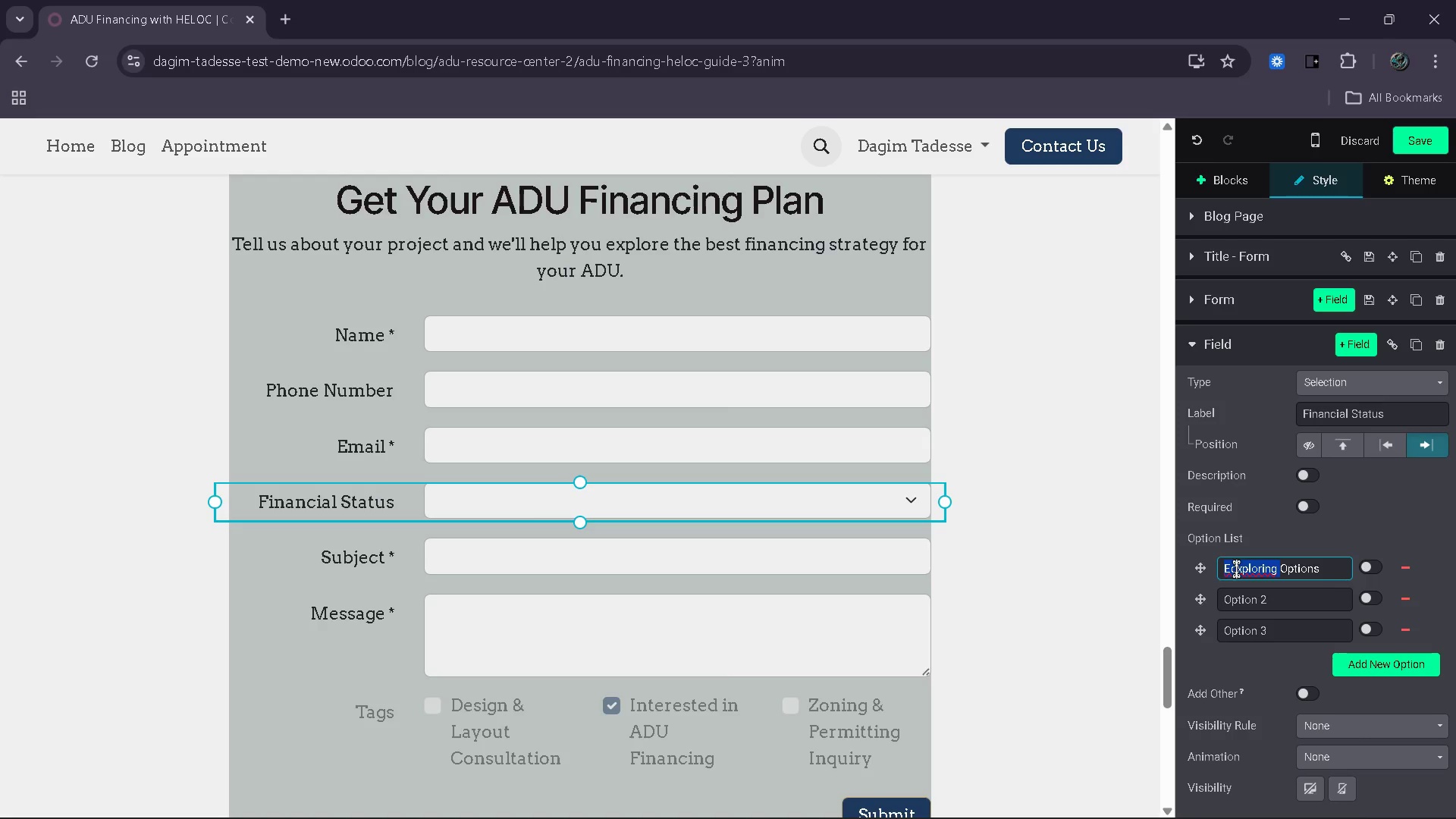 
key(ArrowLeft)
 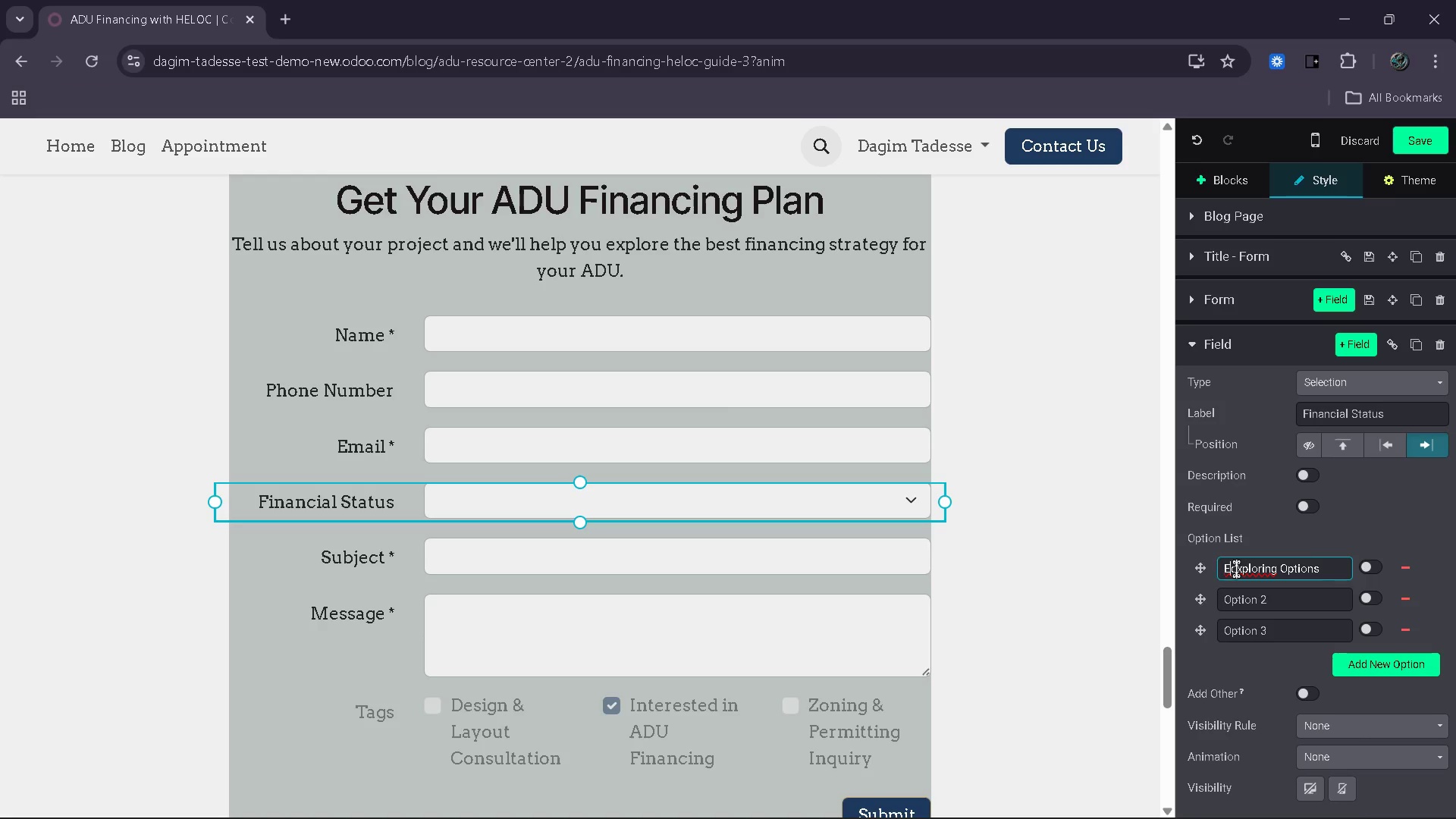 
key(ArrowRight)
 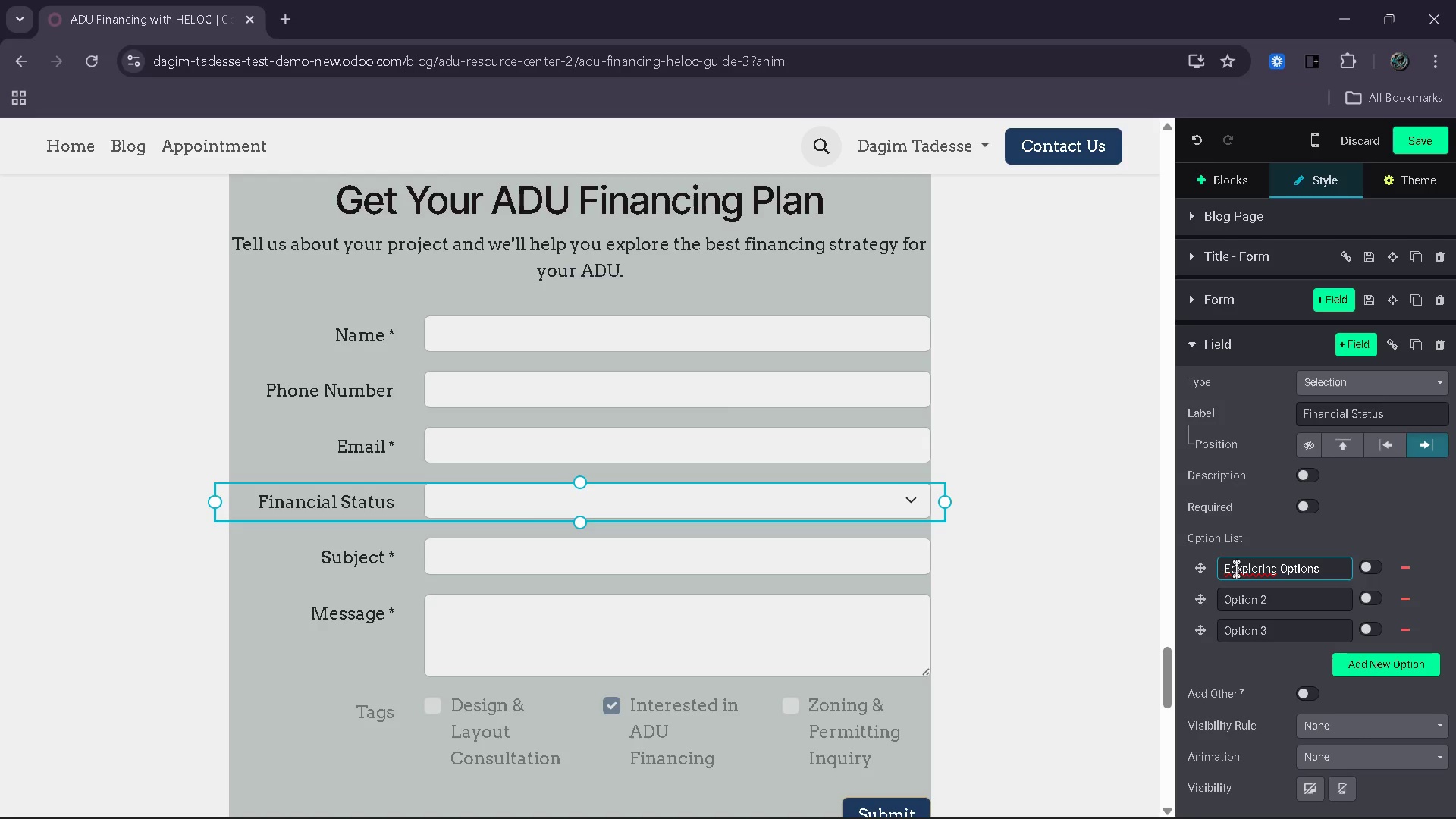 
key(ArrowRight)
 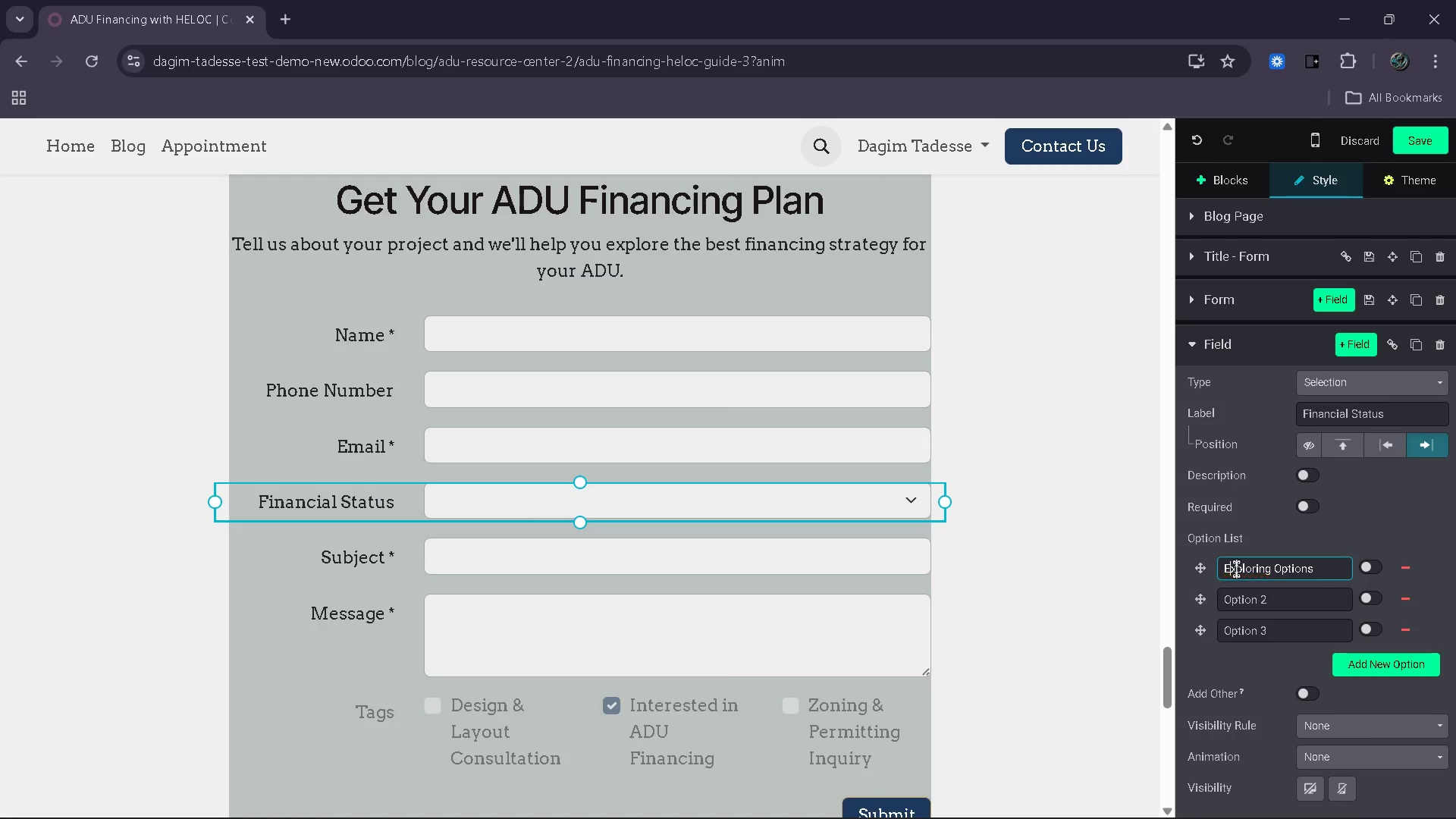 
key(Backspace)
 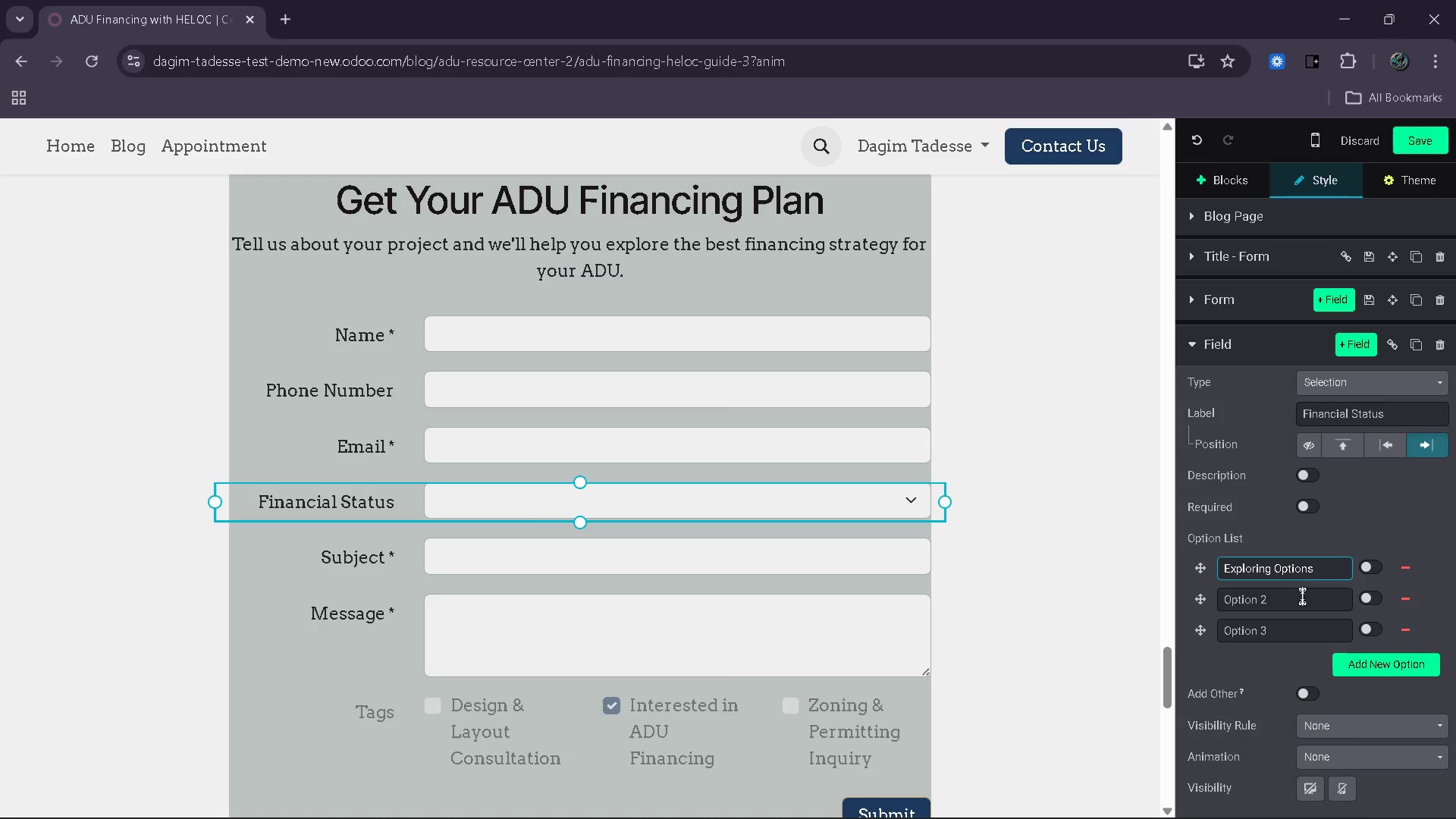 
left_click_drag(start_coordinate=[1302, 596], to_coordinate=[1222, 595])
 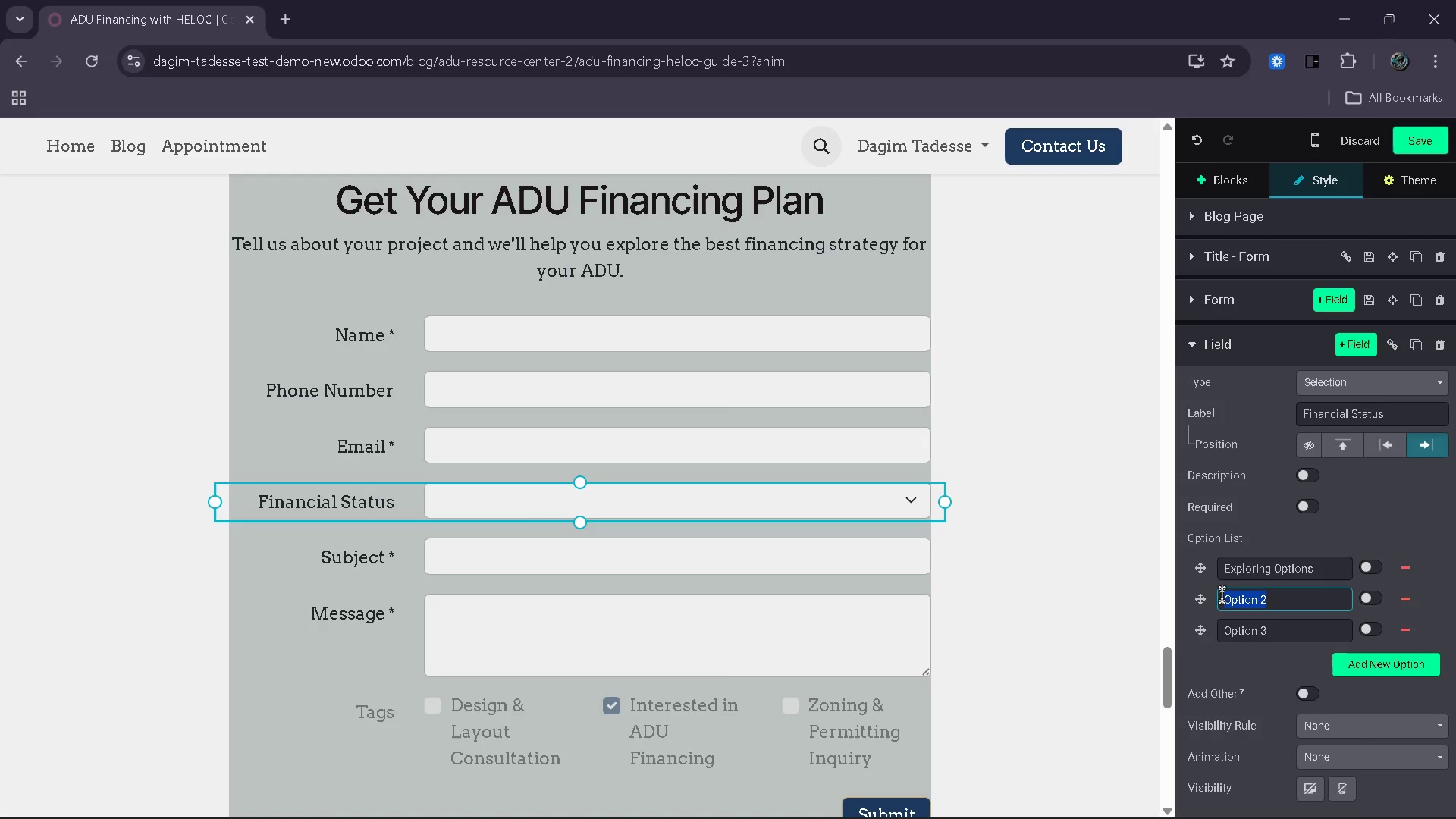 
type(Pre-Approved)
 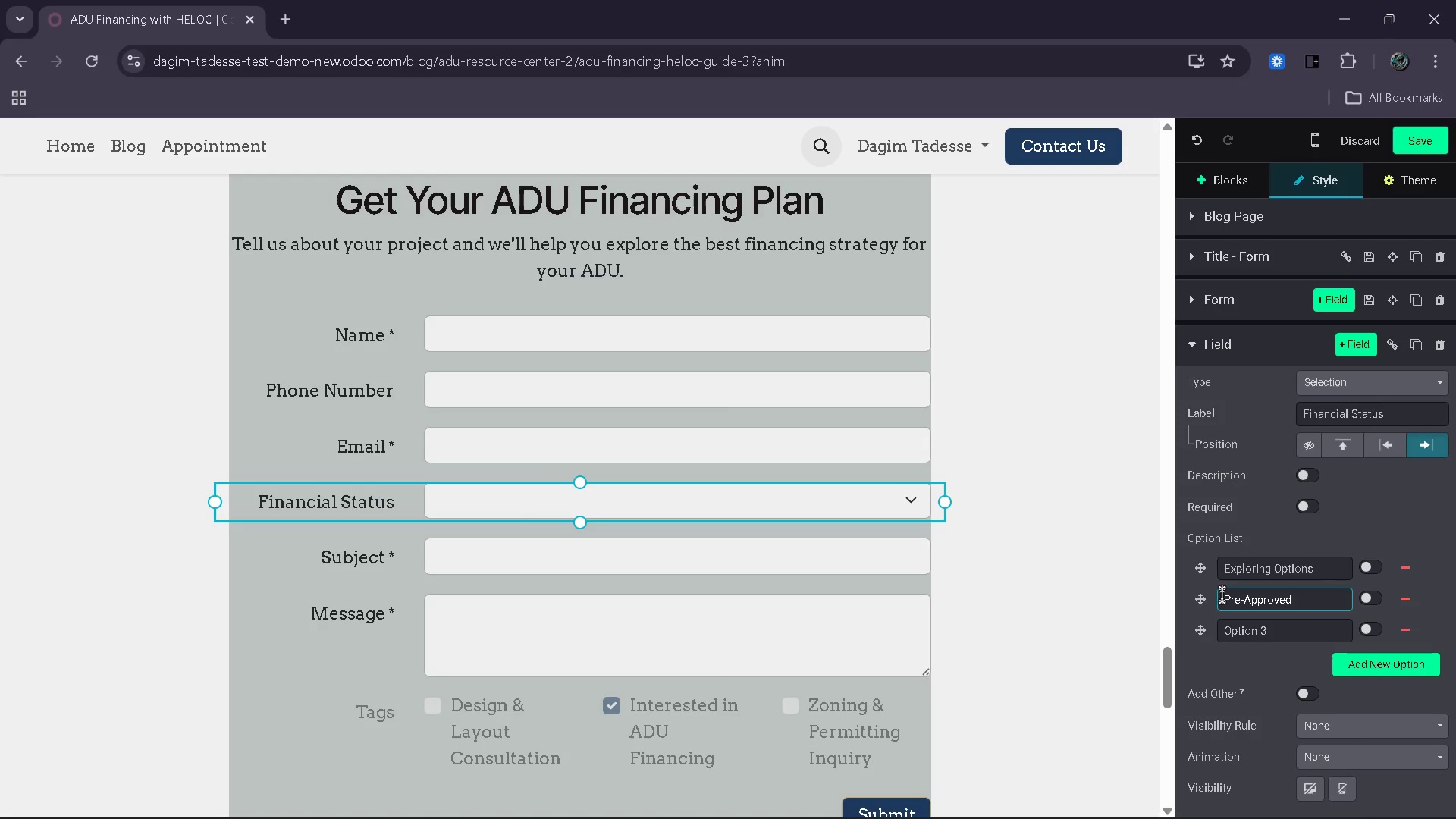 
left_click_drag(start_coordinate=[1277, 631], to_coordinate=[1220, 633])
 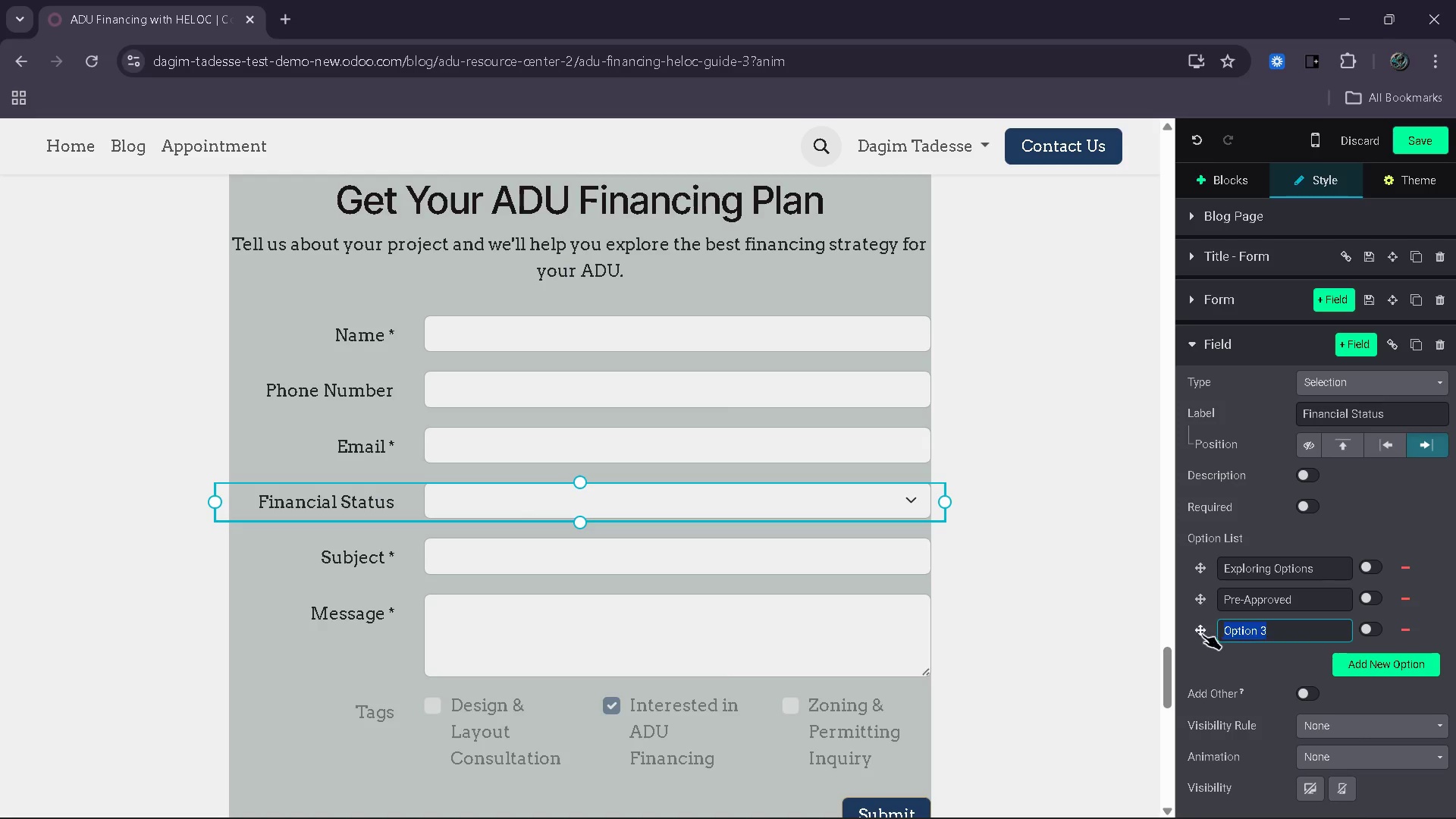 
double_click([1202, 634])
 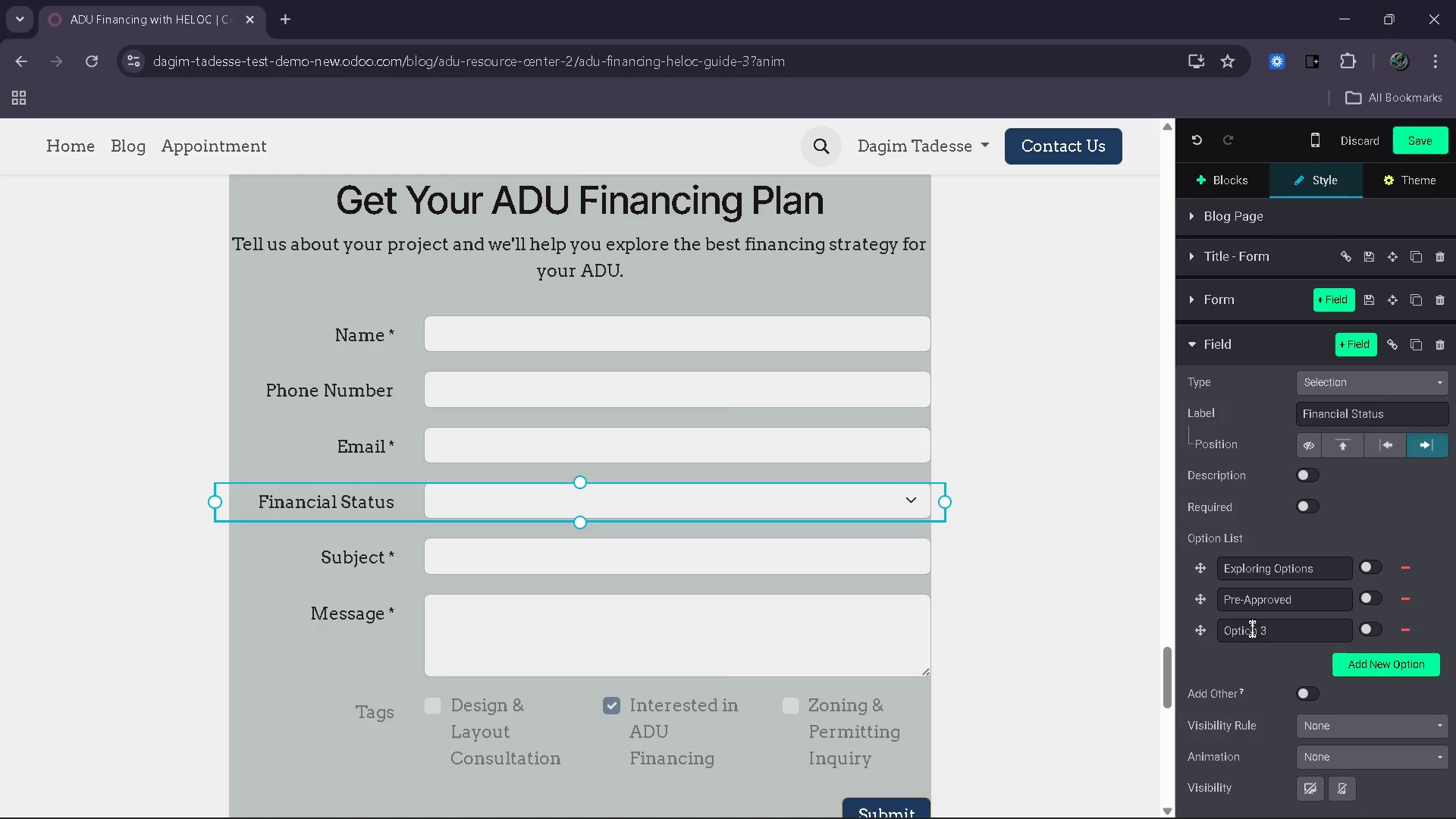 
left_click_drag(start_coordinate=[1269, 631], to_coordinate=[1250, 626])
 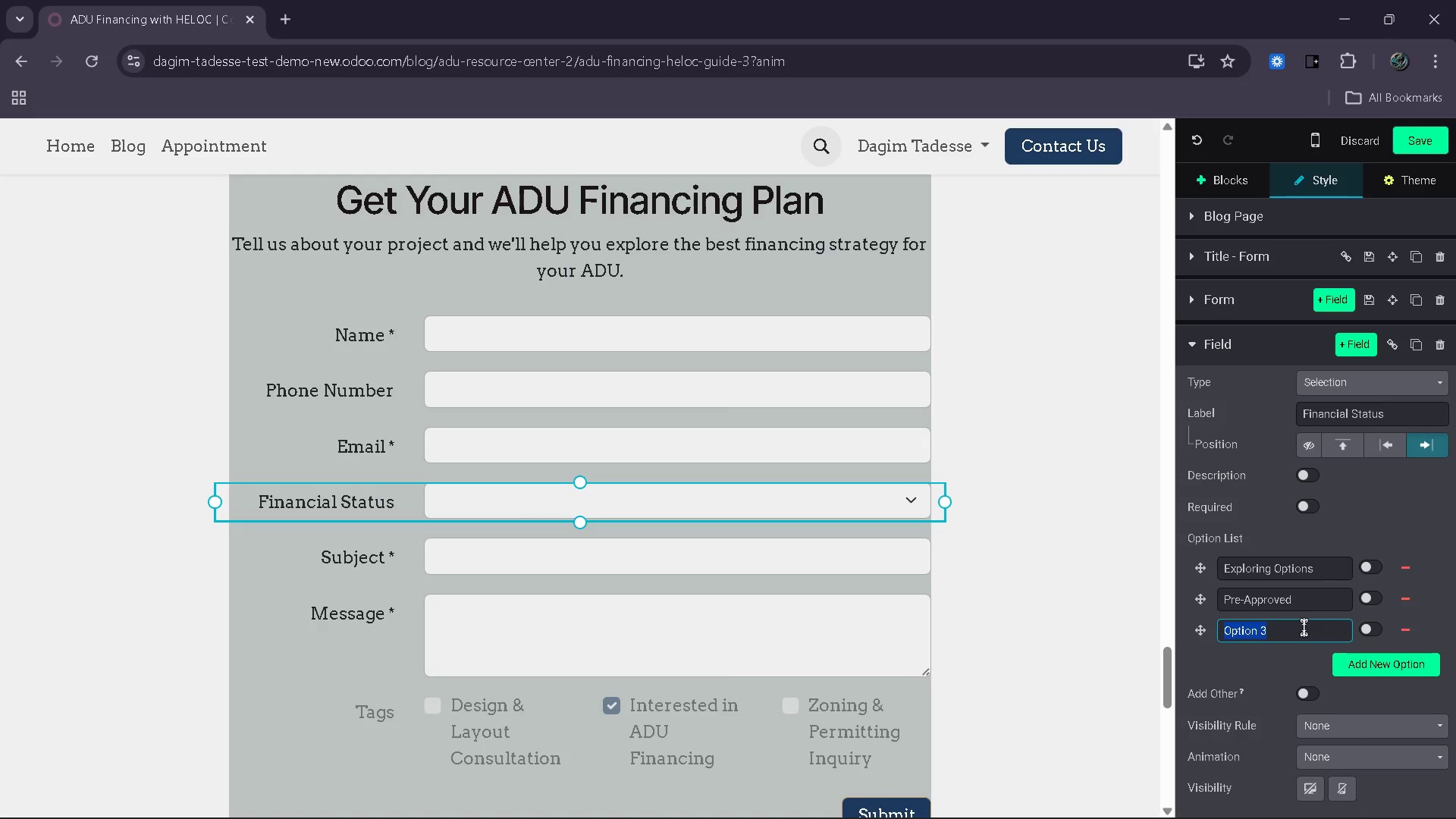 
key(Backspace)
type(Readuy)
key(Backspace)
key(Backspace)
type(y to Start)
 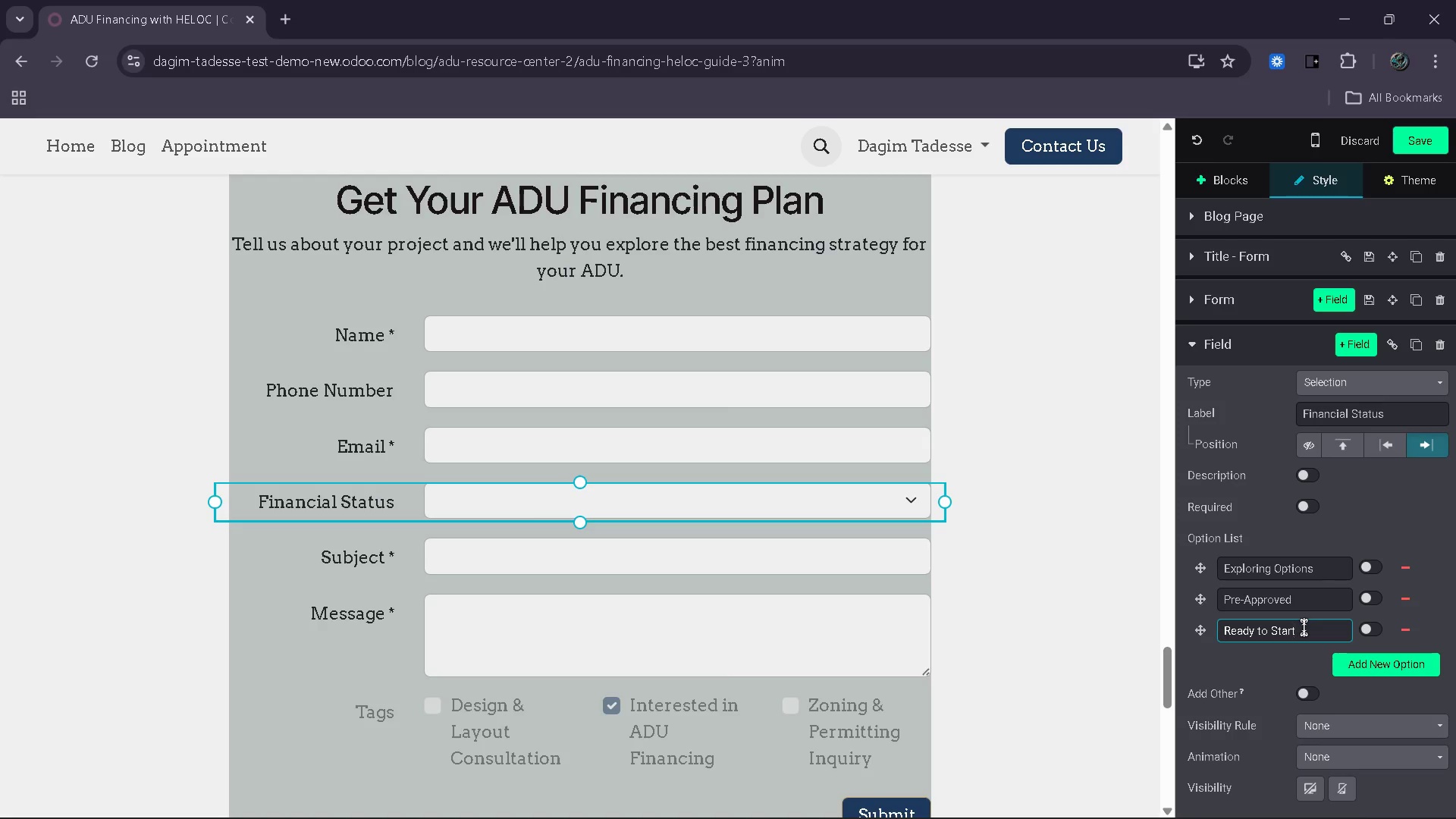 
left_click([1367, 661])
 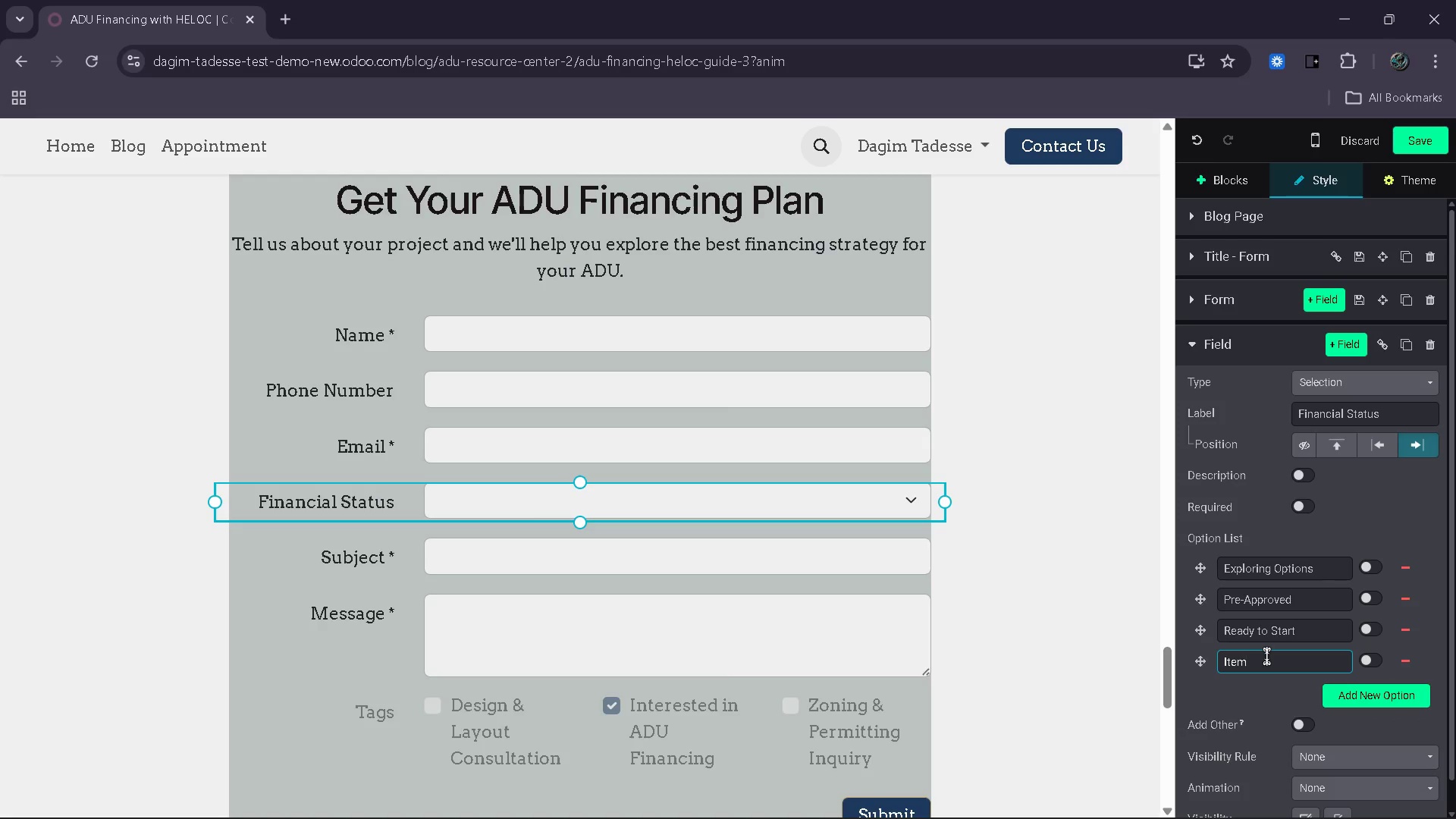 
key(Backspace)
key(Backspace)
key(Backspace)
key(Backspace)
type(Need Guidance)
 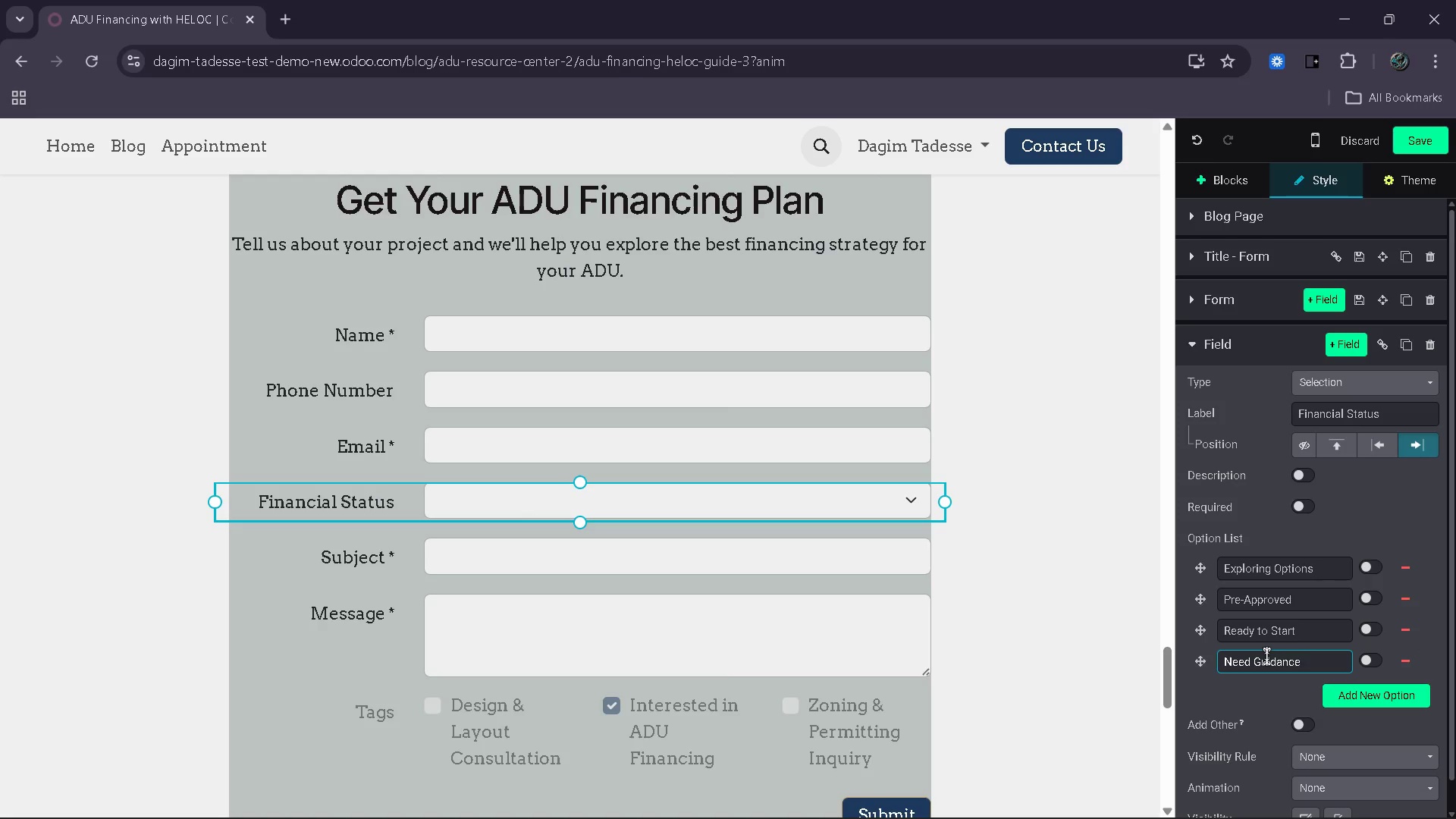 
wait(16.52)
 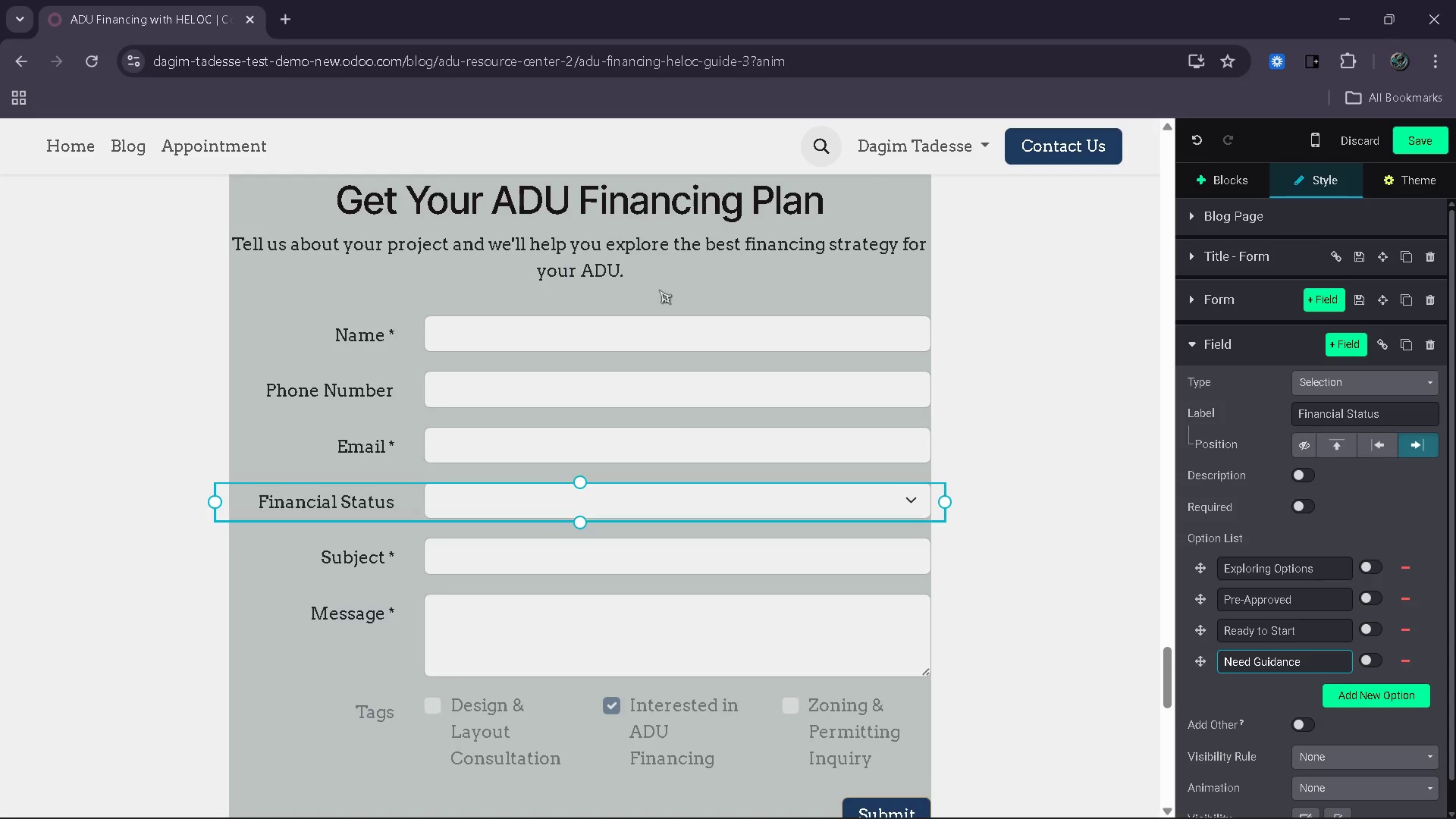 
left_click([417, 554])
 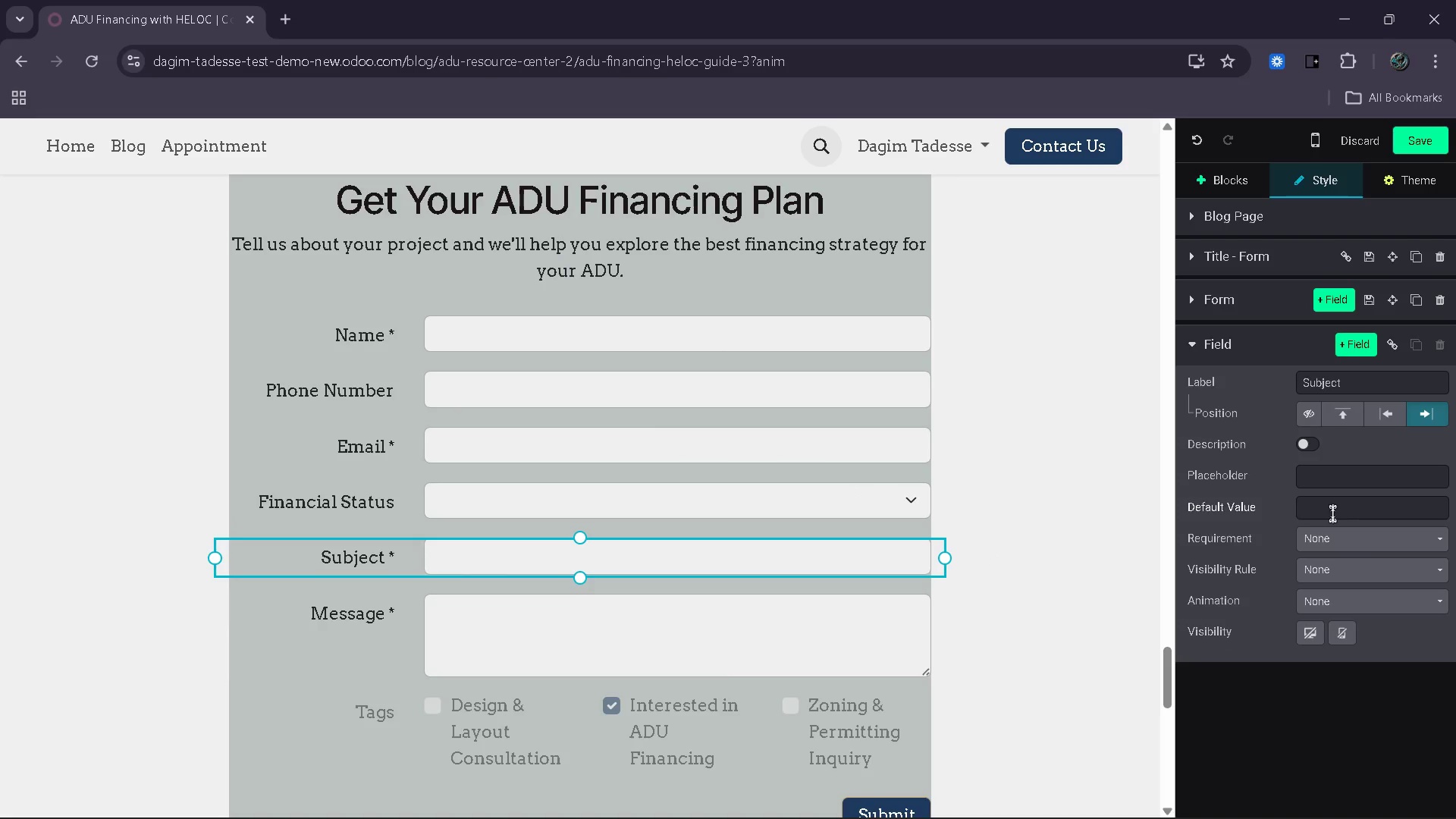 
left_click([1370, 560])
 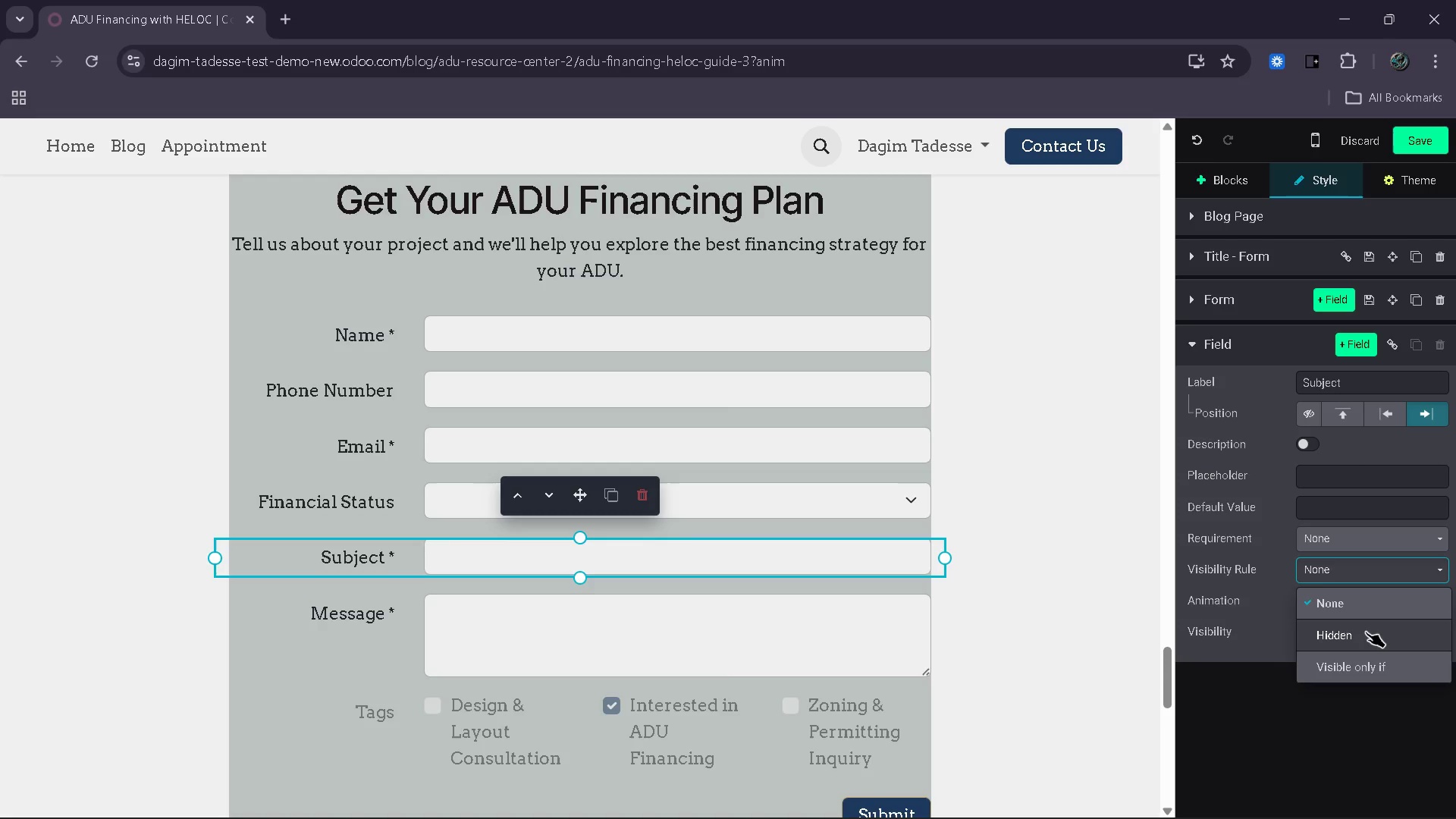 
left_click([1367, 631])
 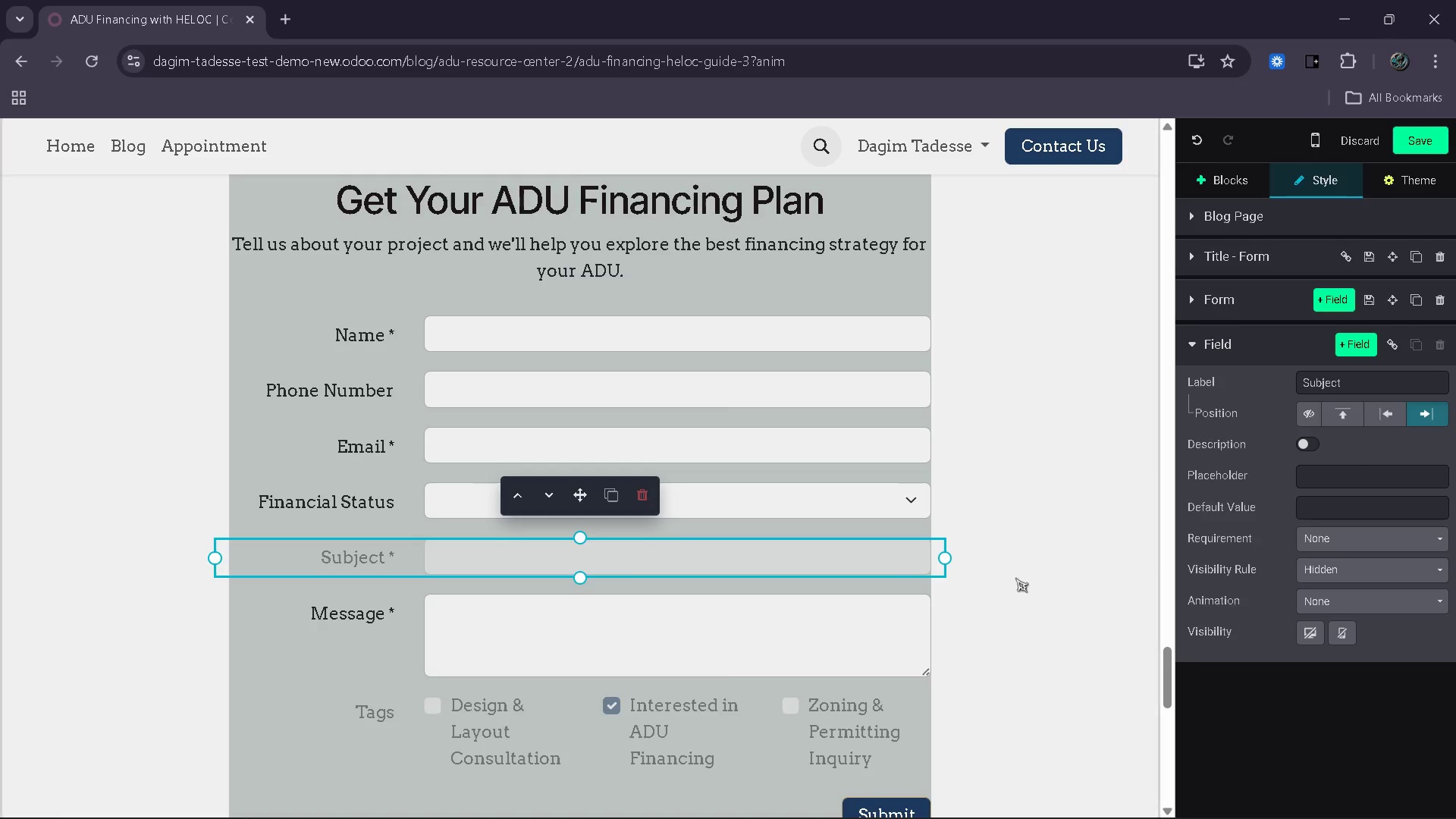 
scroll: coordinate [896, 570], scroll_direction: up, amount: 63.0
 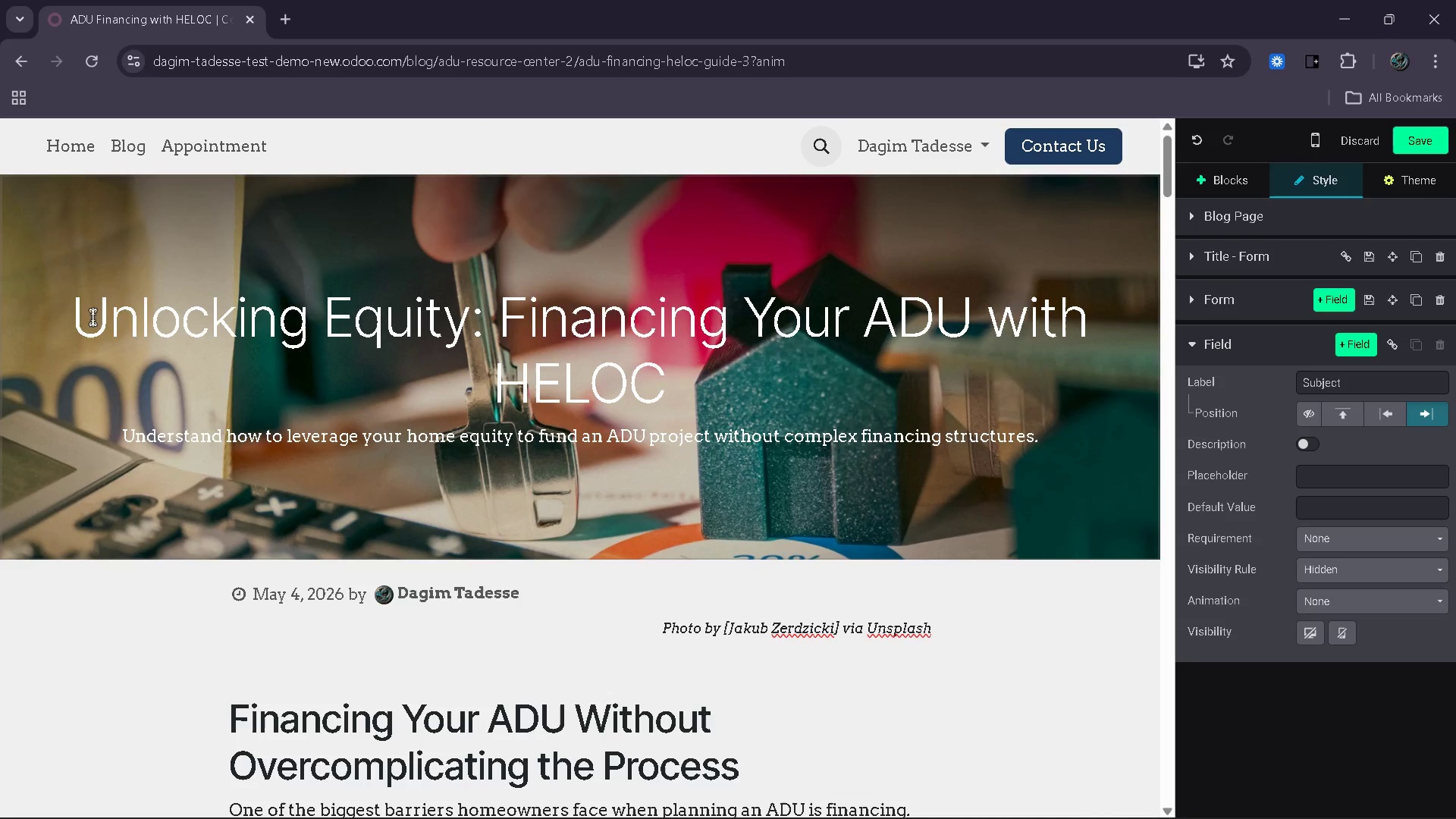 
left_click_drag(start_coordinate=[80, 315], to_coordinate=[448, 347])
 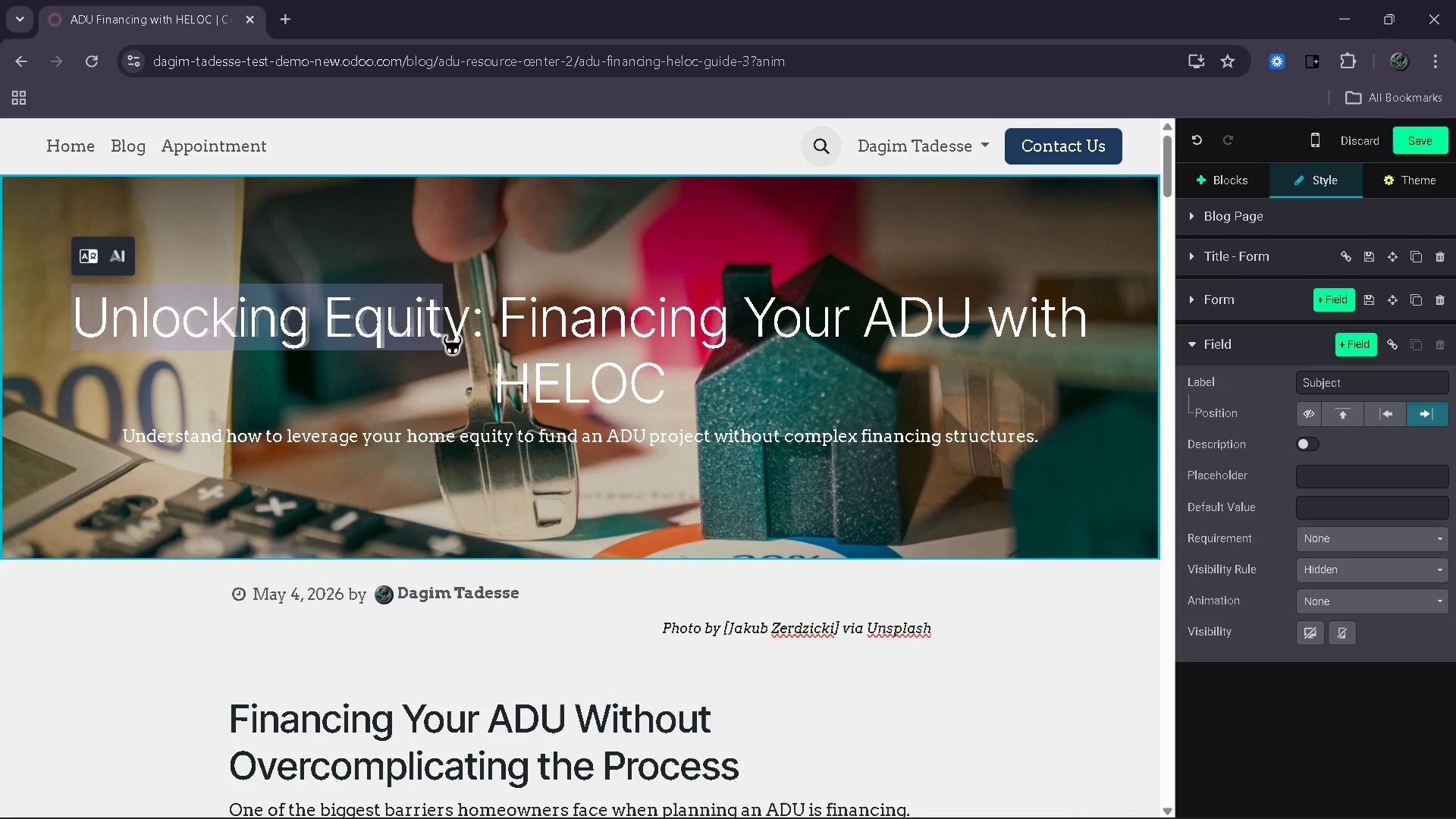 
left_click_drag(start_coordinate=[448, 347], to_coordinate=[458, 347])
 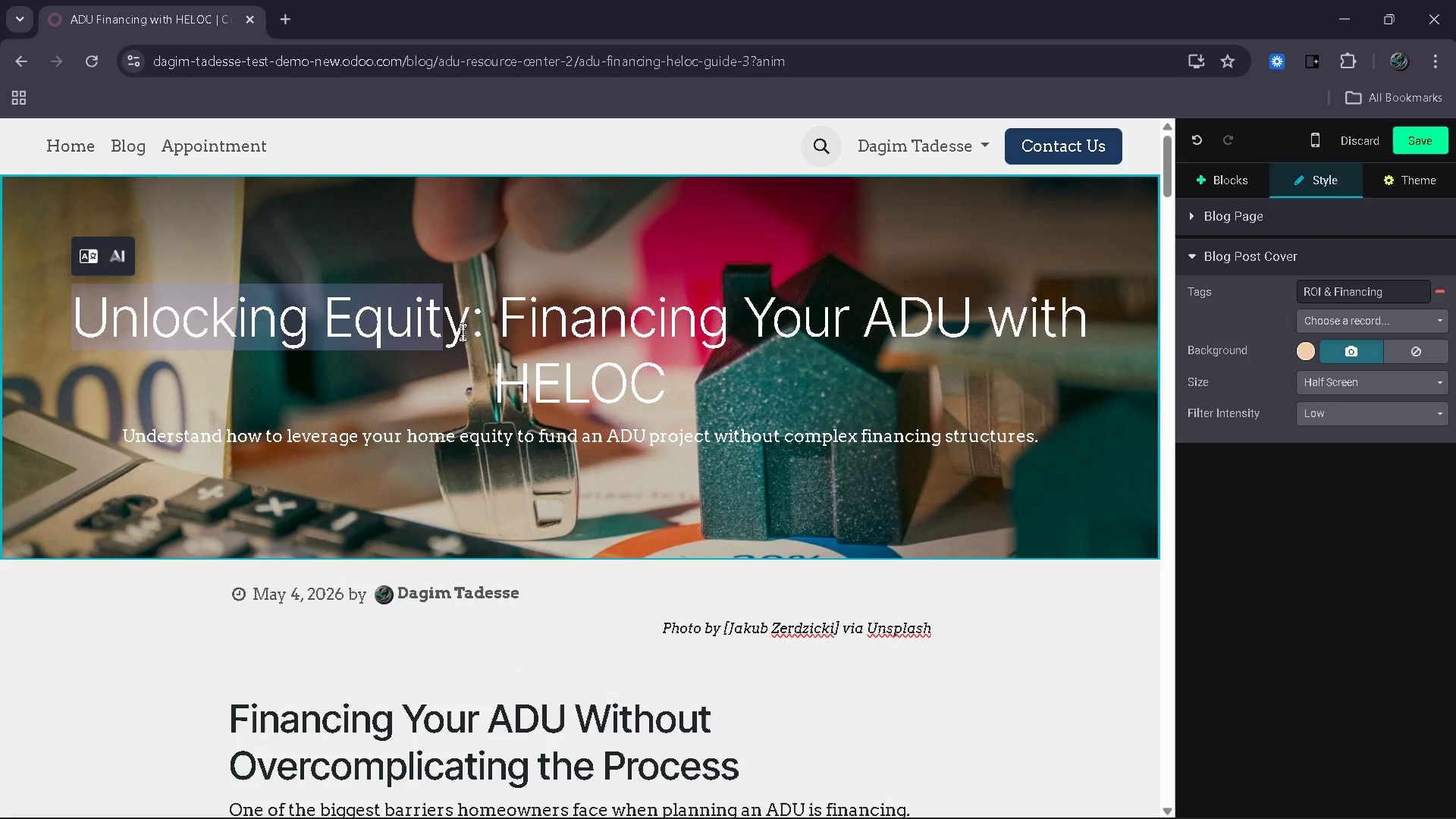 
left_click_drag(start_coordinate=[463, 332], to_coordinate=[80, 300])
 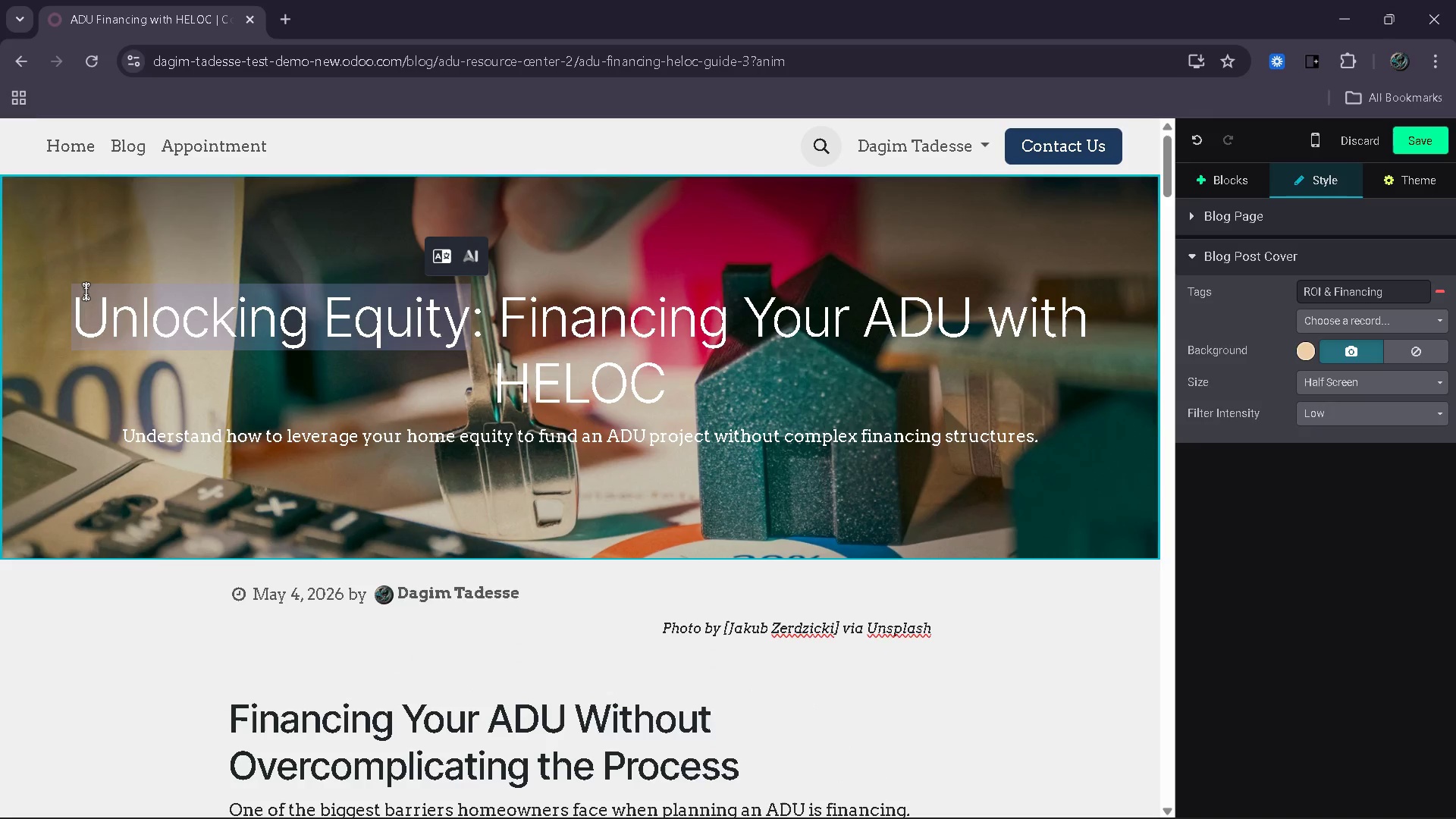 
key(Control+C)
 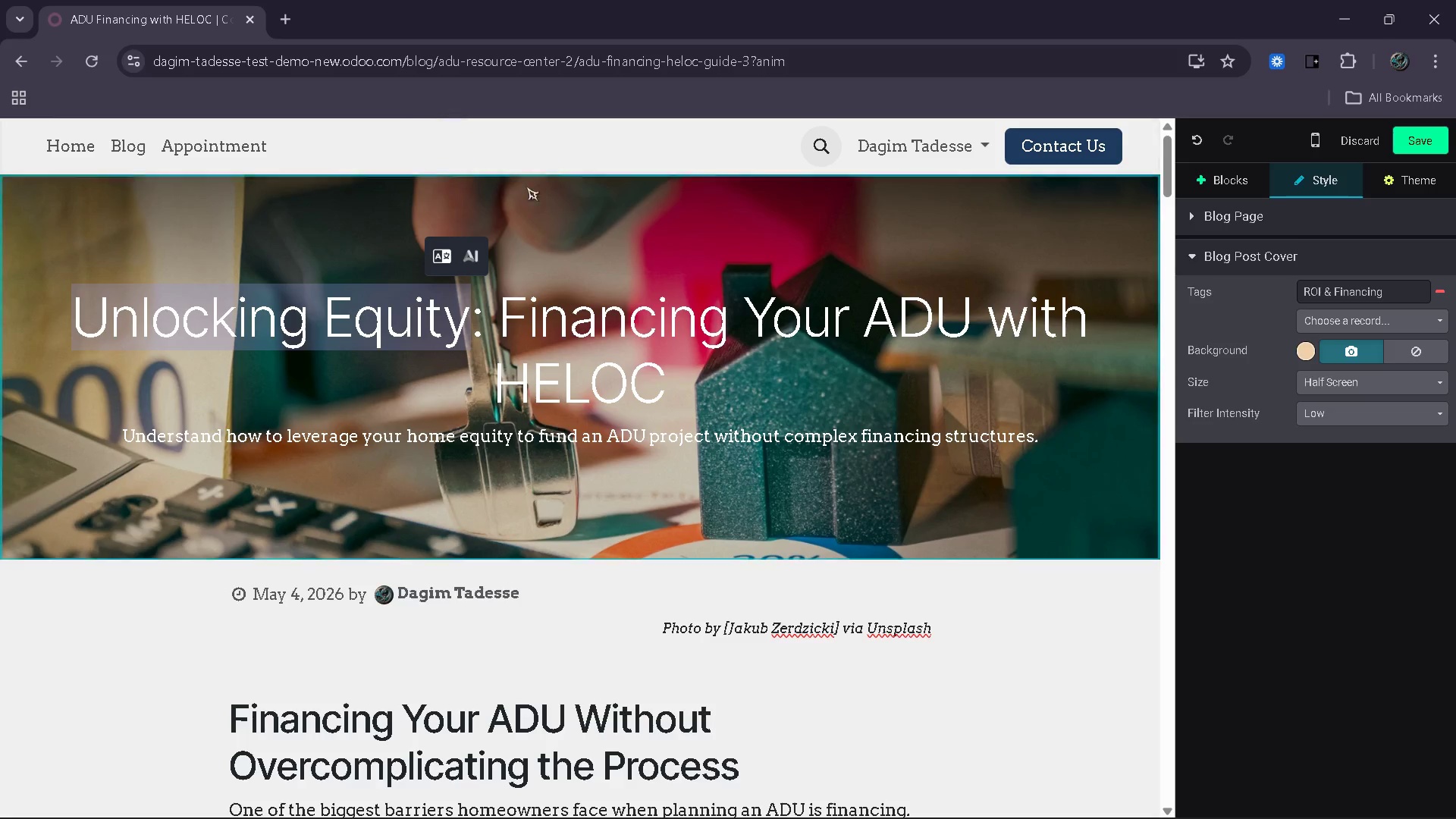 
scroll: coordinate [1060, 670], scroll_direction: down, amount: 65.0
 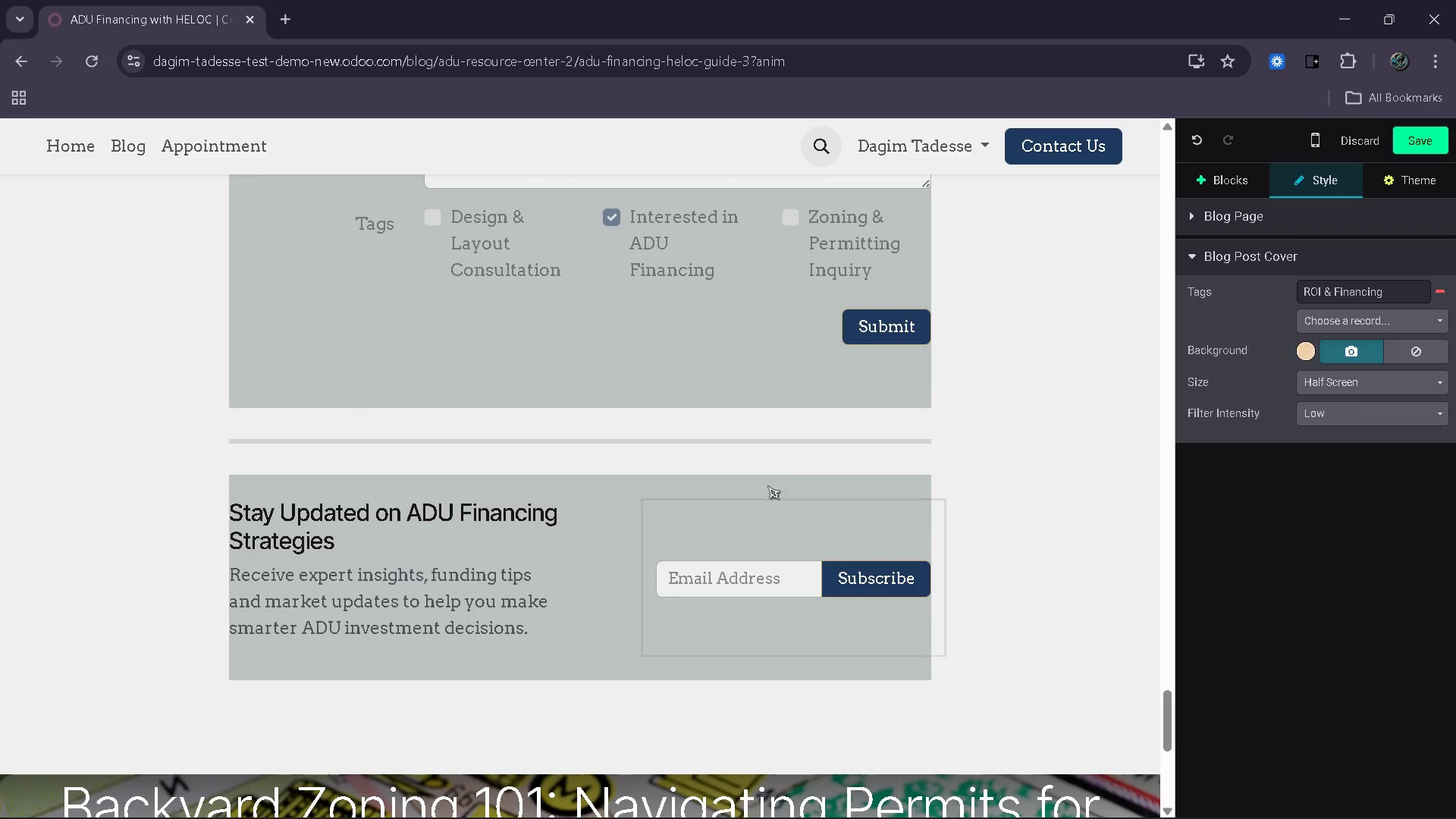 
scroll: coordinate [767, 471], scroll_direction: up, amount: 5.0
 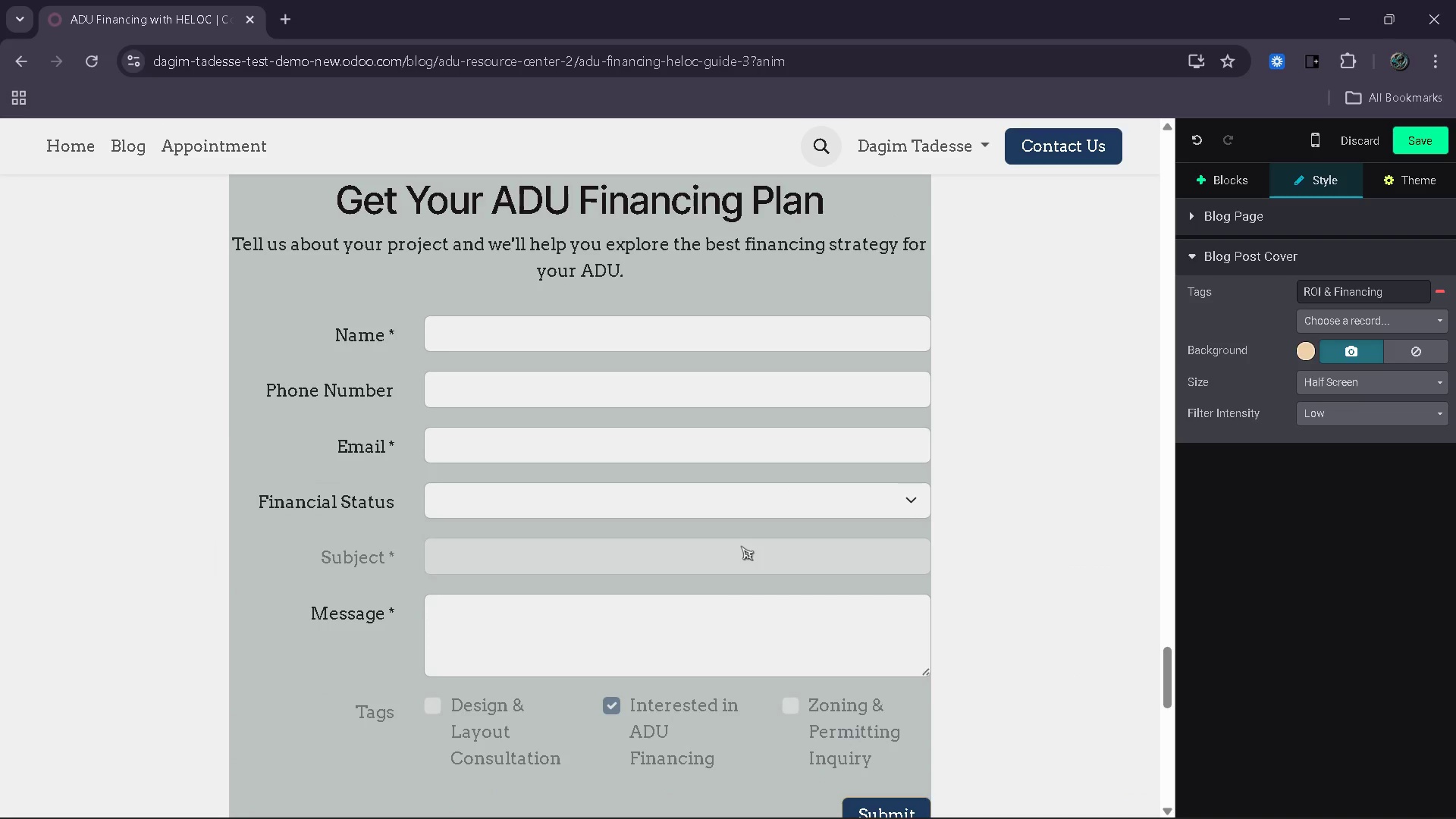 
left_click([741, 547])
 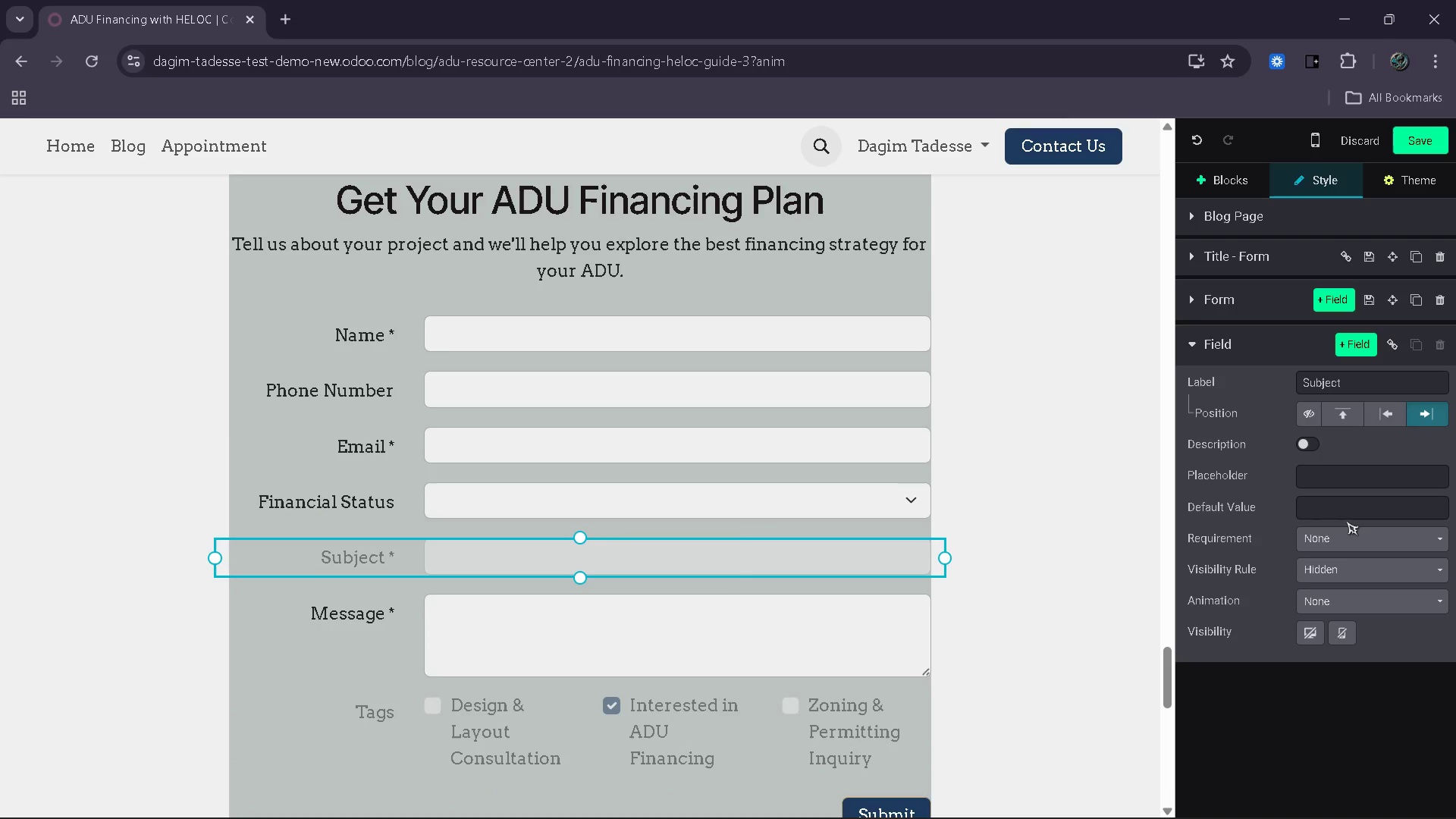 
left_click([1346, 517])
 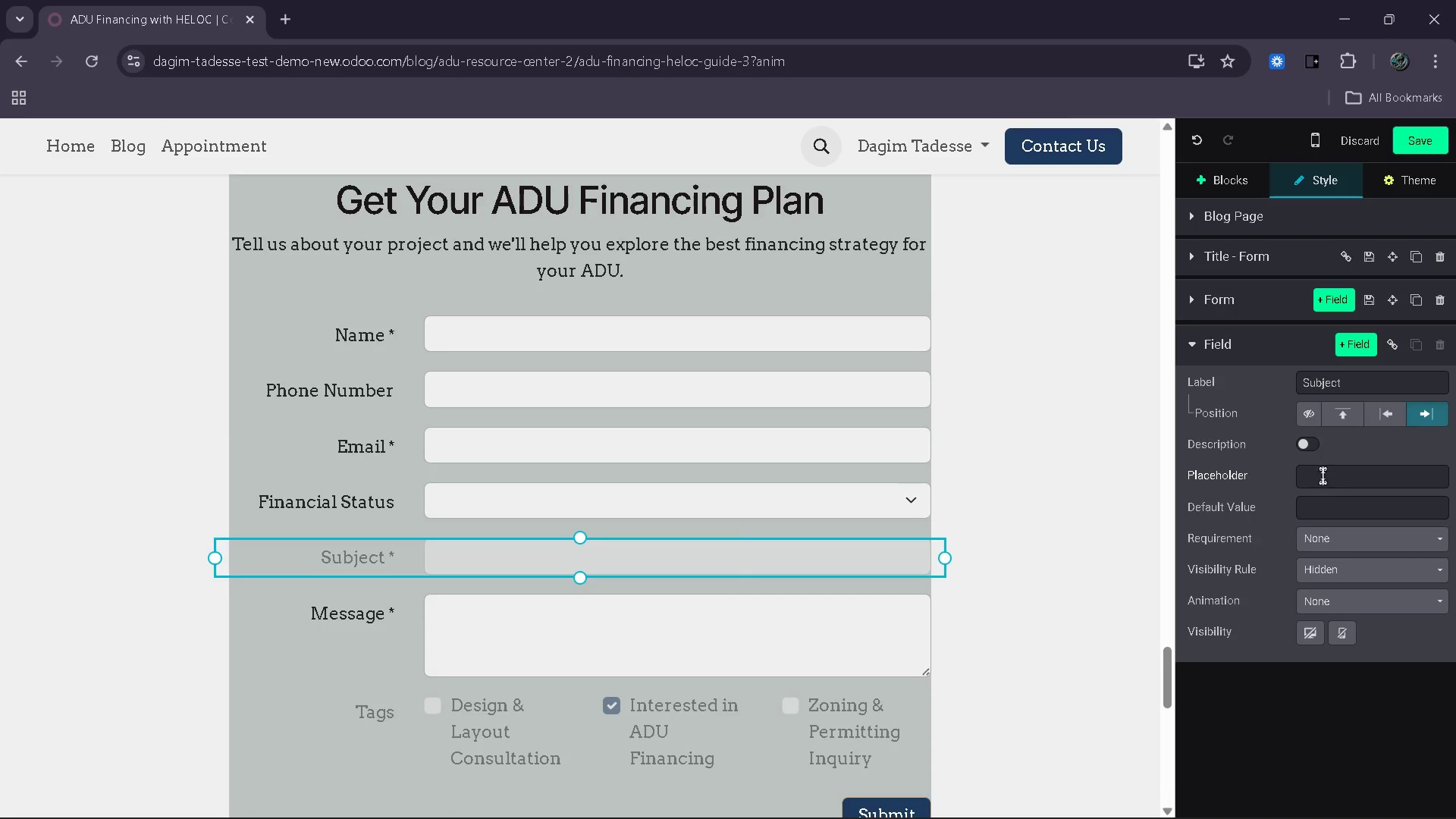 
left_click([1323, 498])
 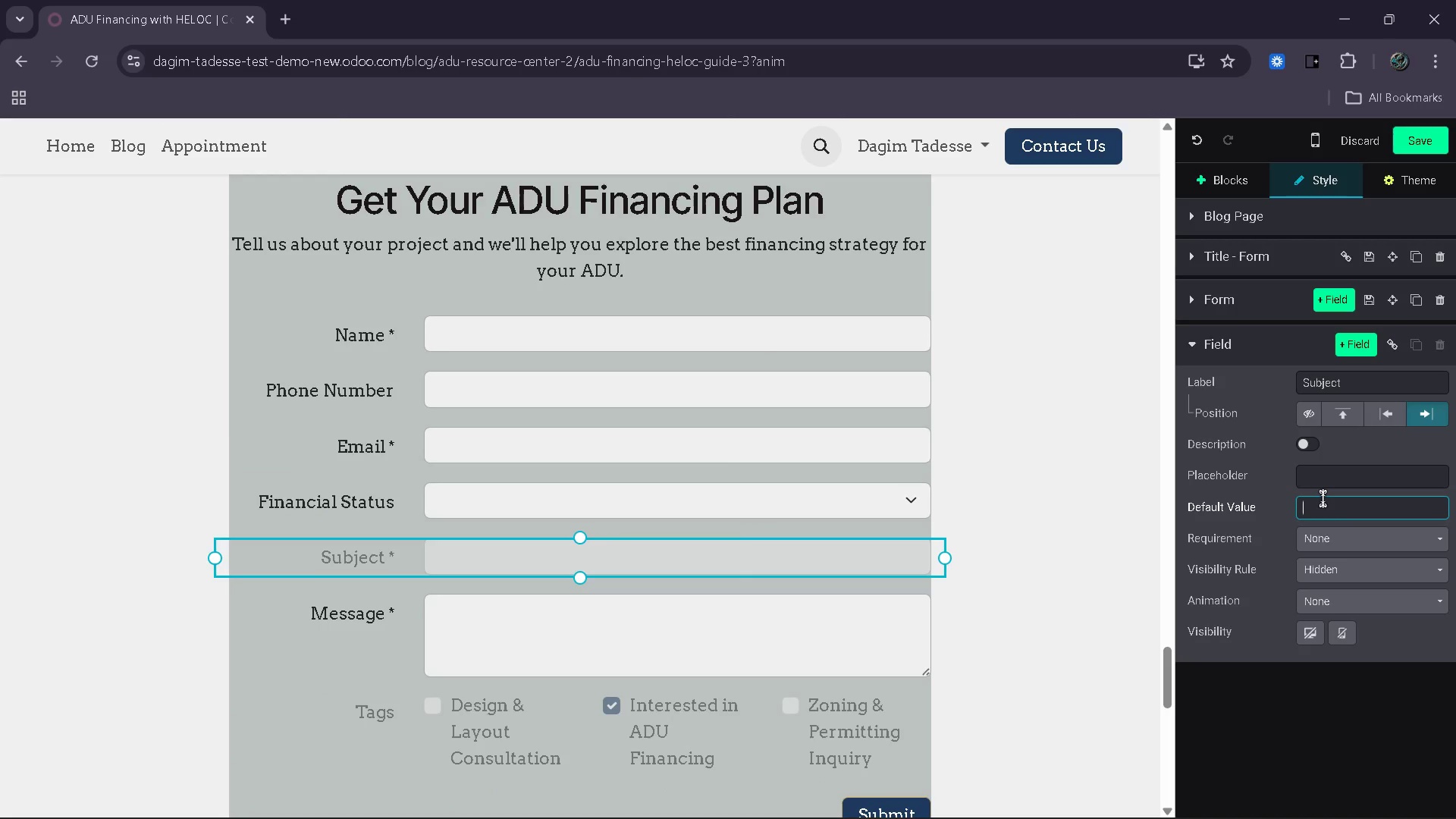 
key(Control+V)
 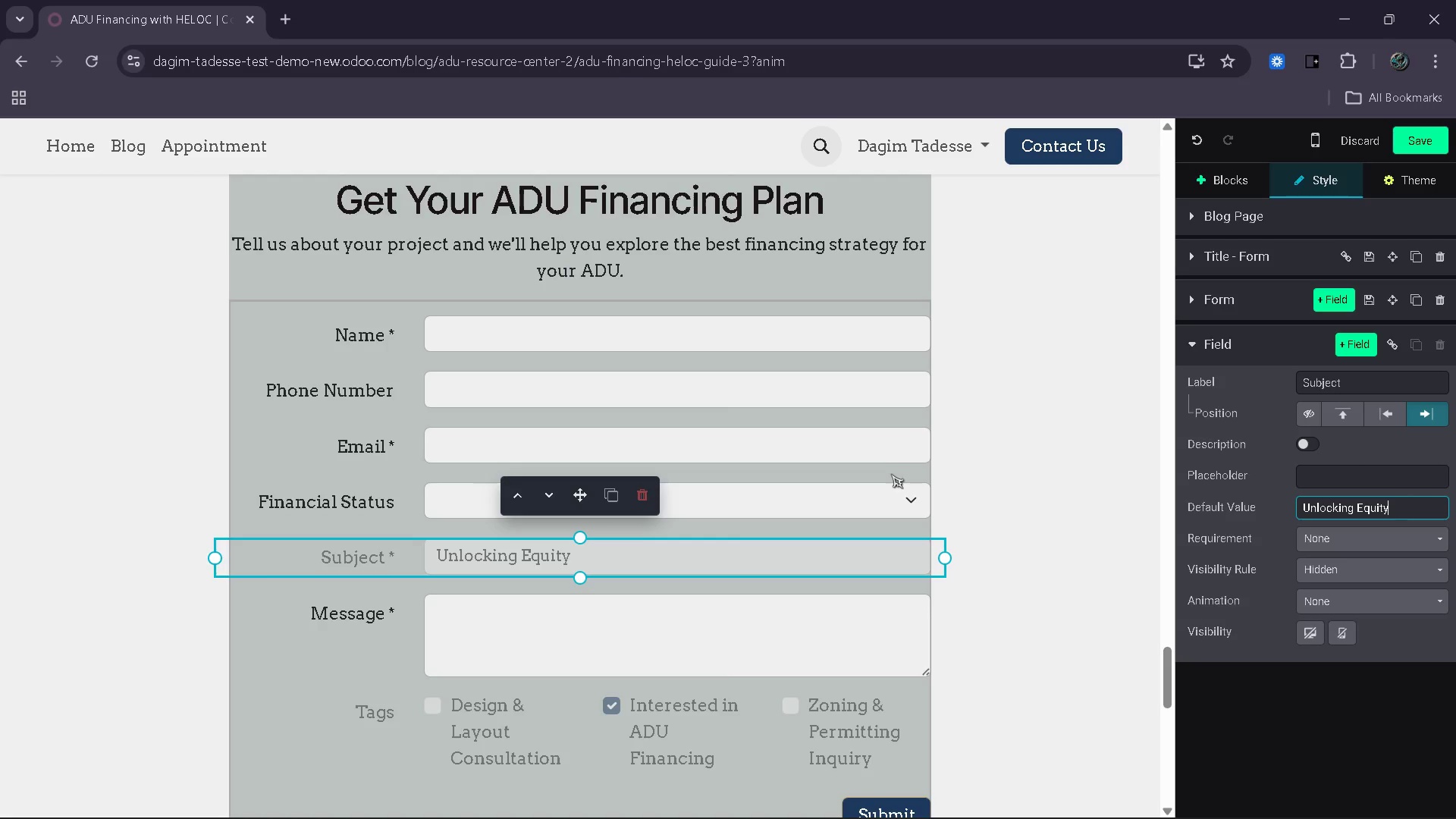 
wait(22.31)
 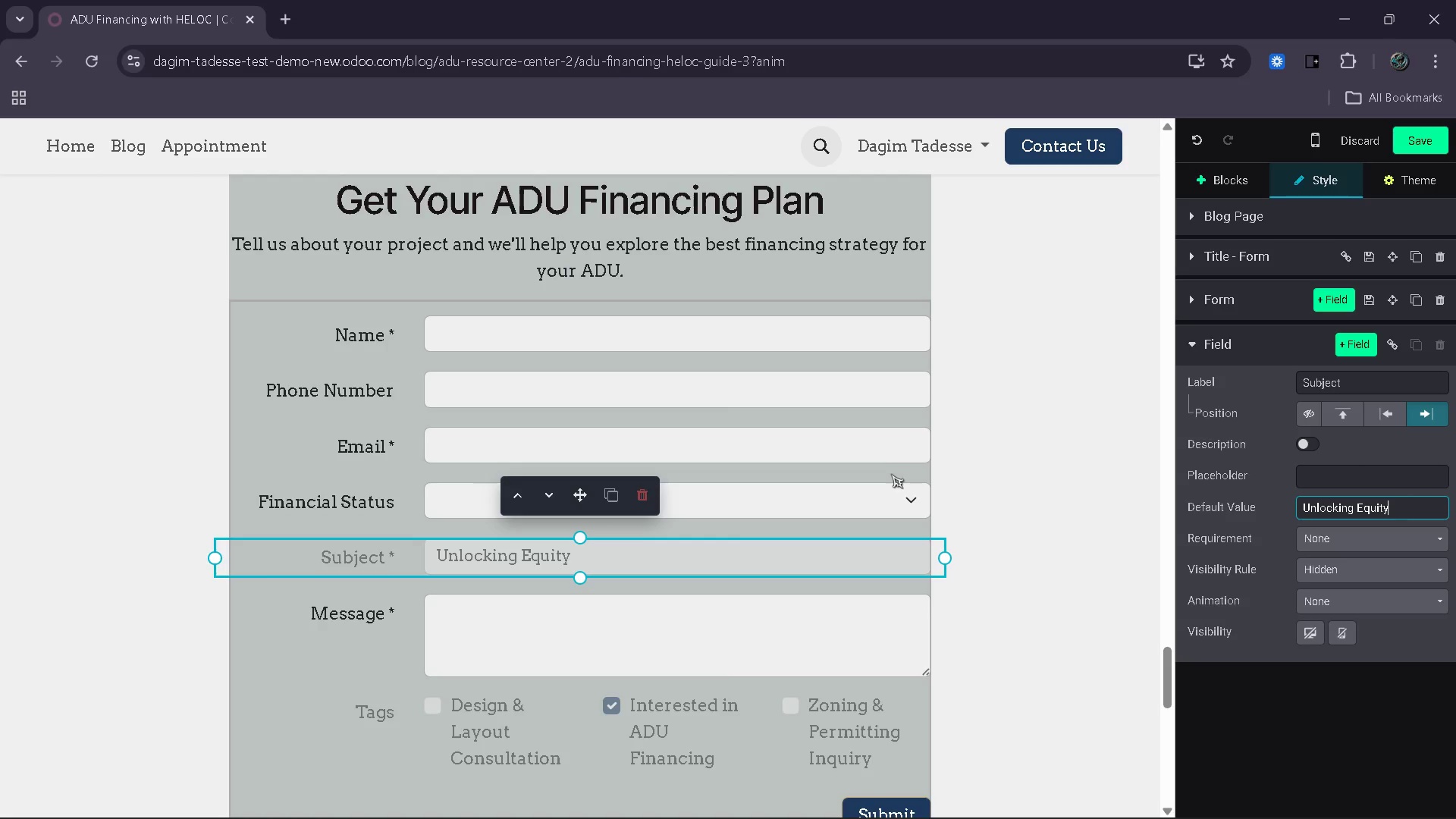 
scroll: coordinate [956, 466], scroll_direction: none, amount: 0.0
 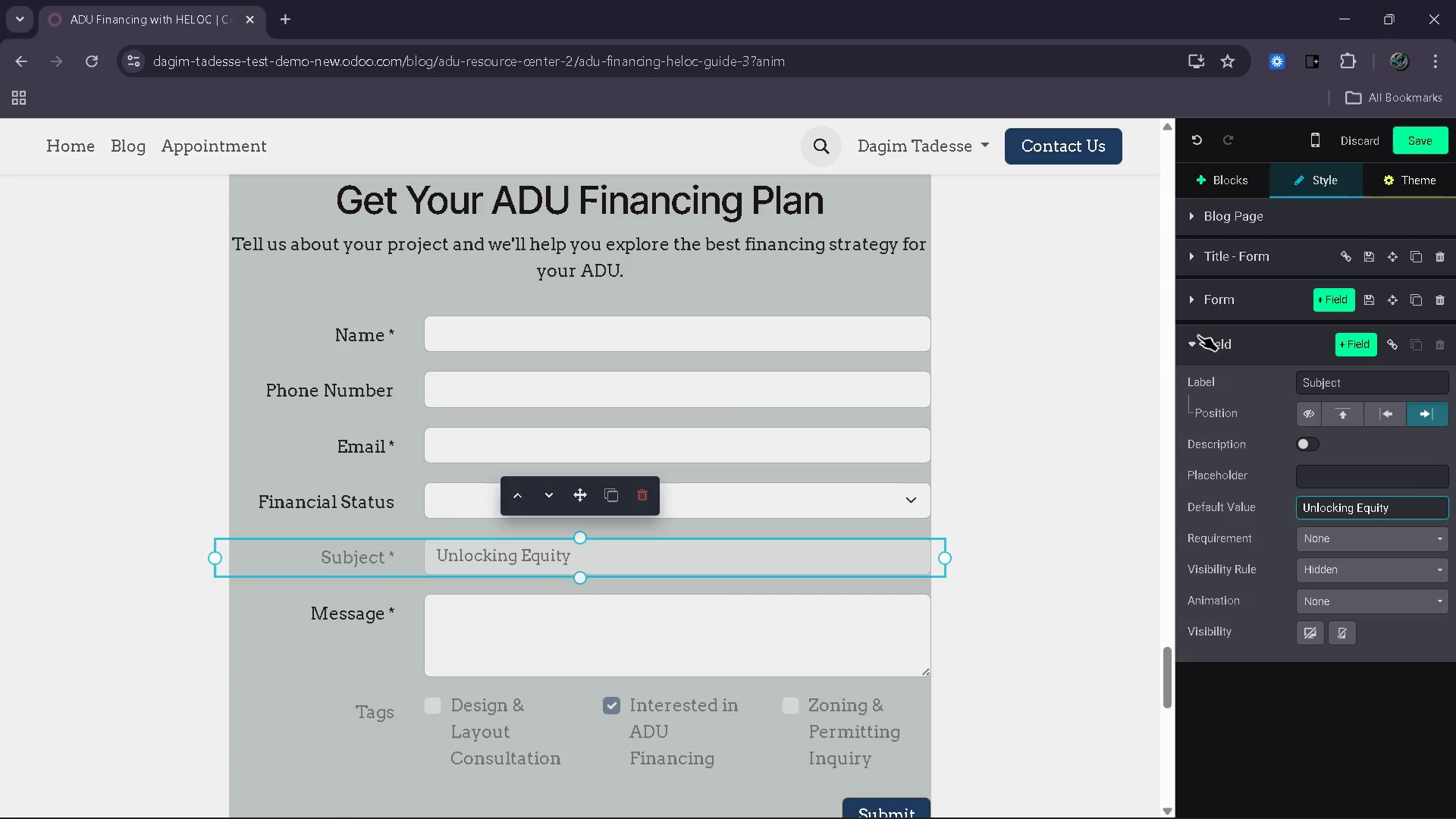 
scroll: coordinate [993, 693], scroll_direction: up, amount: 63.0
 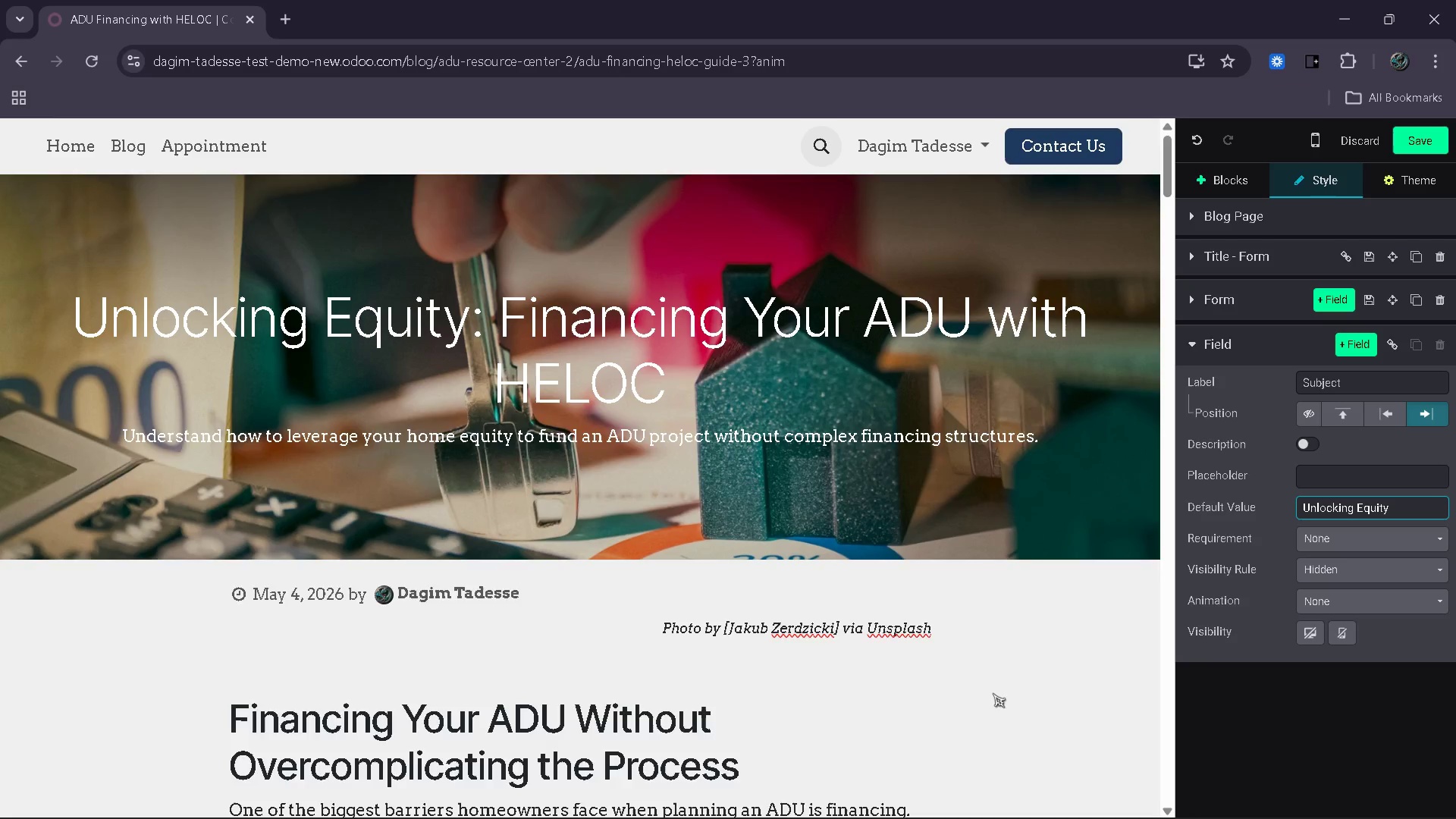 
scroll: coordinate [1017, 657], scroll_direction: down, amount: 66.0
 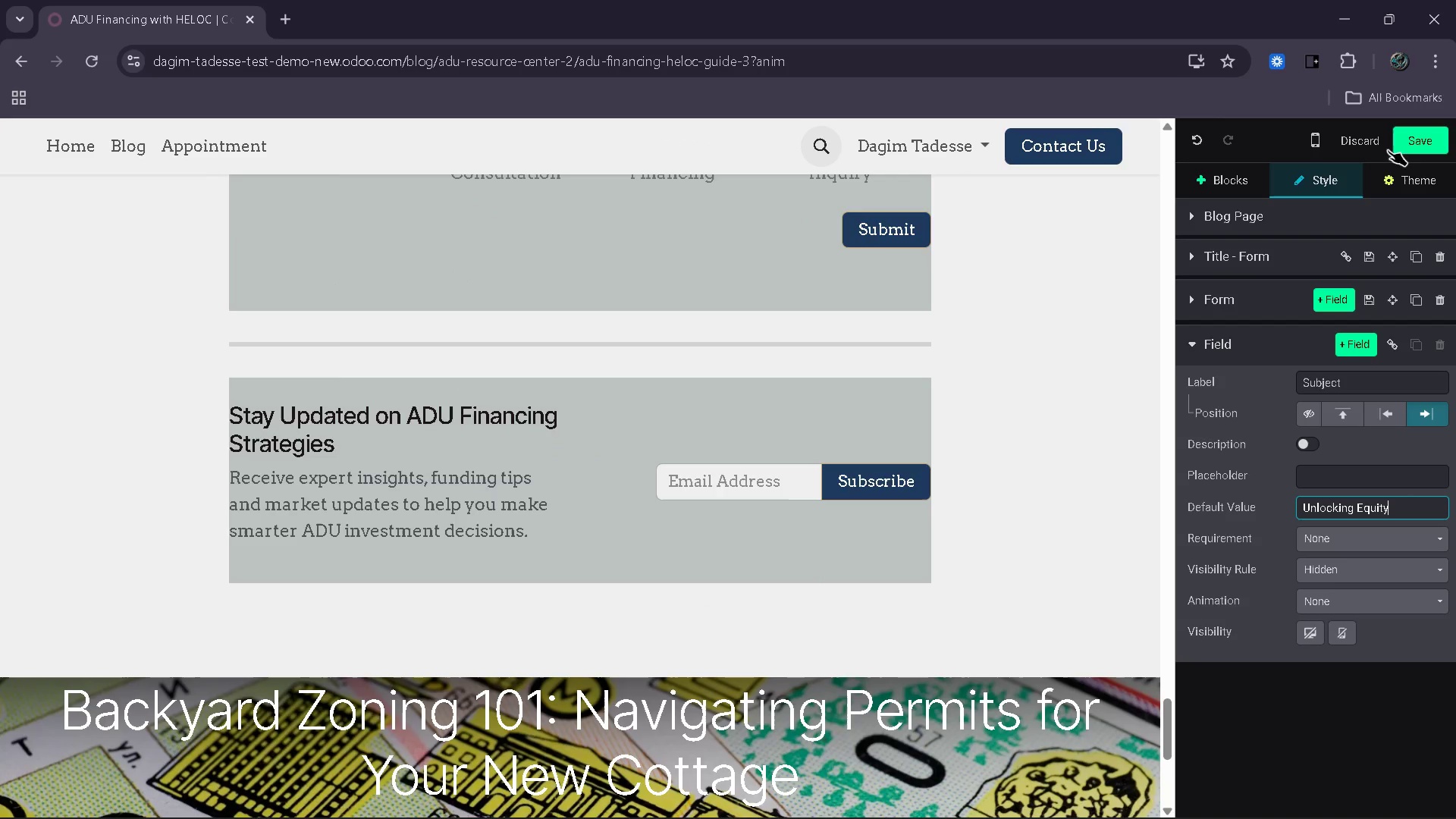 
left_click([1400, 142])
 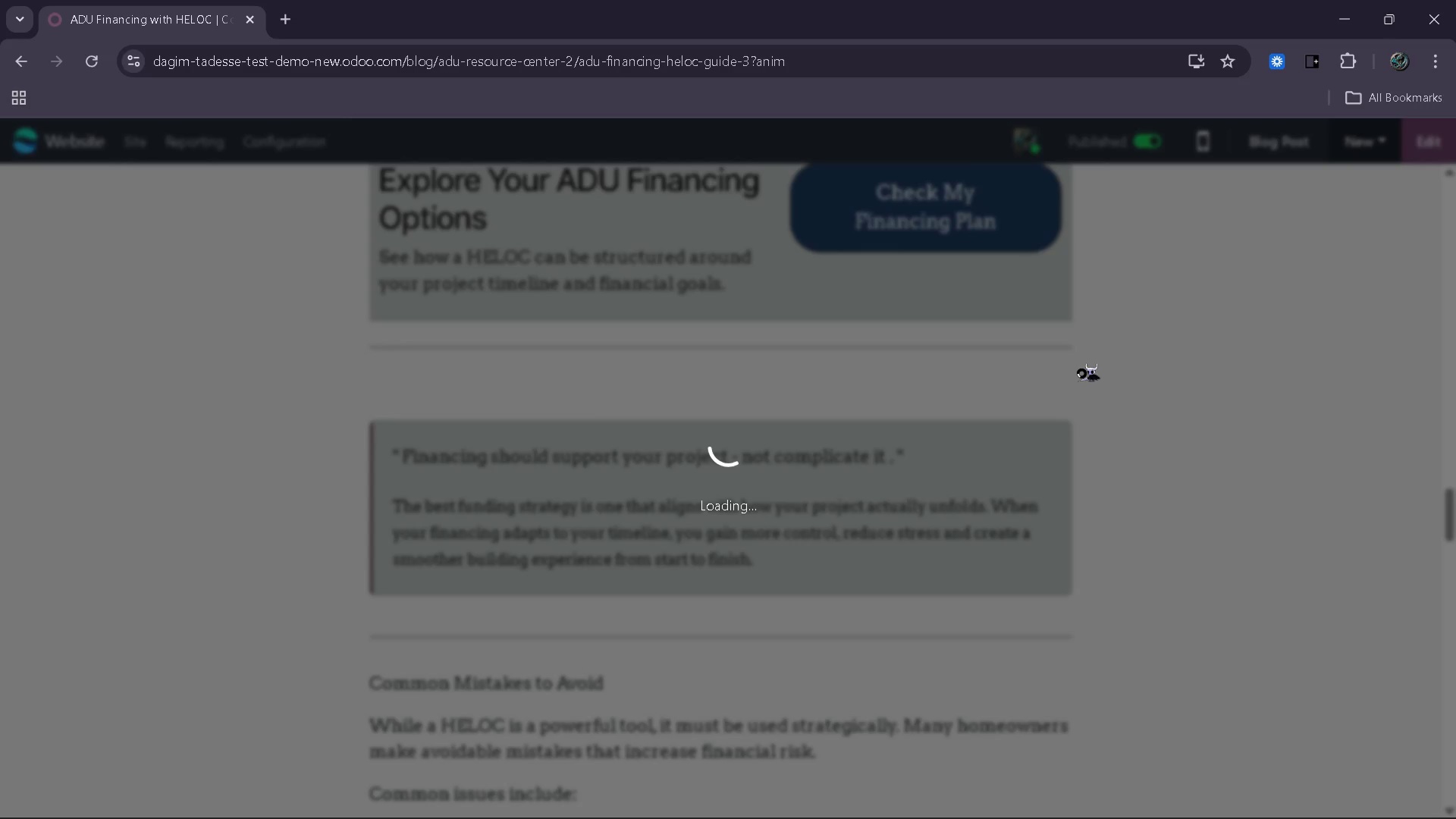 
scroll: coordinate [1039, 369], scroll_direction: up, amount: 19.0
 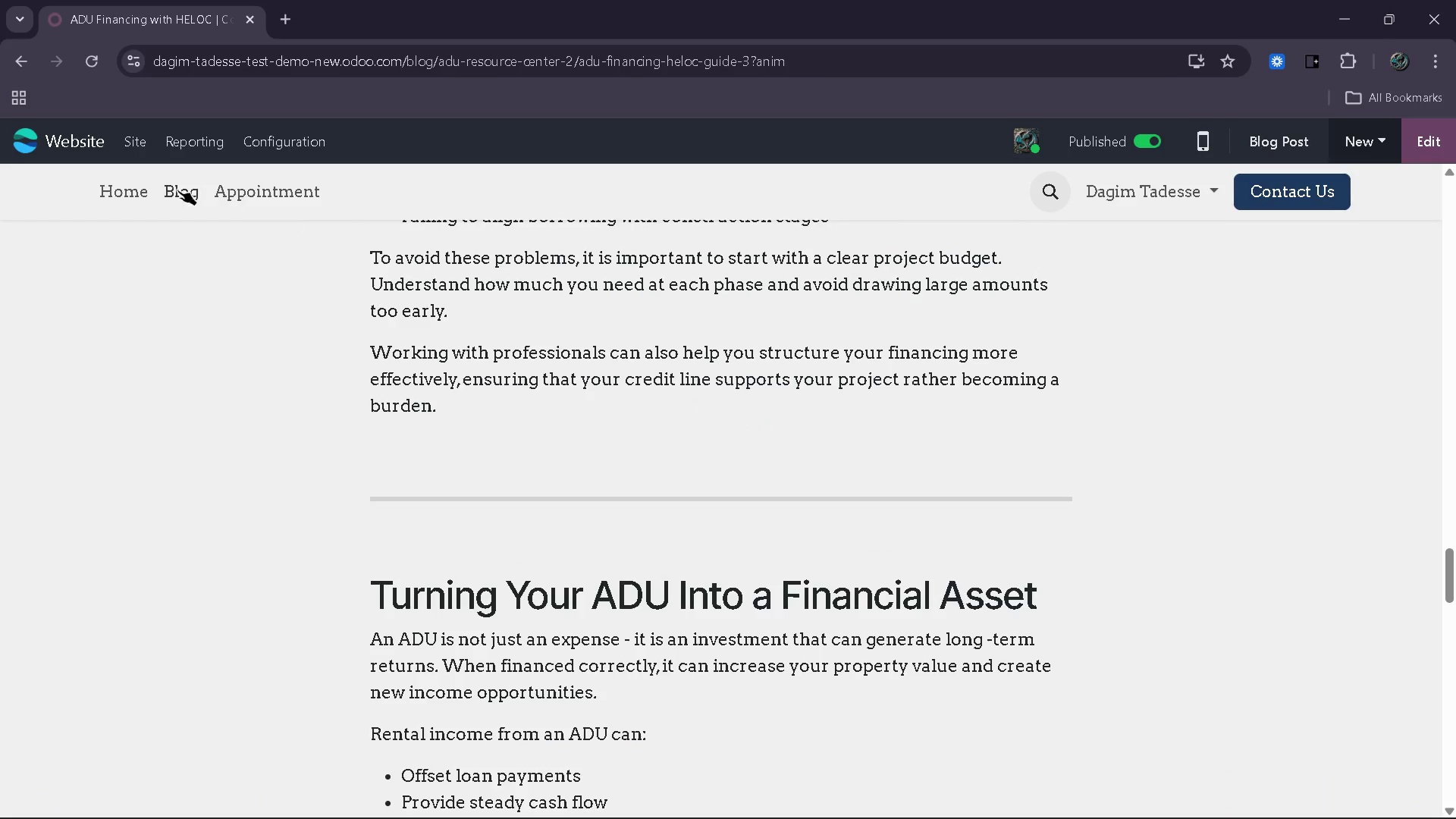 
left_click([182, 187])
 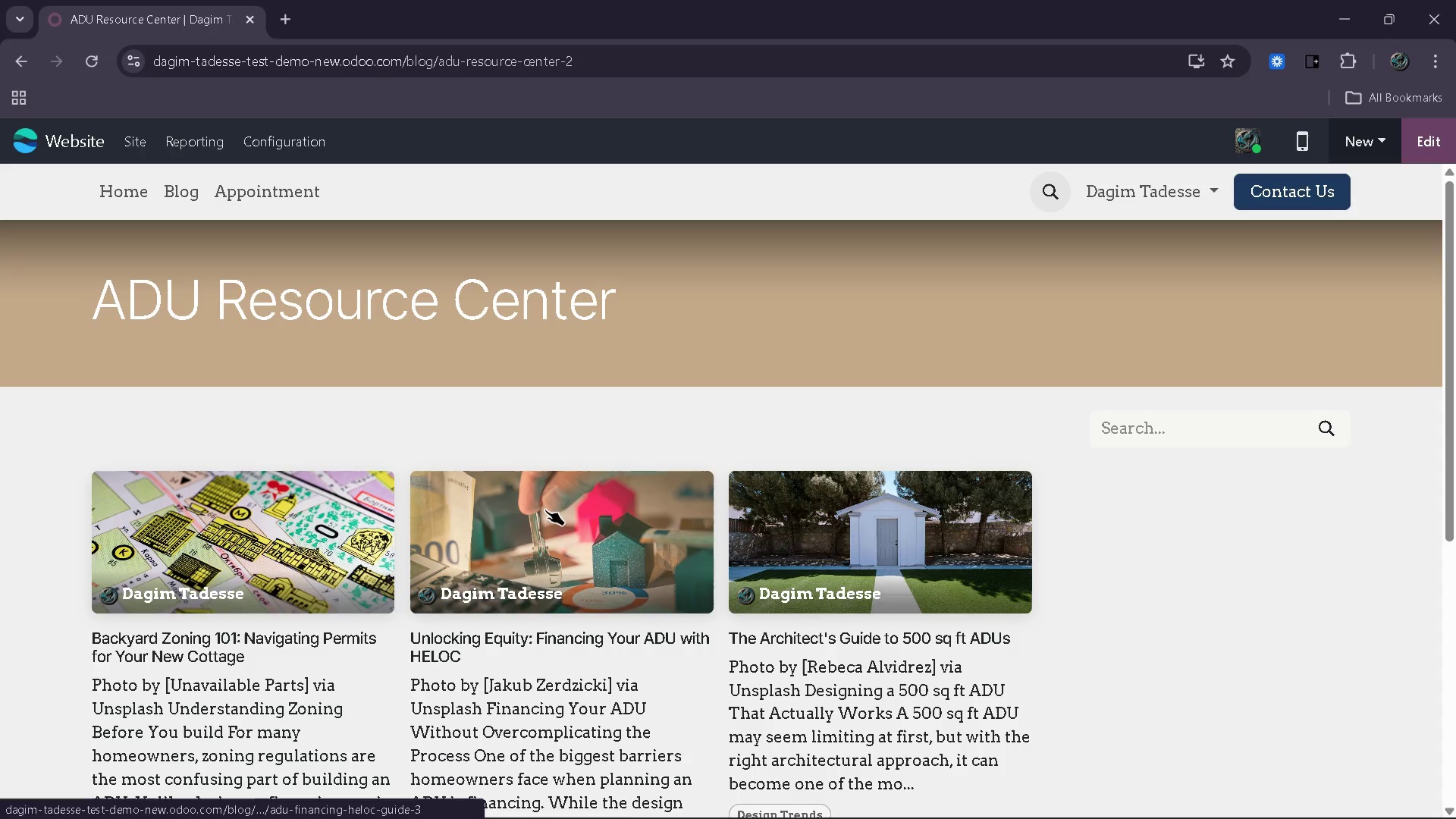 
left_click_drag(start_coordinate=[768, 649], to_coordinate=[795, 640])
 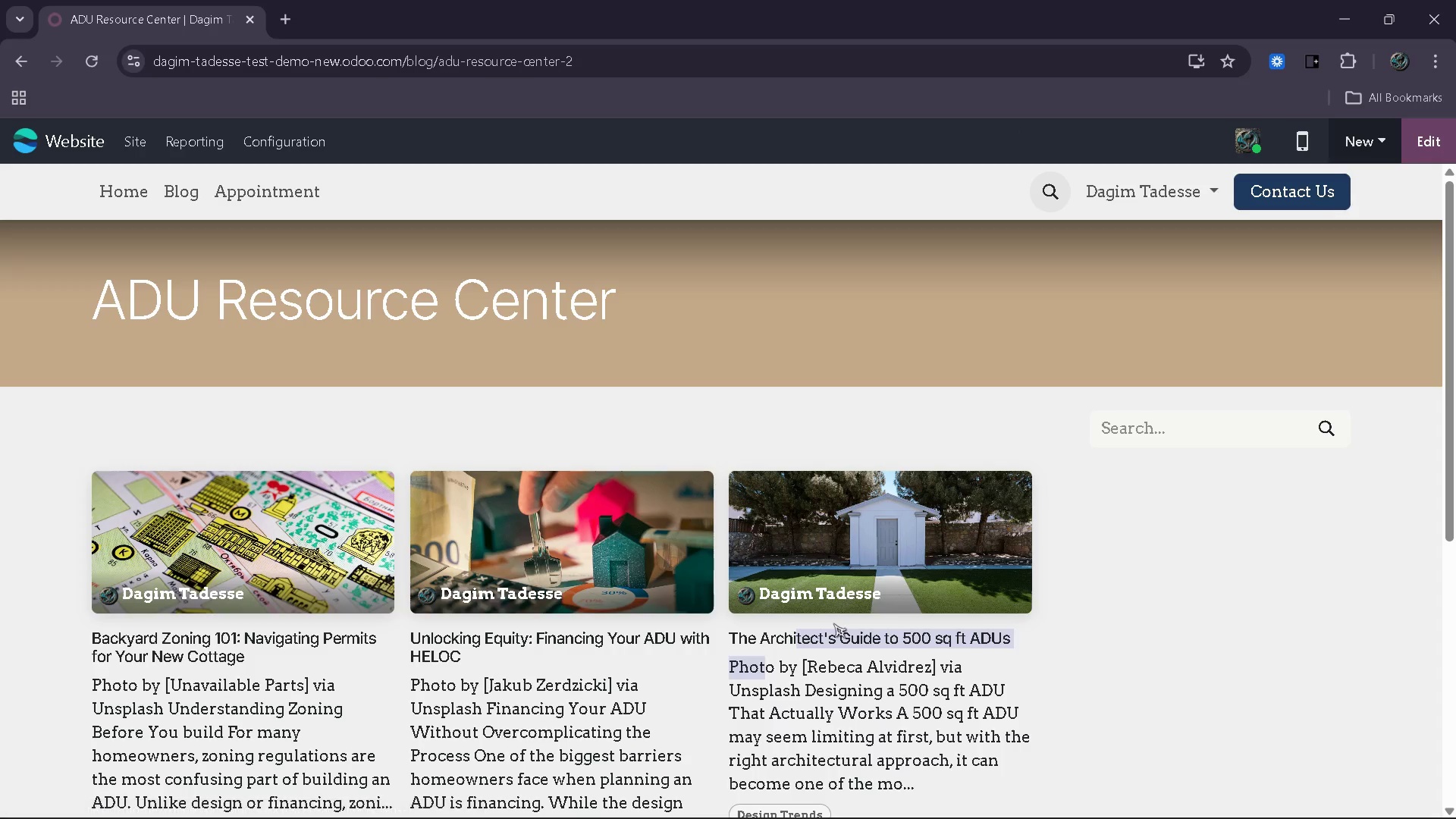 
double_click([833, 623])
 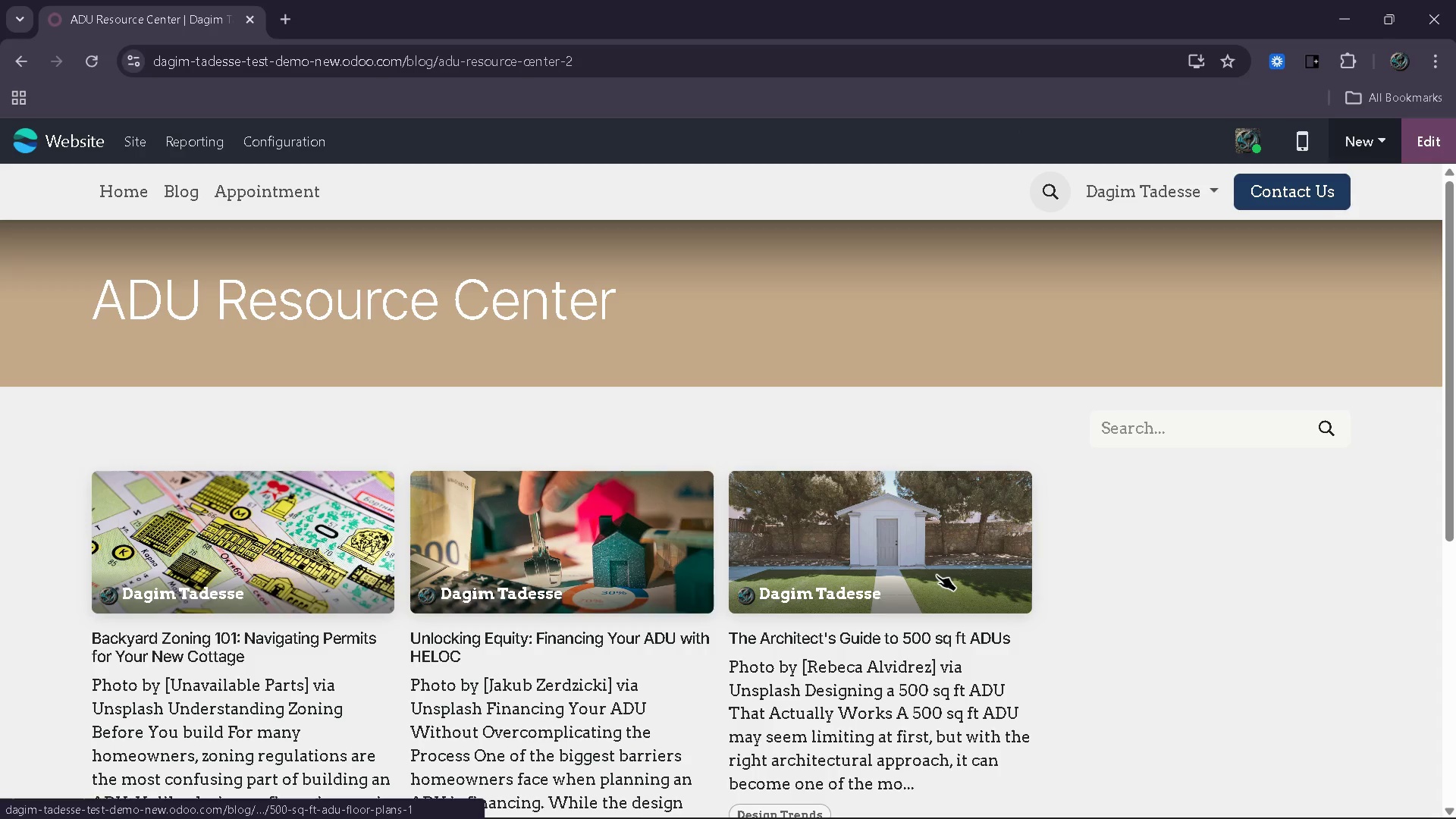 
scroll: coordinate [937, 575], scroll_direction: down, amount: 4.0
 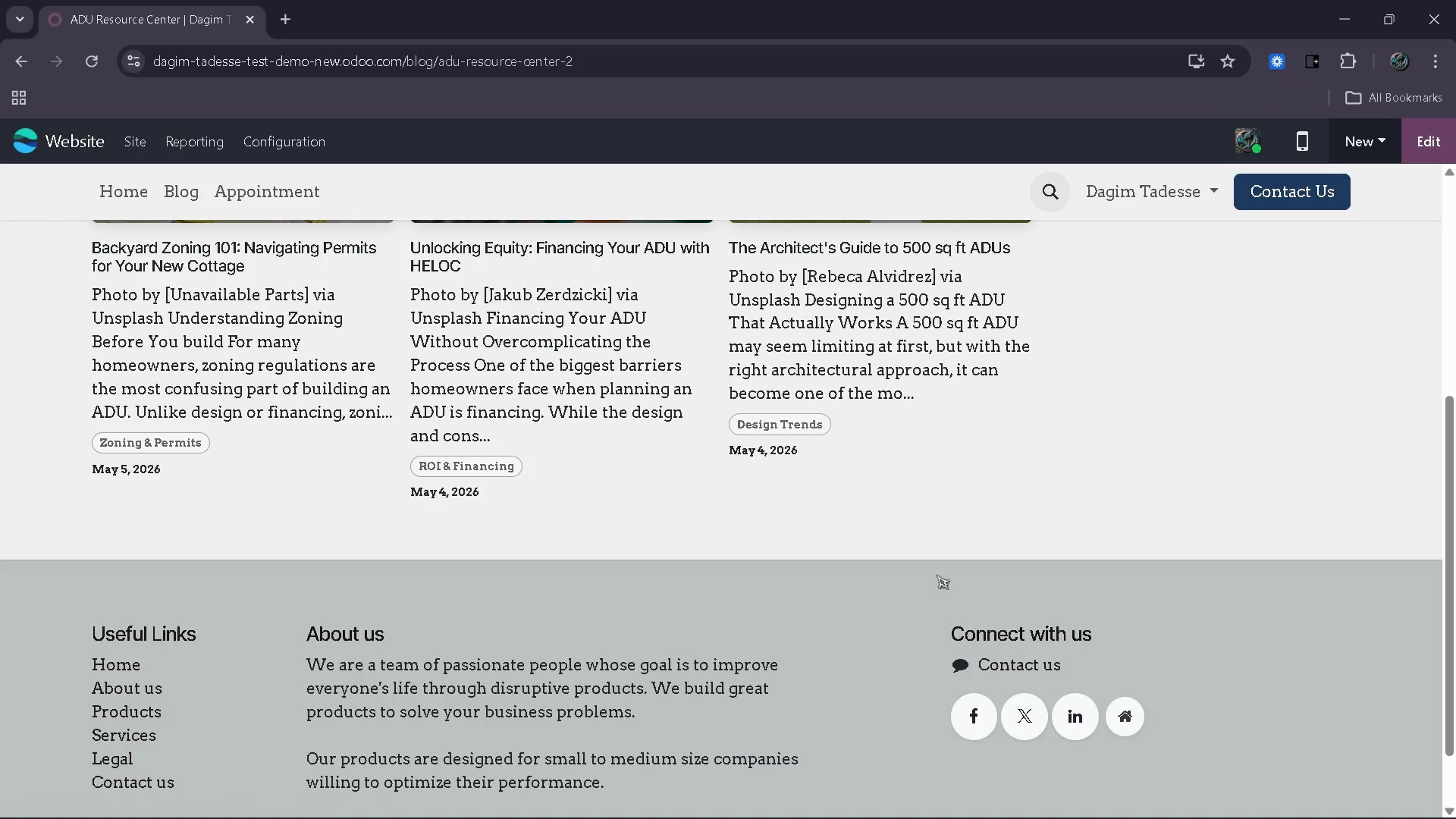 
scroll: coordinate [937, 575], scroll_direction: up, amount: 3.0
 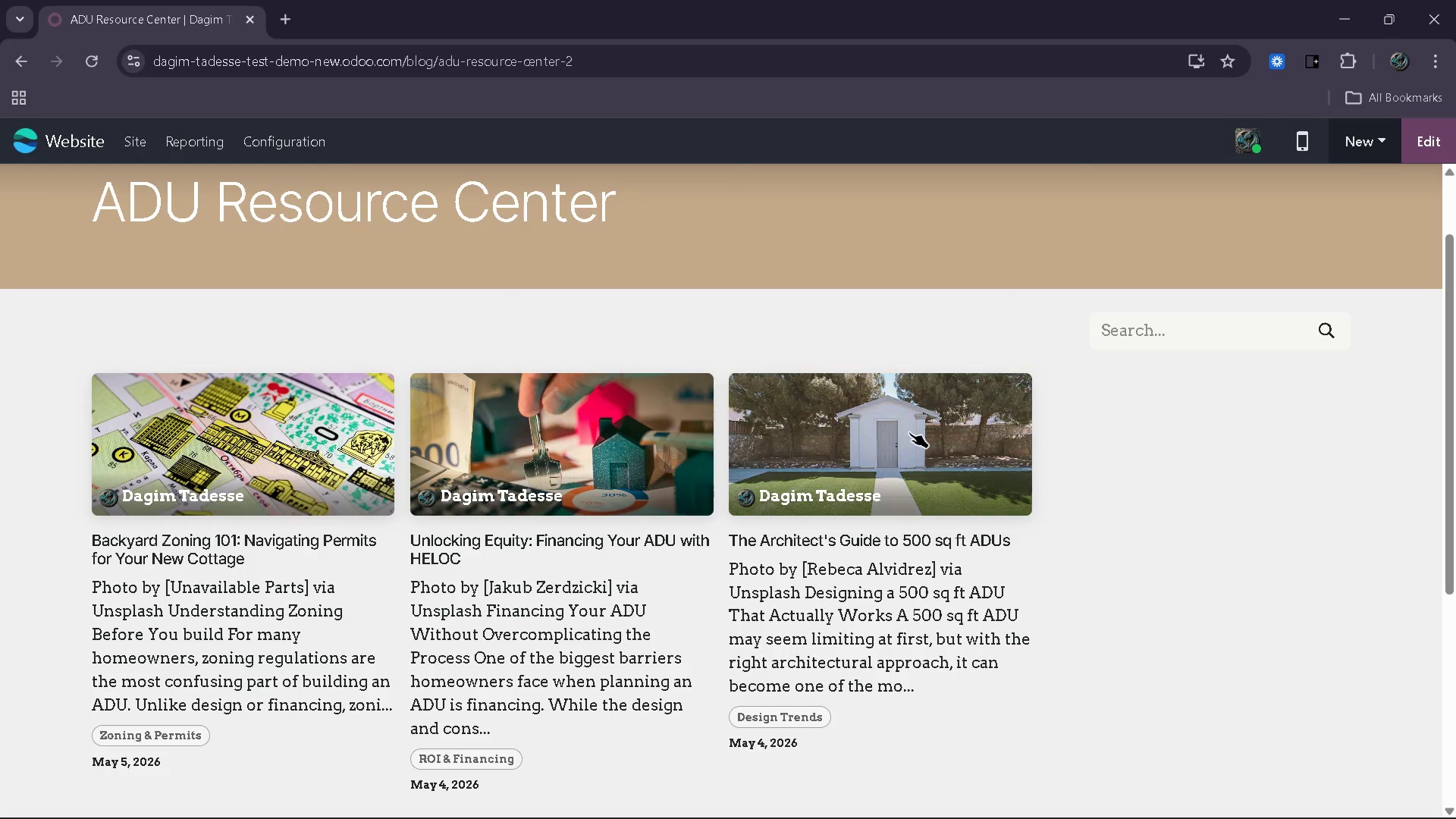 
left_click([909, 427])
 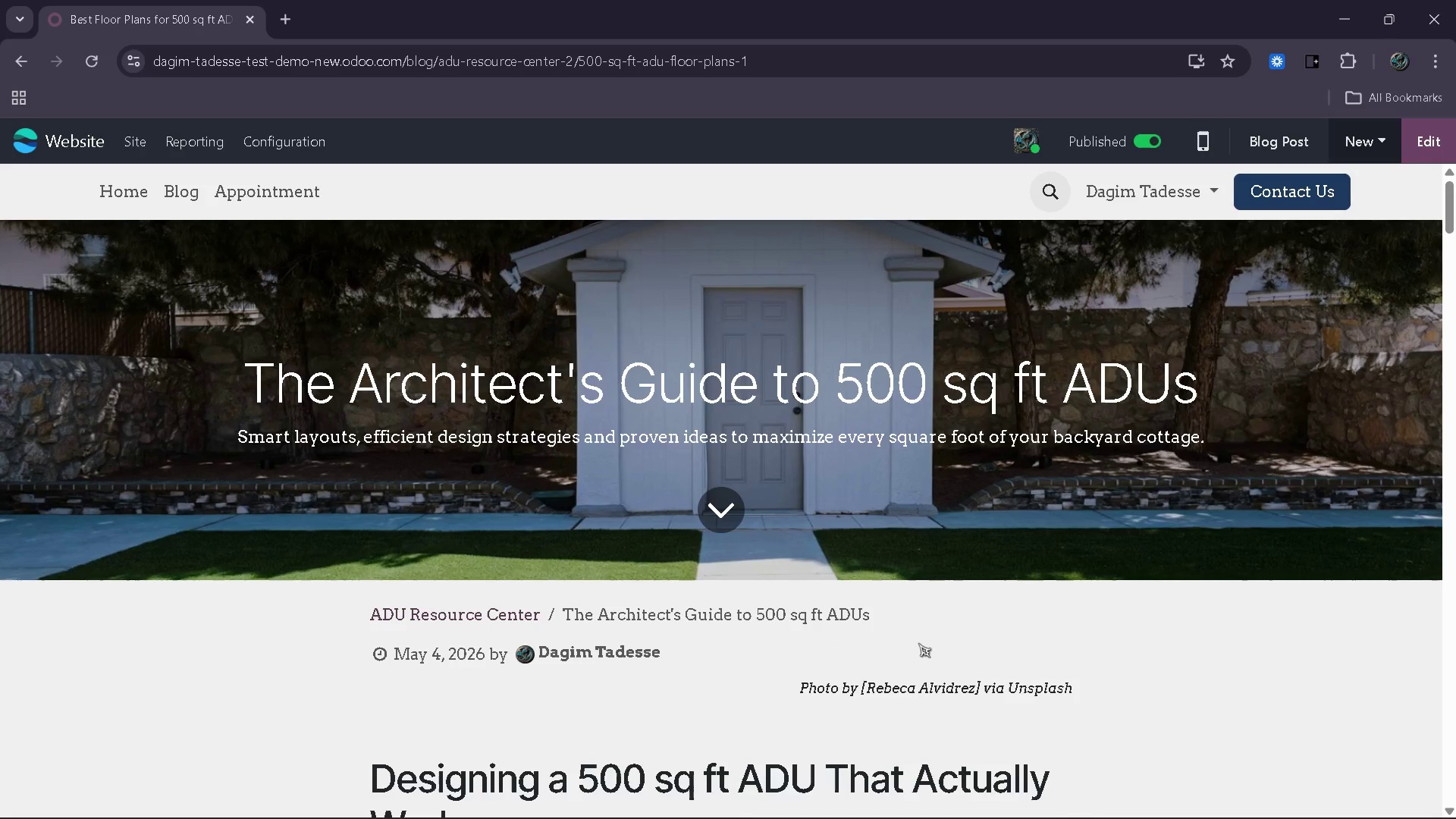 
scroll: coordinate [1001, 491], scroll_direction: down, amount: 65.0
 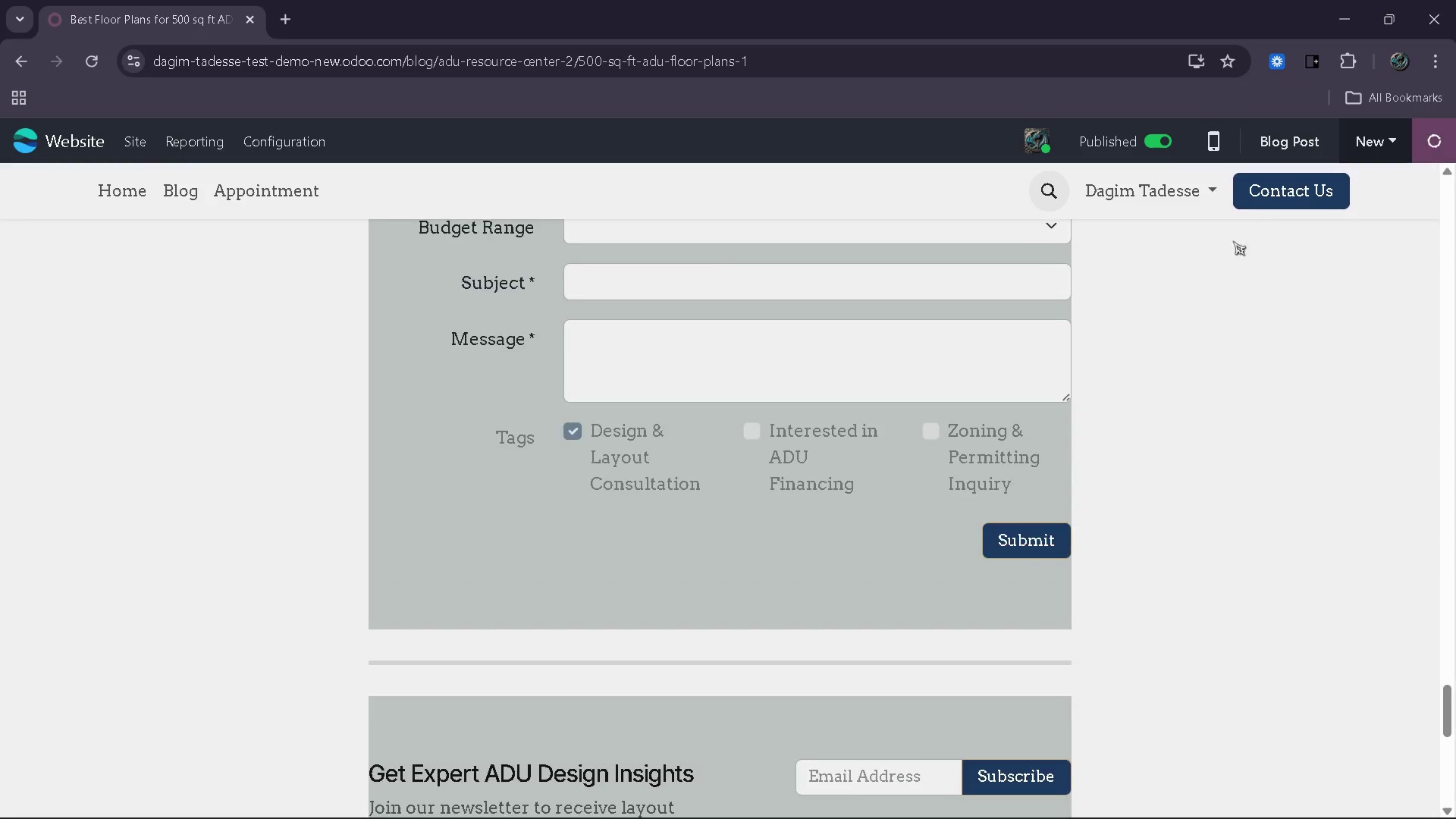 
scroll: coordinate [1038, 384], scroll_direction: up, amount: 66.0
 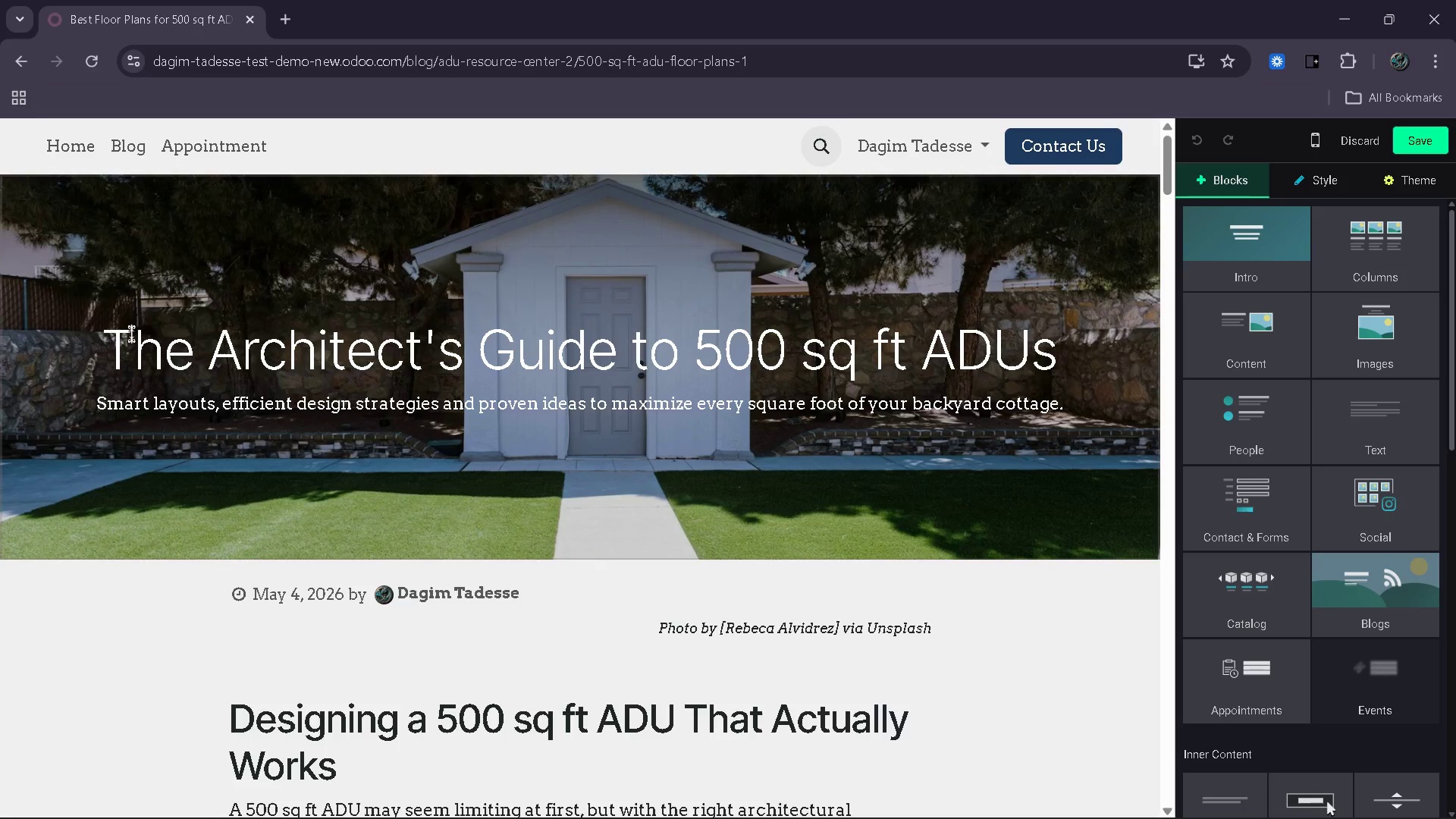 
left_click_drag(start_coordinate=[105, 343], to_coordinate=[1054, 338])
 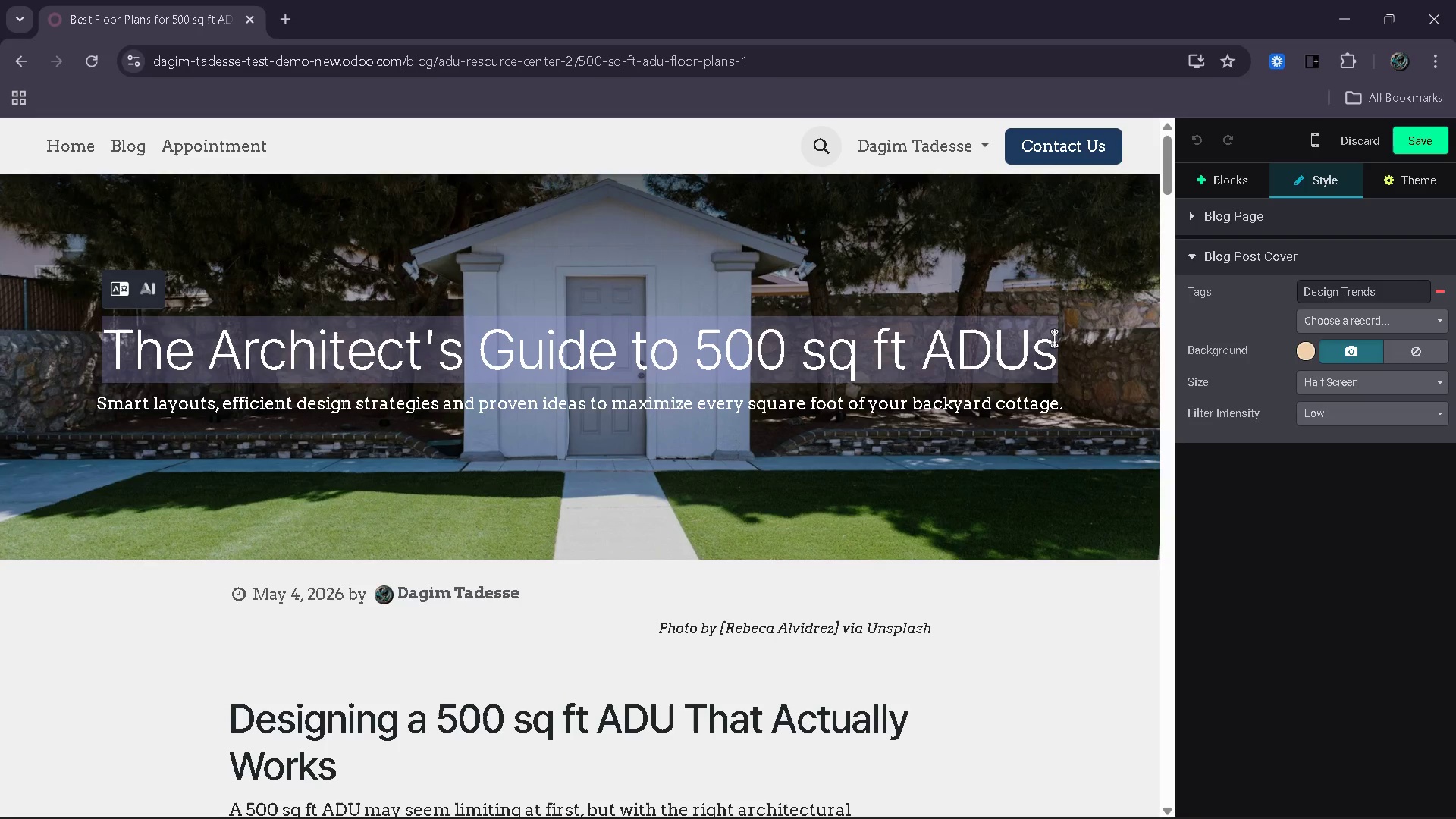 
hold_key(key=ControlLeft, duration=0.38)
 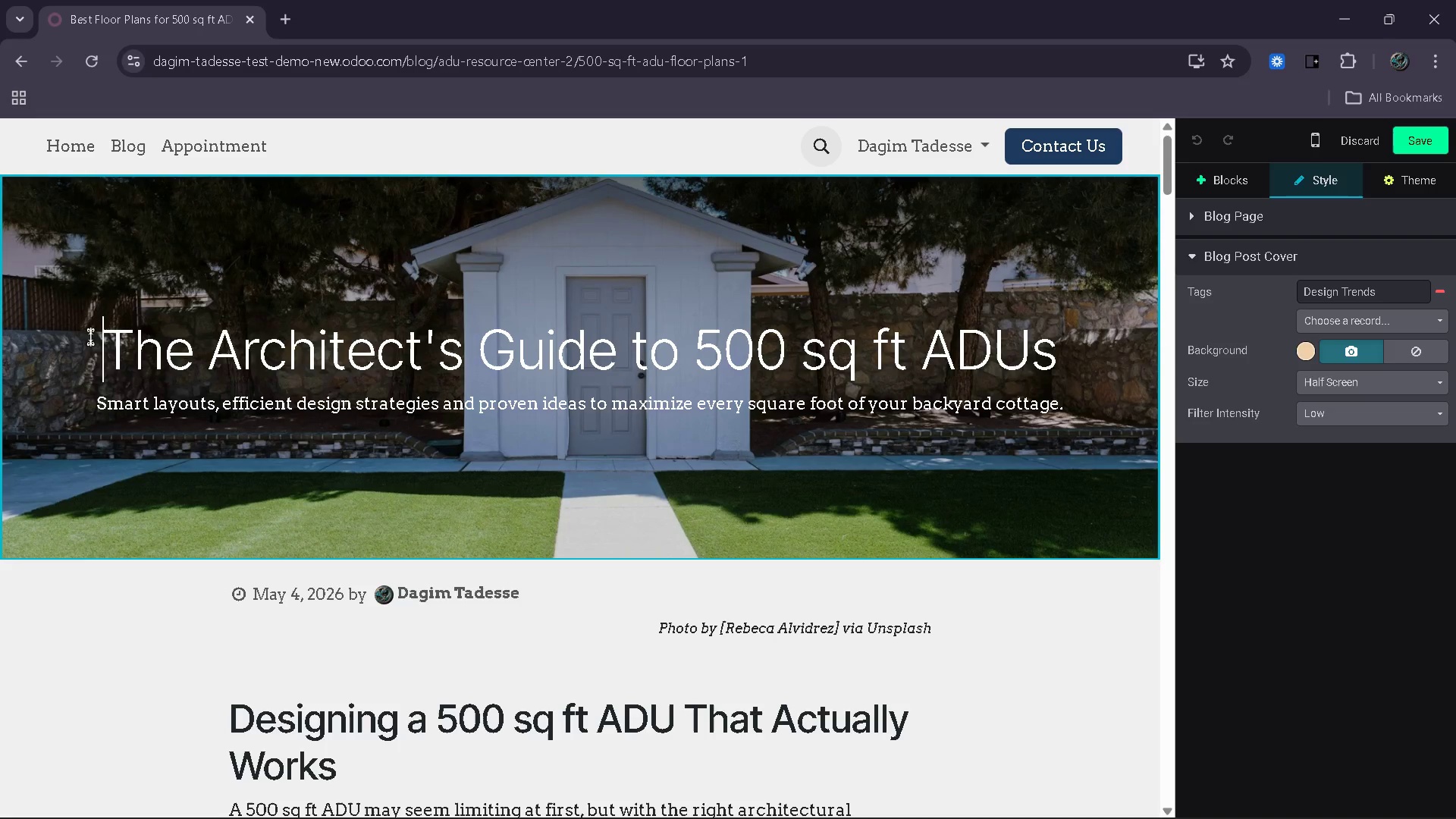 
left_click_drag(start_coordinate=[99, 338], to_coordinate=[115, 340])
 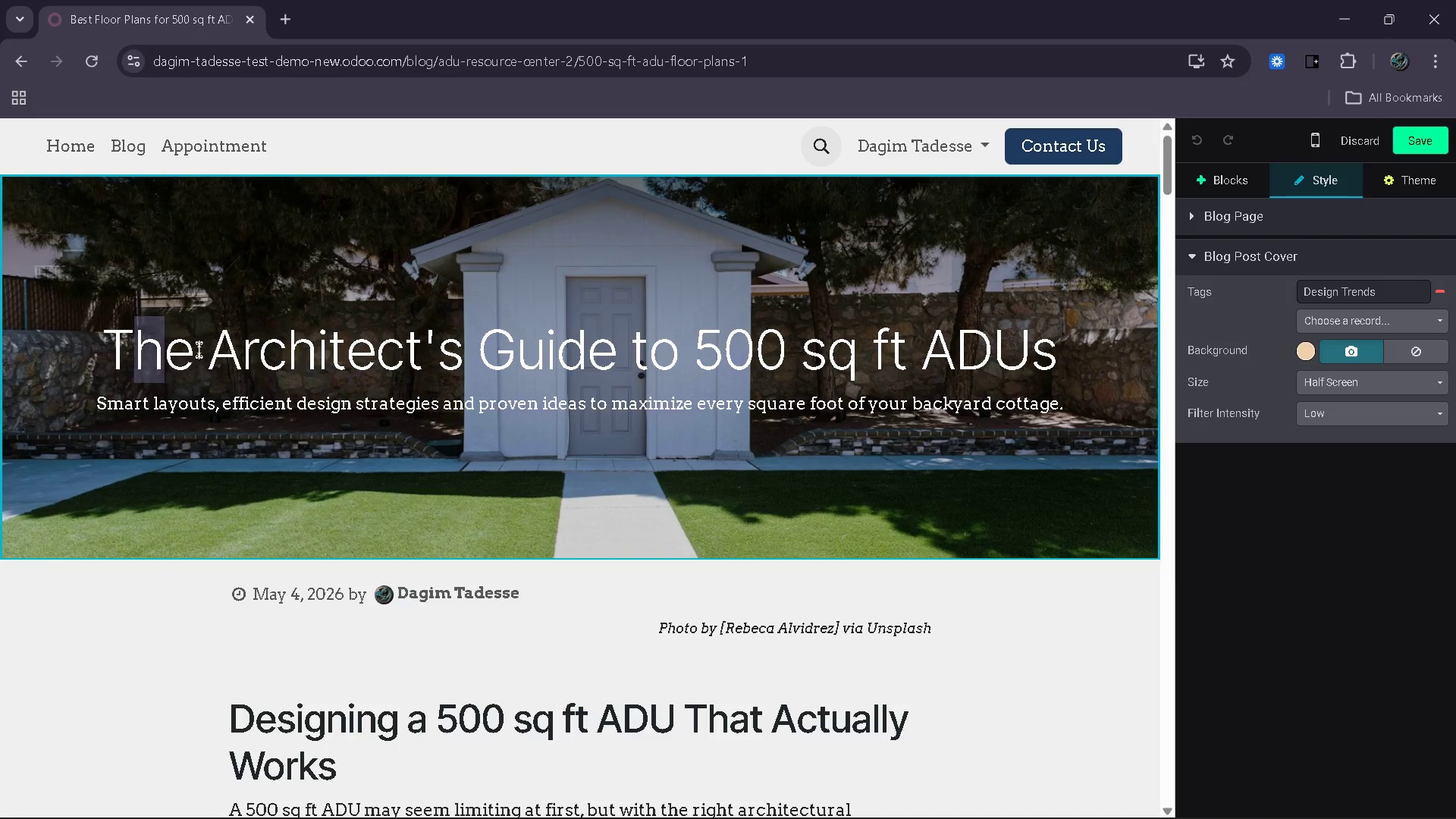 
left_click_drag(start_coordinate=[133, 343], to_coordinate=[676, 370])
 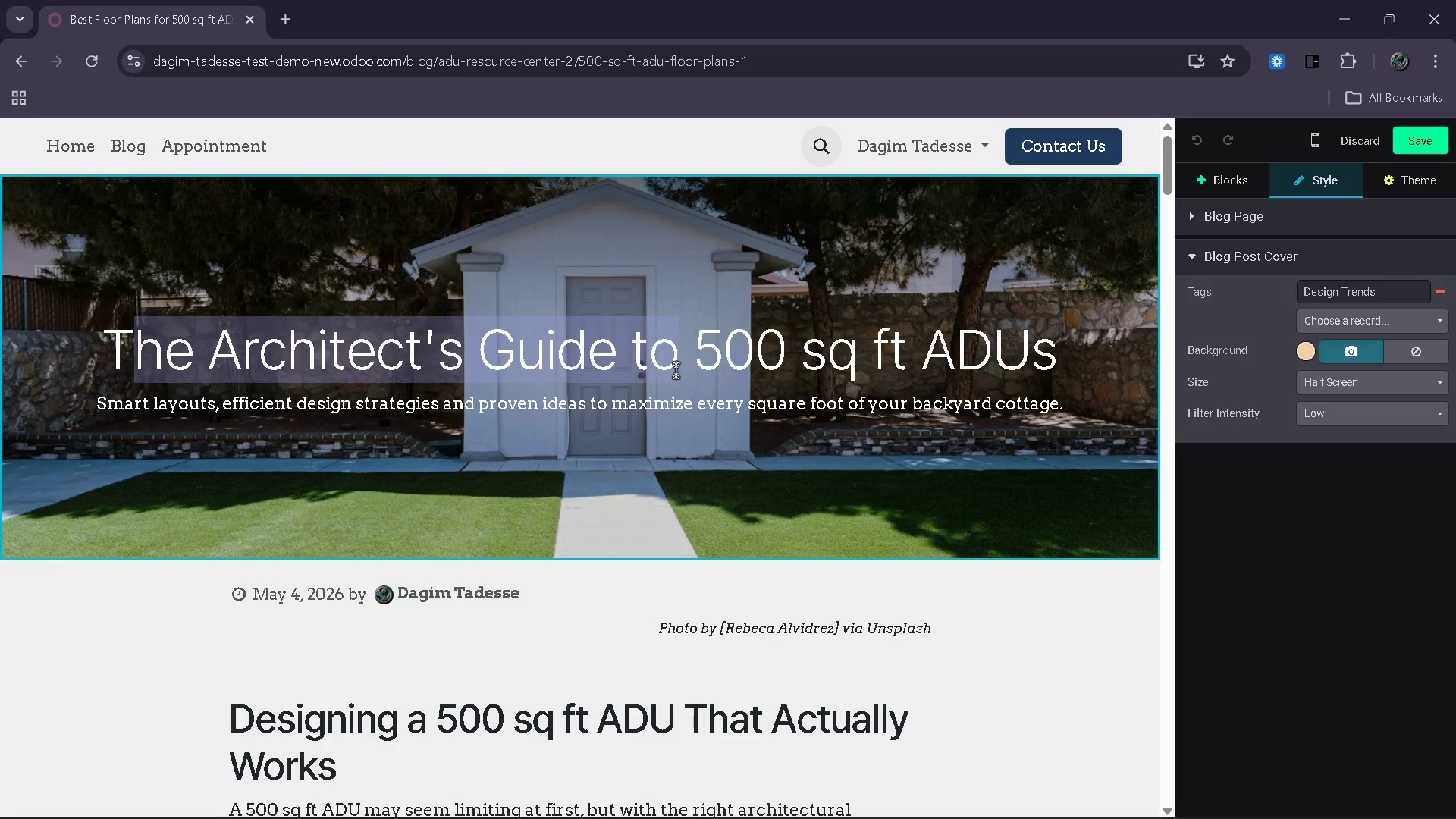 
left_click_drag(start_coordinate=[676, 370], to_coordinate=[641, 370])
 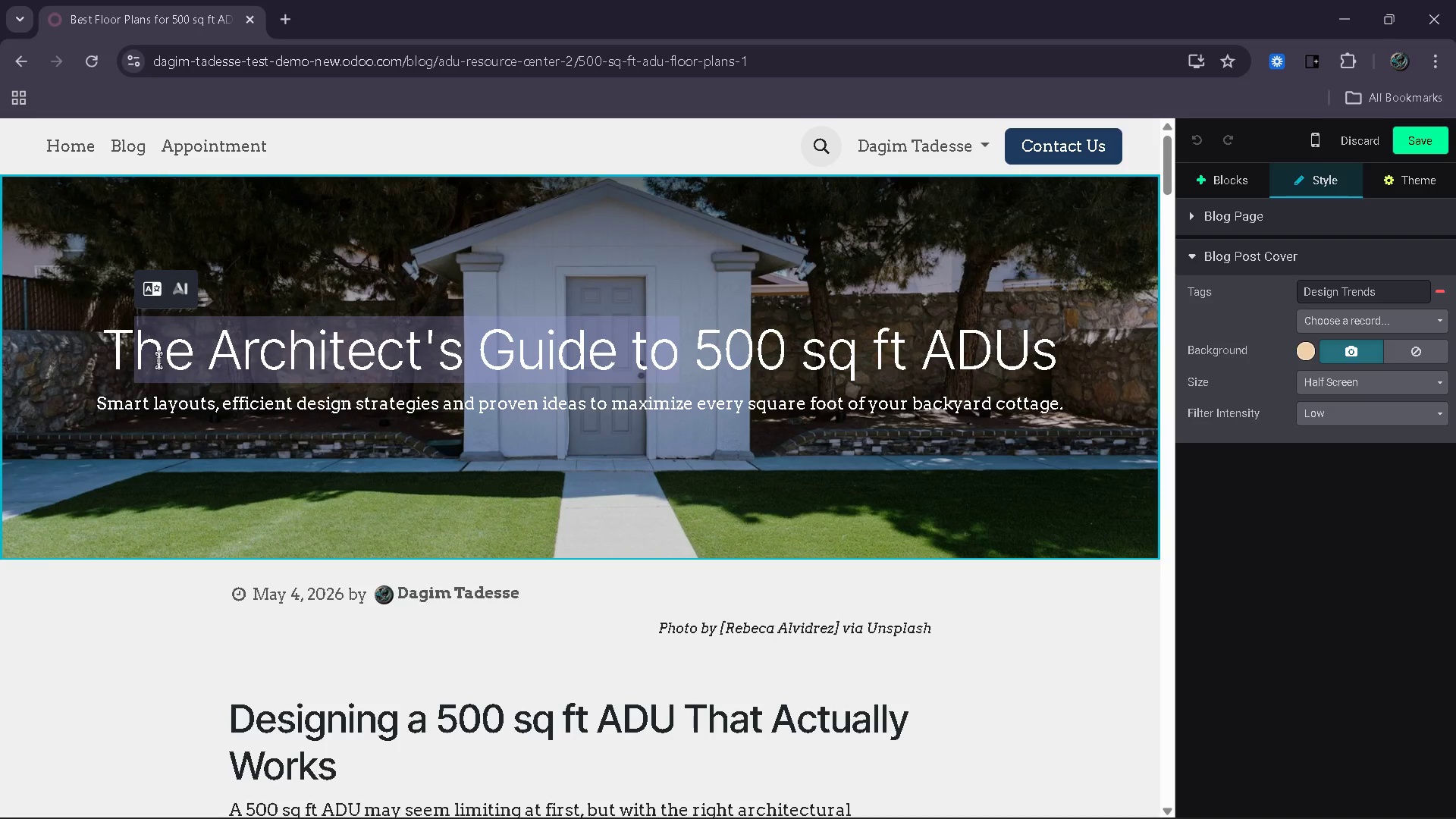 
left_click([57, 350])
 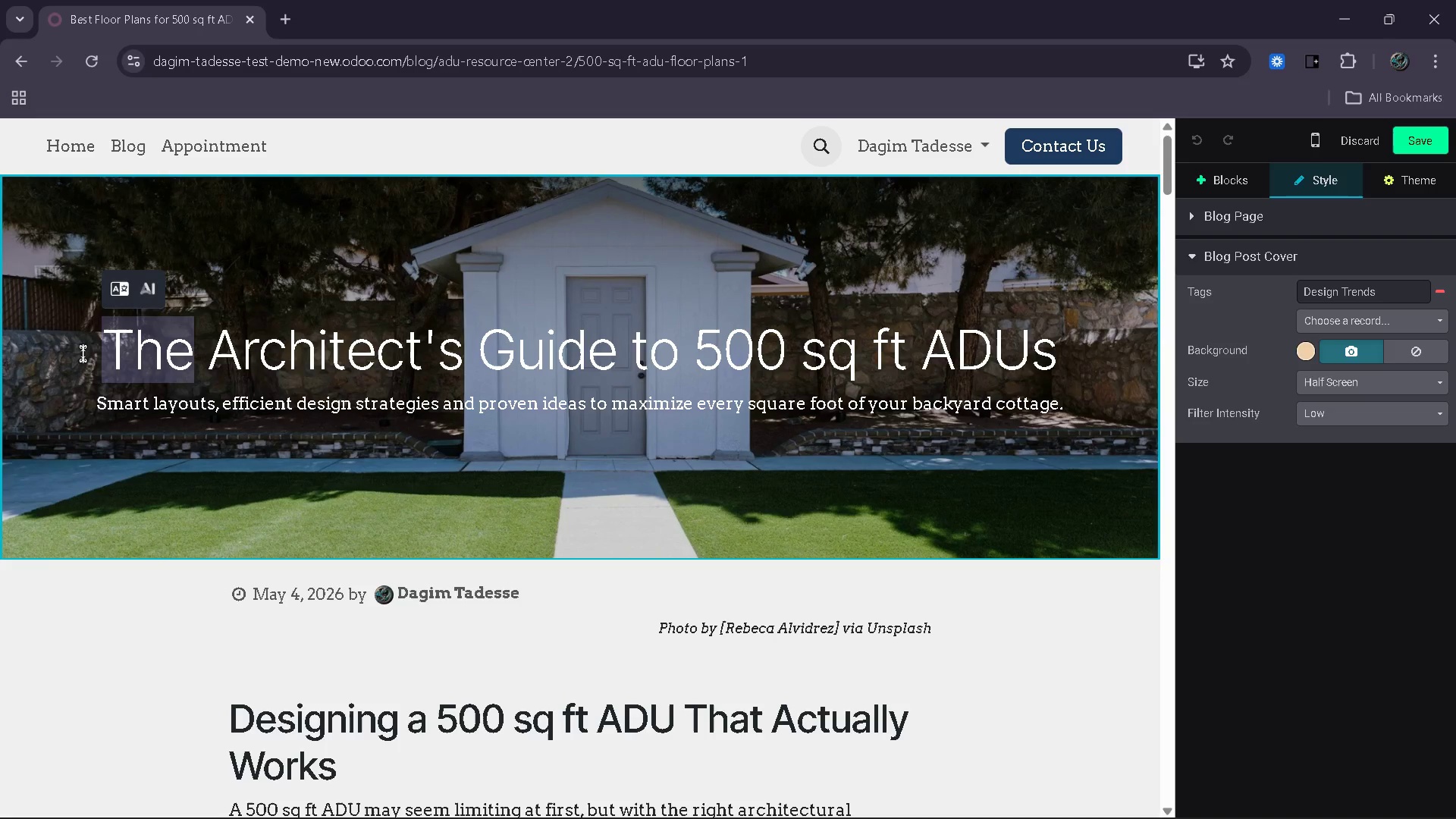 
left_click([82, 353])
 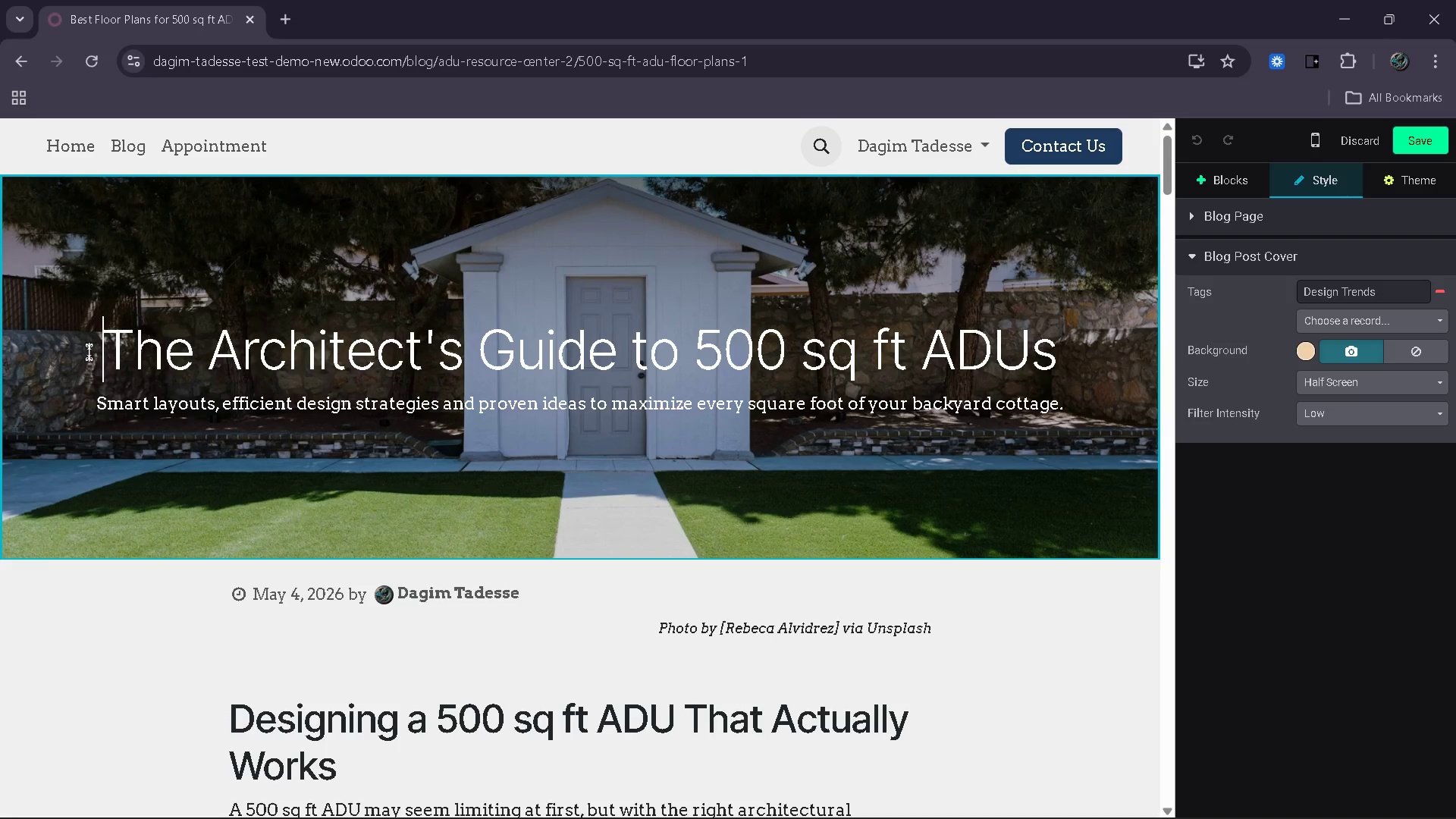 
left_click_drag(start_coordinate=[98, 350], to_coordinate=[622, 349])
 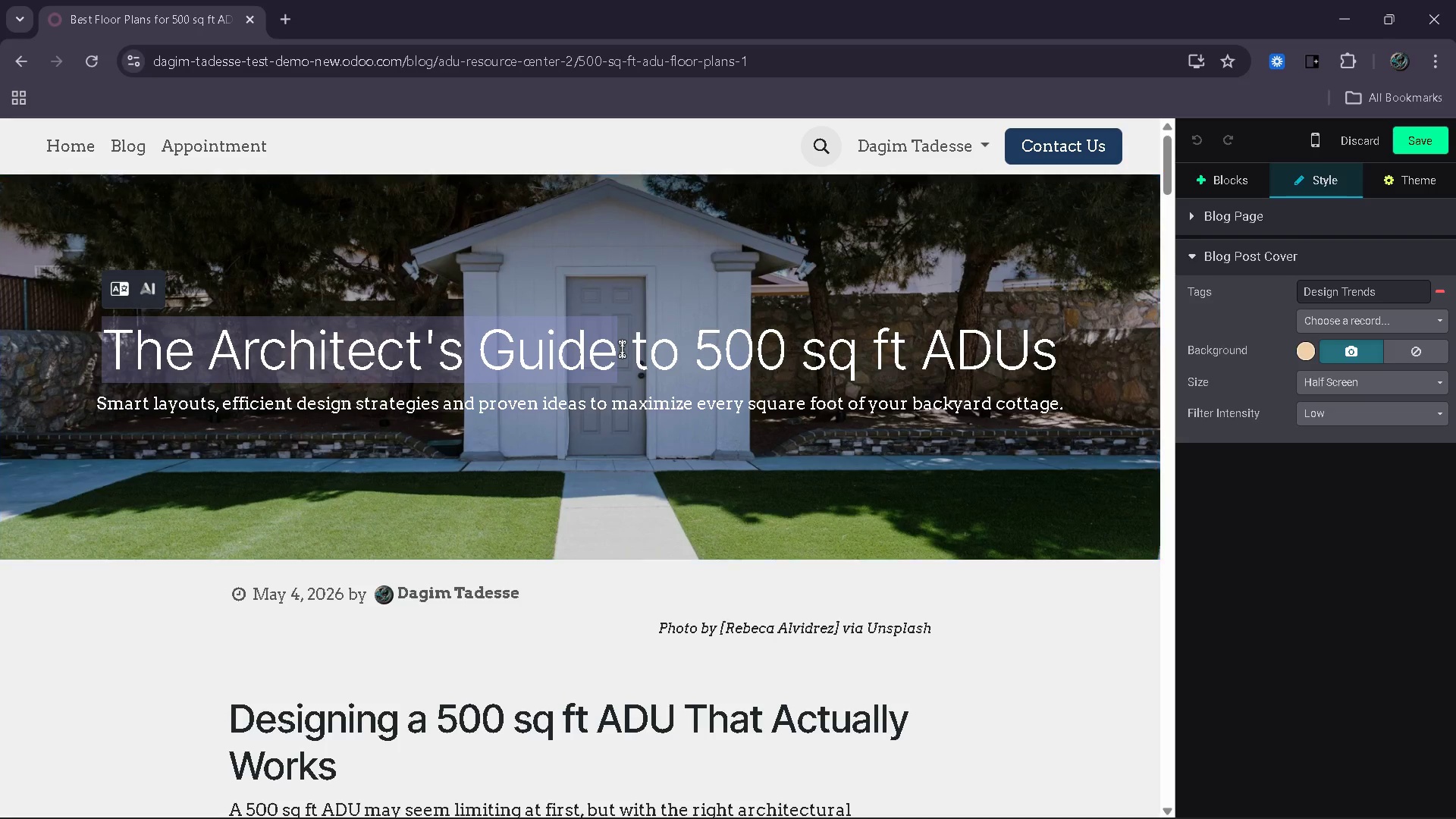 
key(Control+C)
 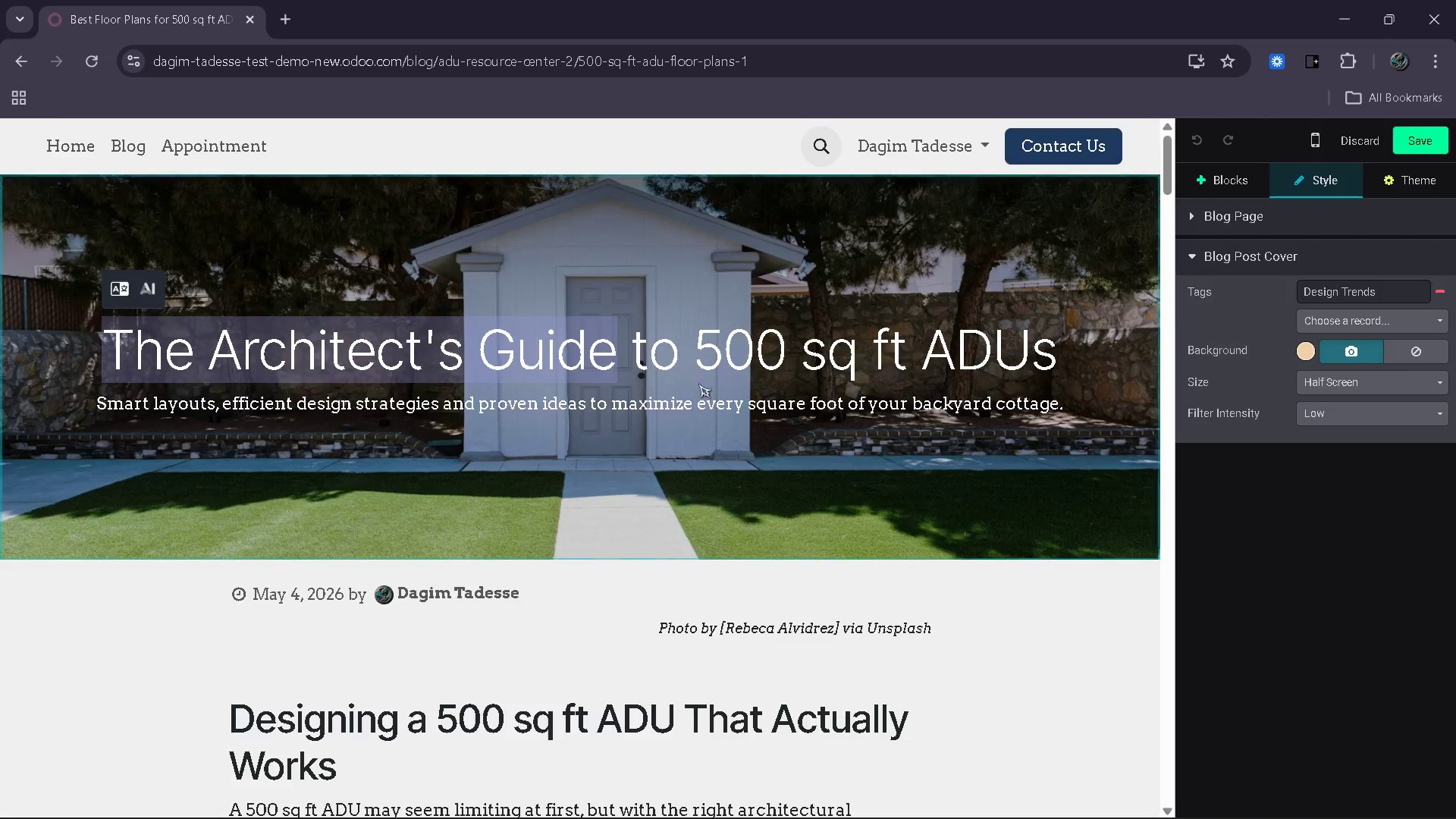 
scroll: coordinate [741, 412], scroll_direction: down, amount: 15.0
 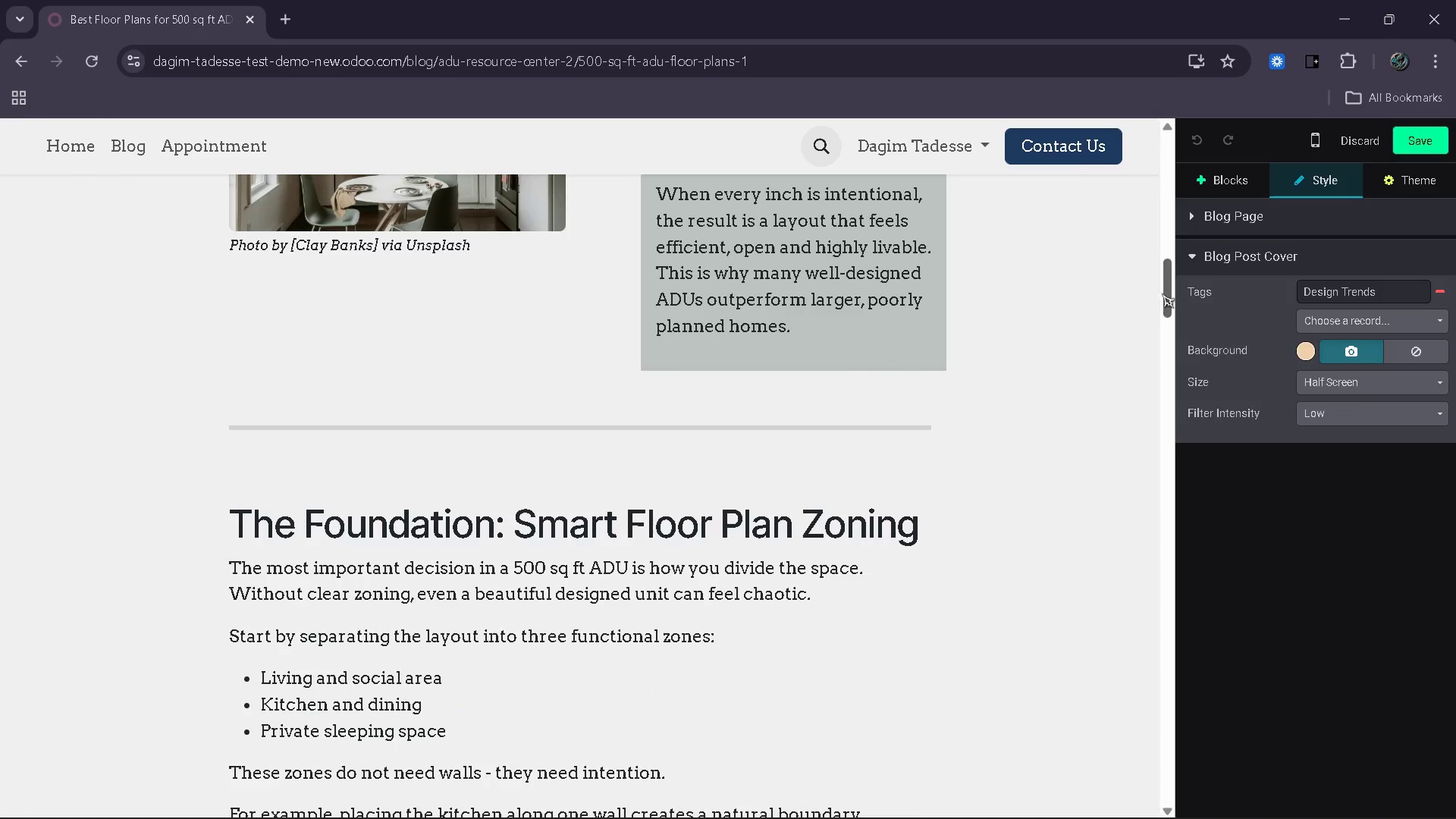 
left_click_drag(start_coordinate=[1168, 291], to_coordinate=[1179, 743])
 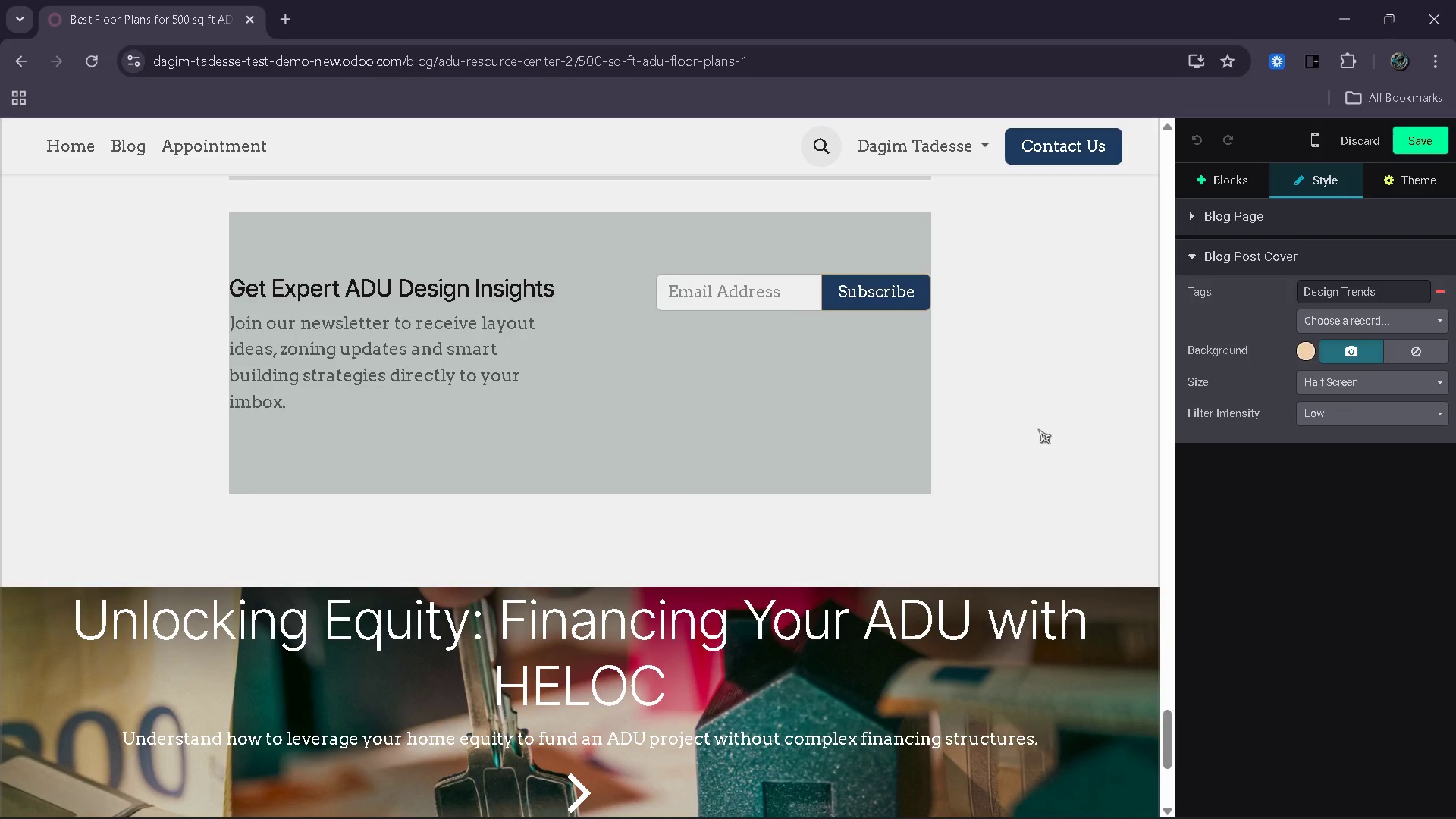 
scroll: coordinate [1038, 429], scroll_direction: up, amount: 6.0
 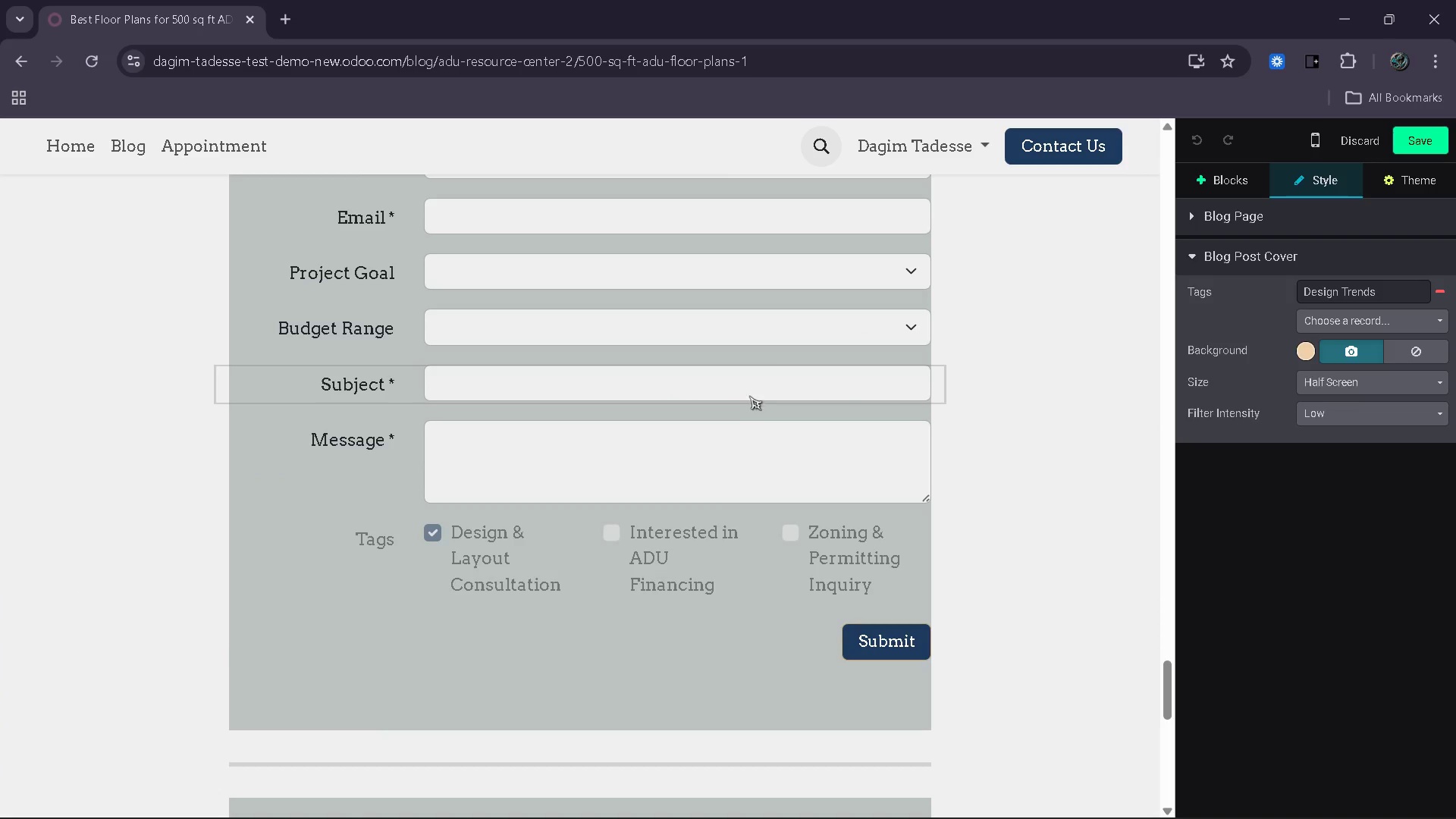 
left_click([754, 380])
 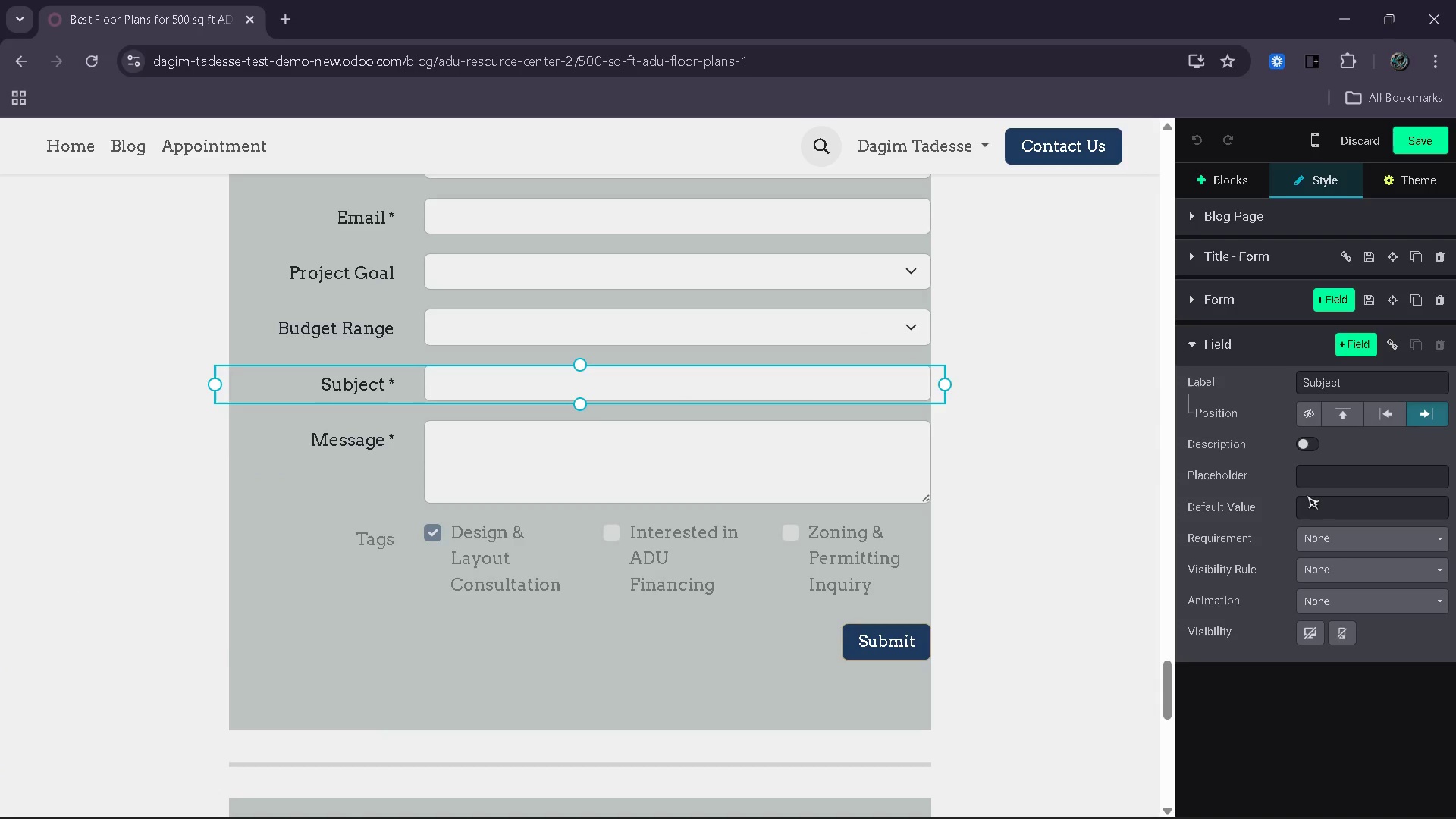 
left_click([1323, 497])
 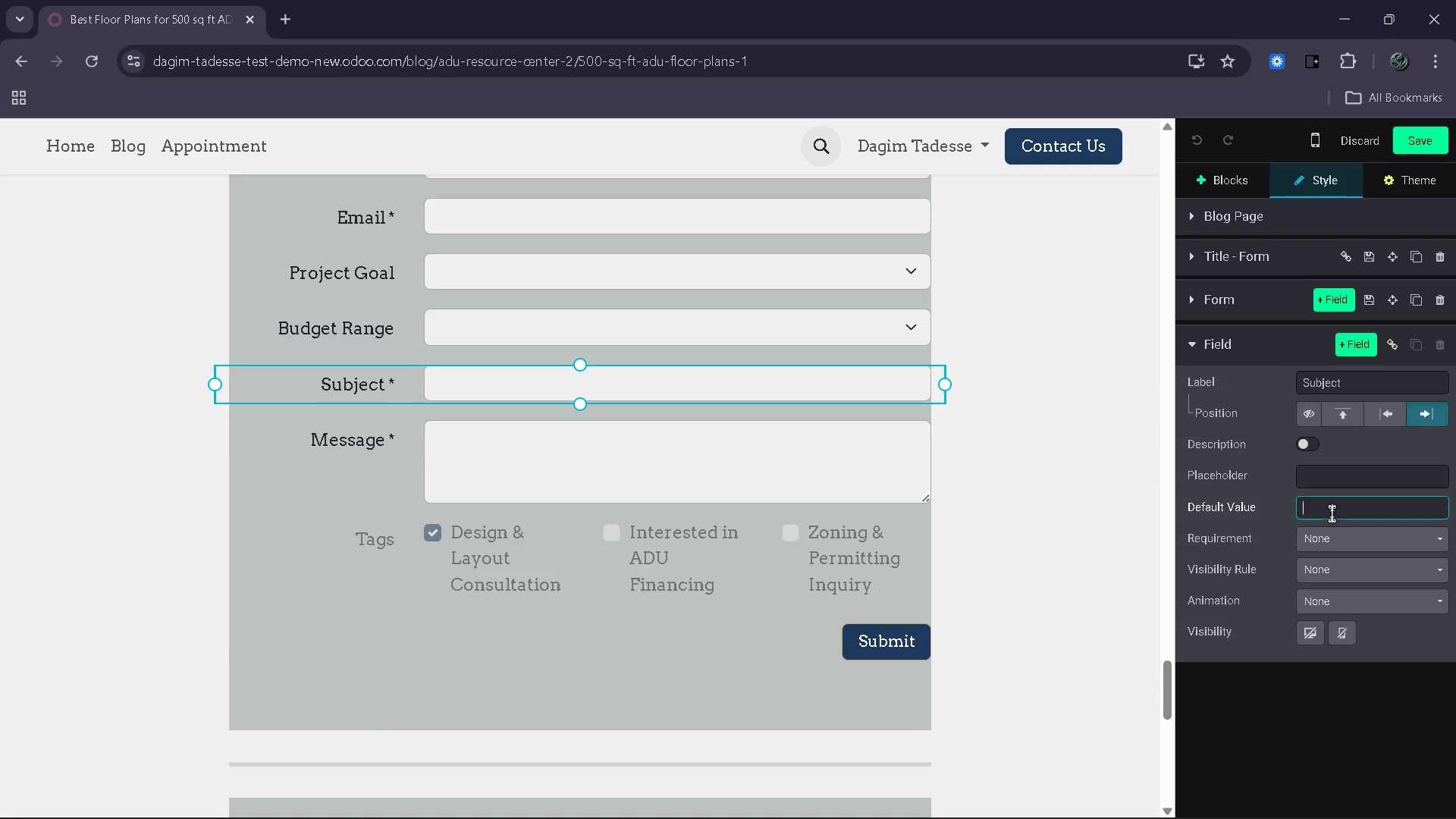 
left_click([1332, 513])
 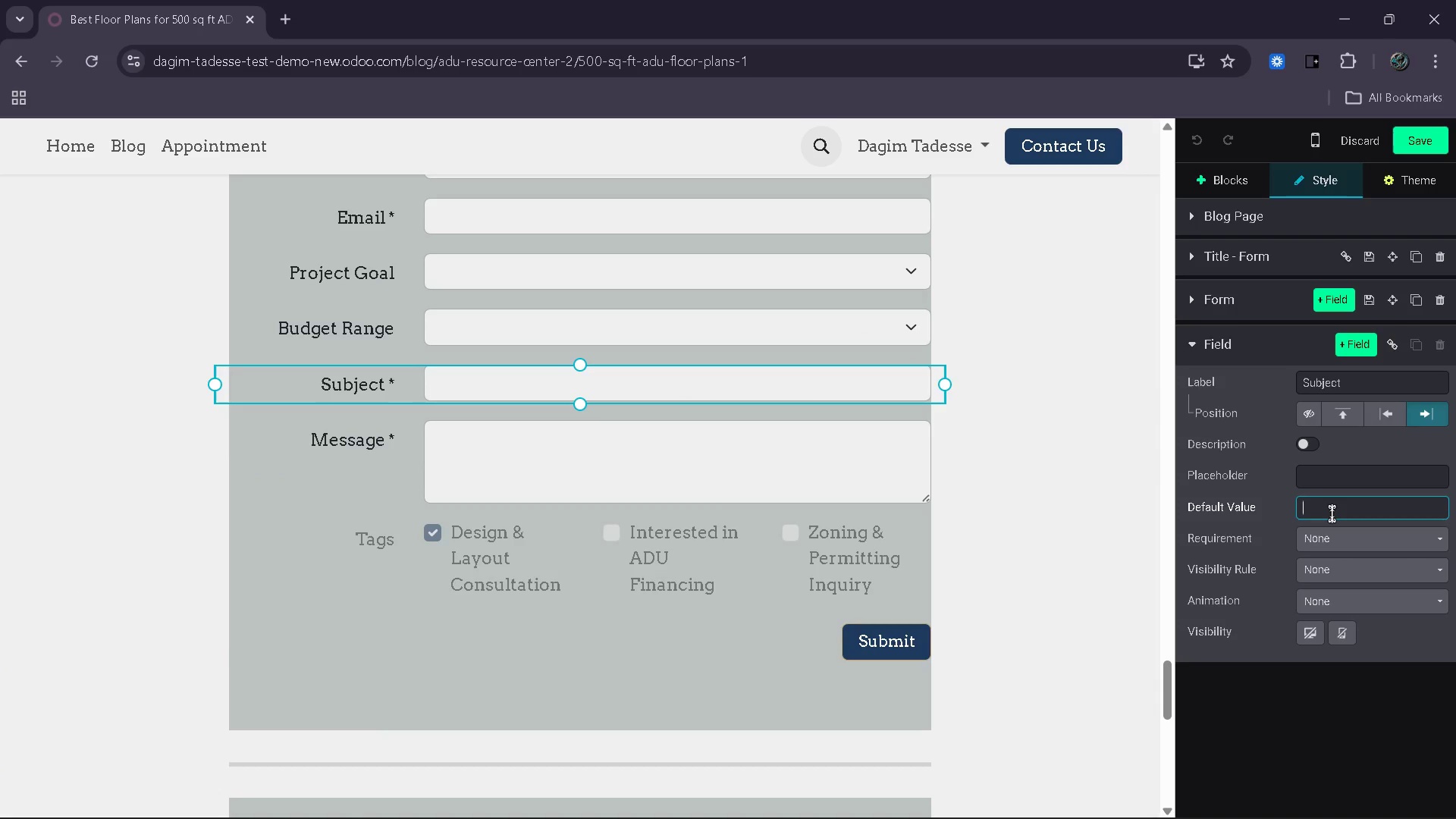 
key(Control+V)
 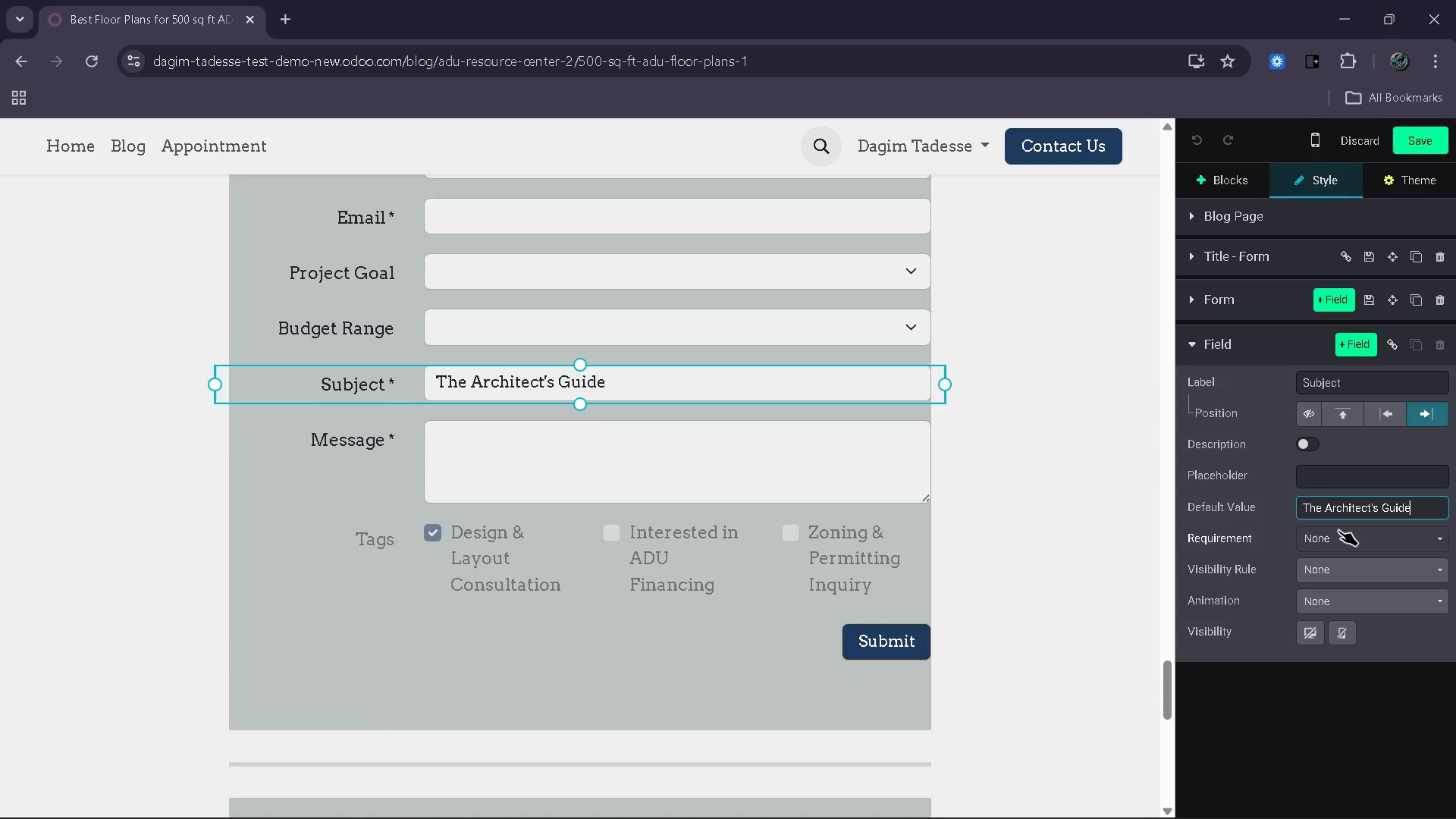 
left_click([1338, 530])
 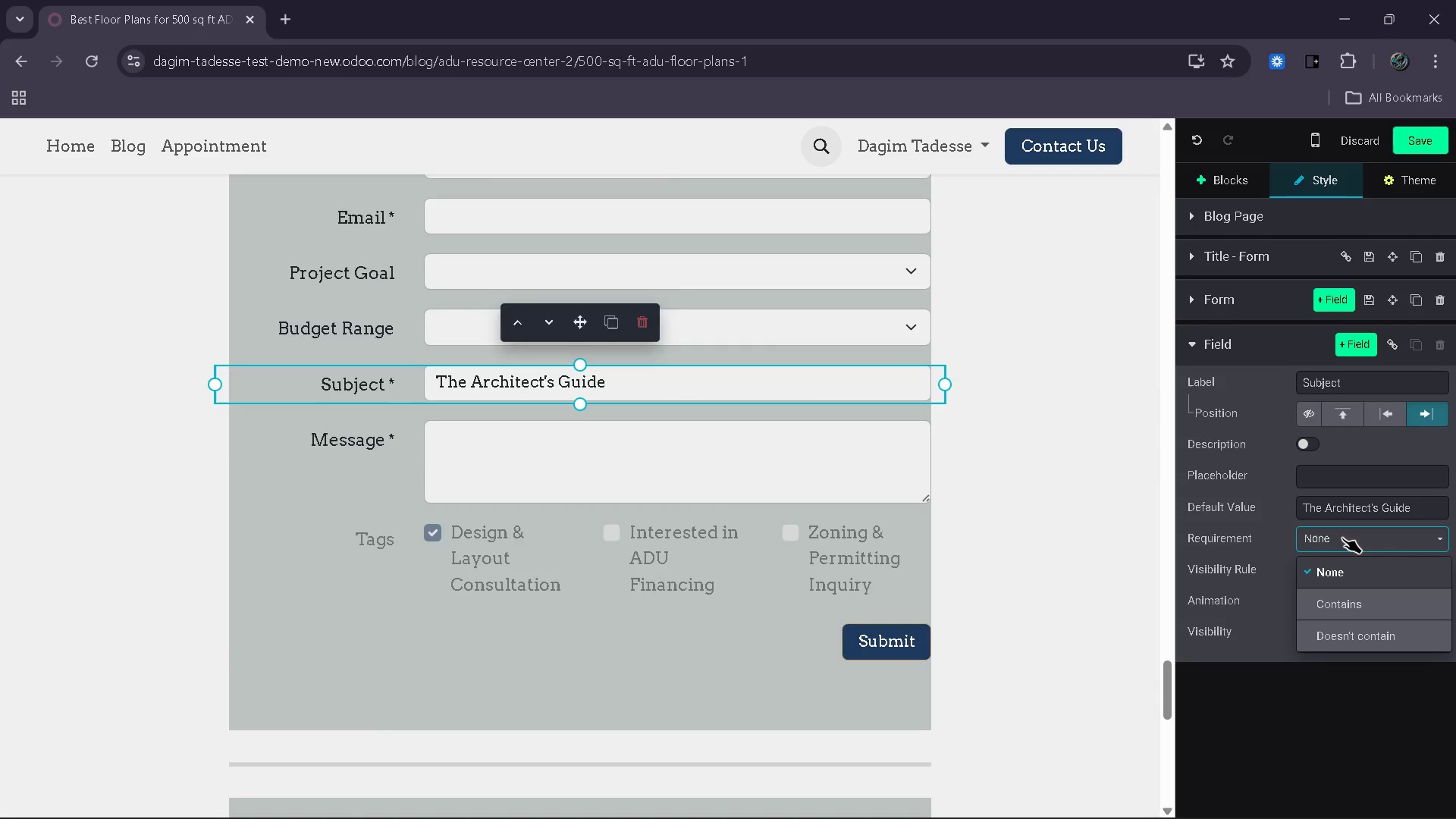 
left_click([1328, 510])
 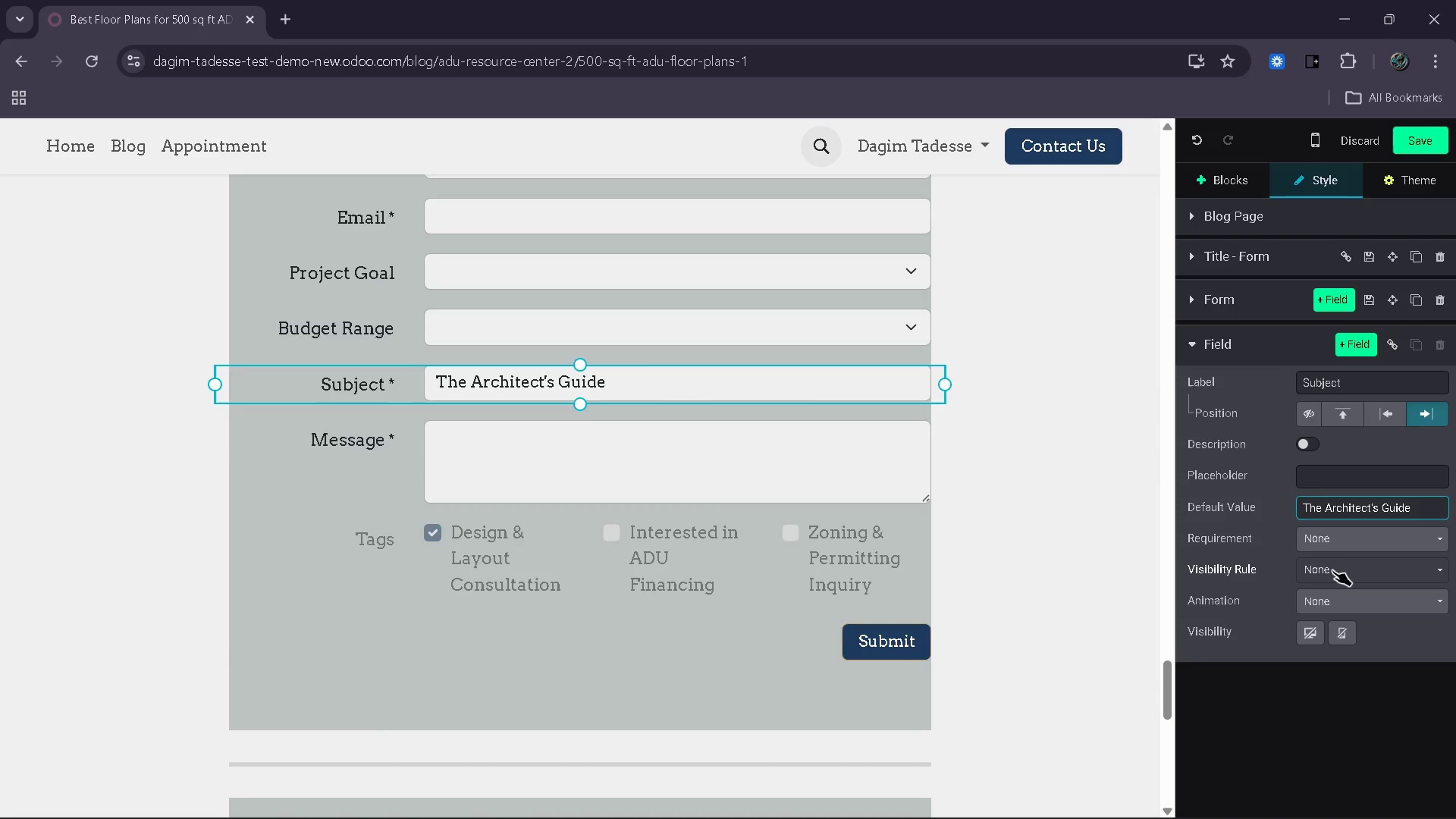 
left_click([1332, 571])
 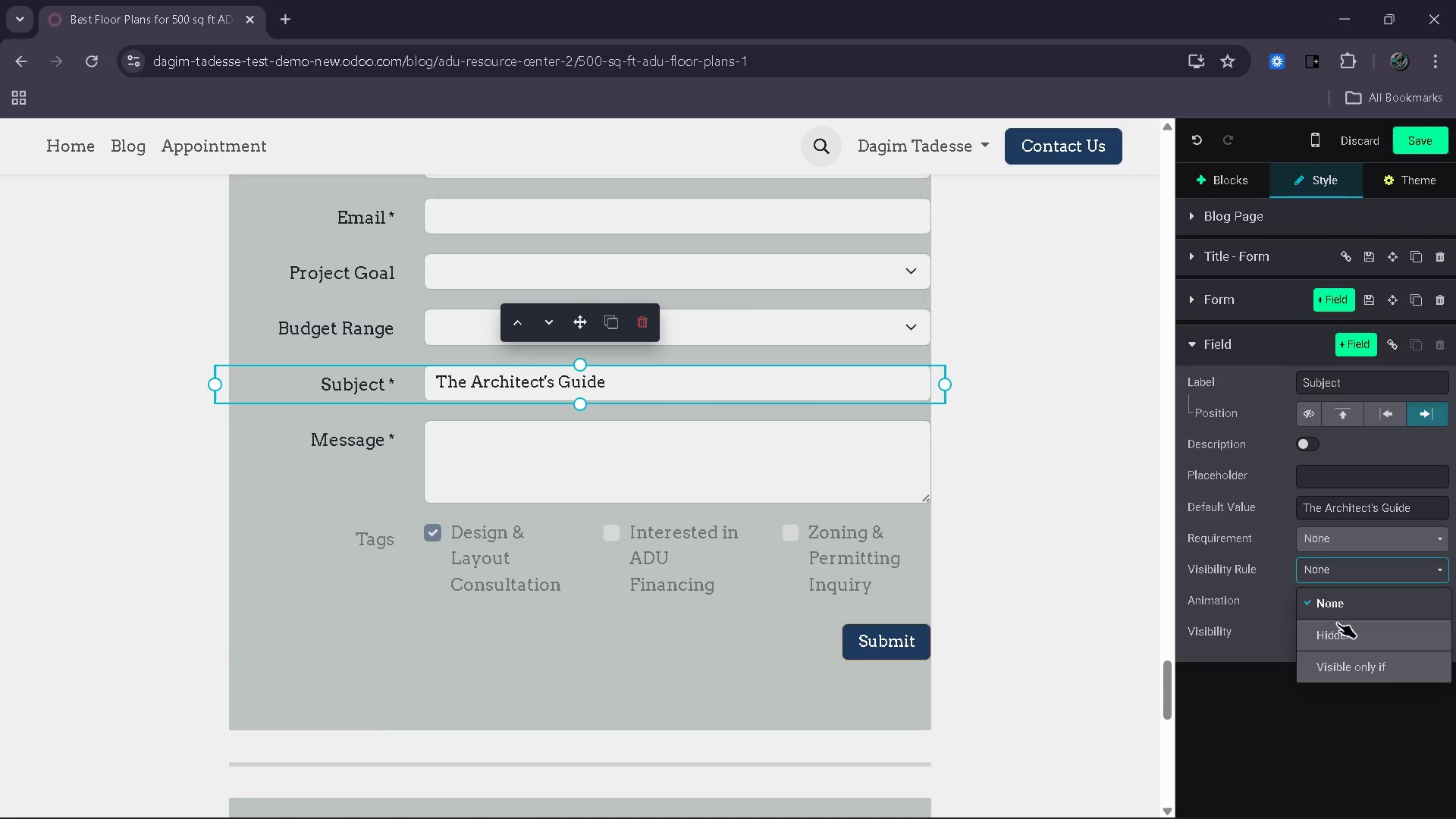 
left_click([1337, 631])
 